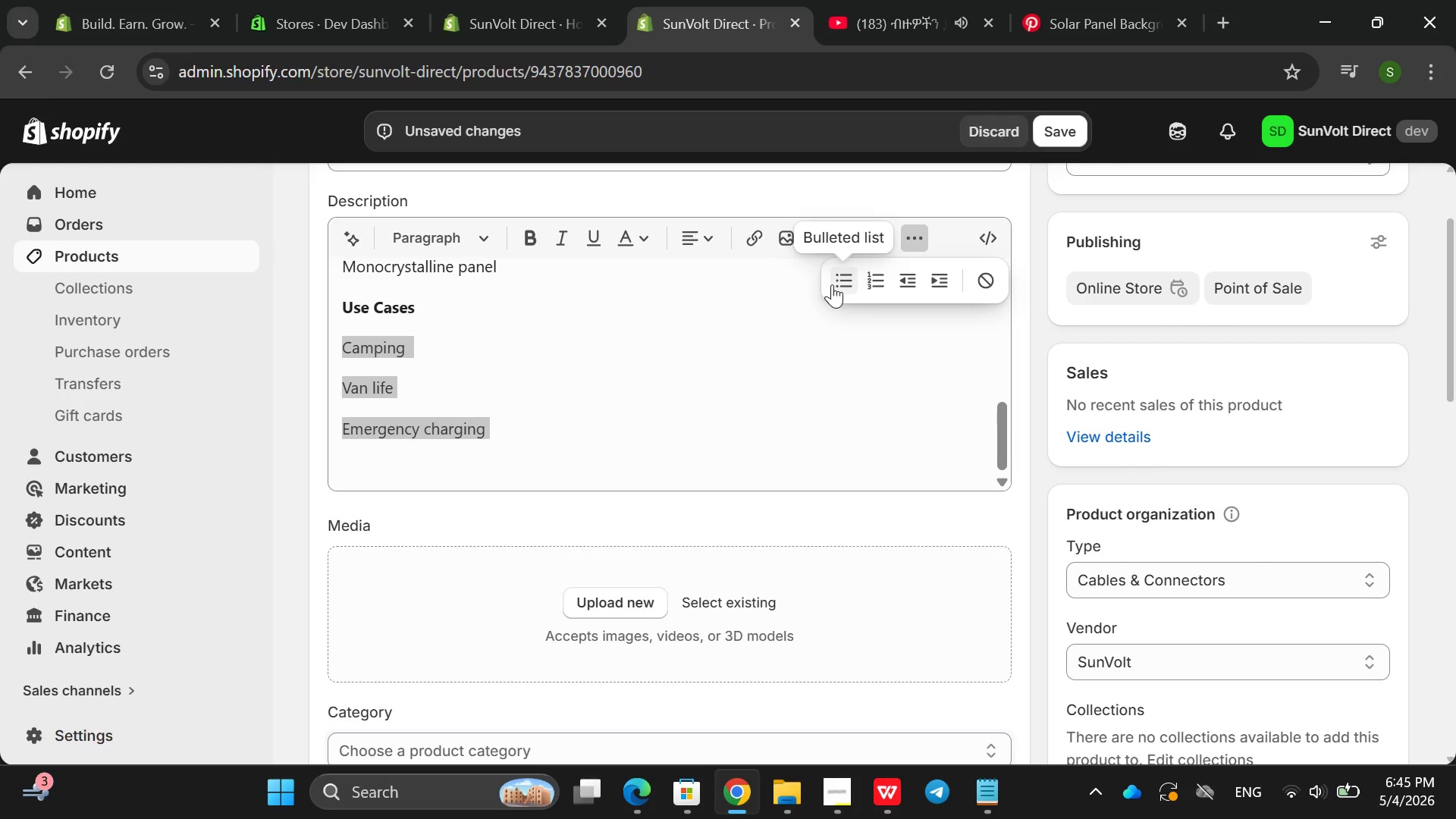 
left_click([835, 284])
 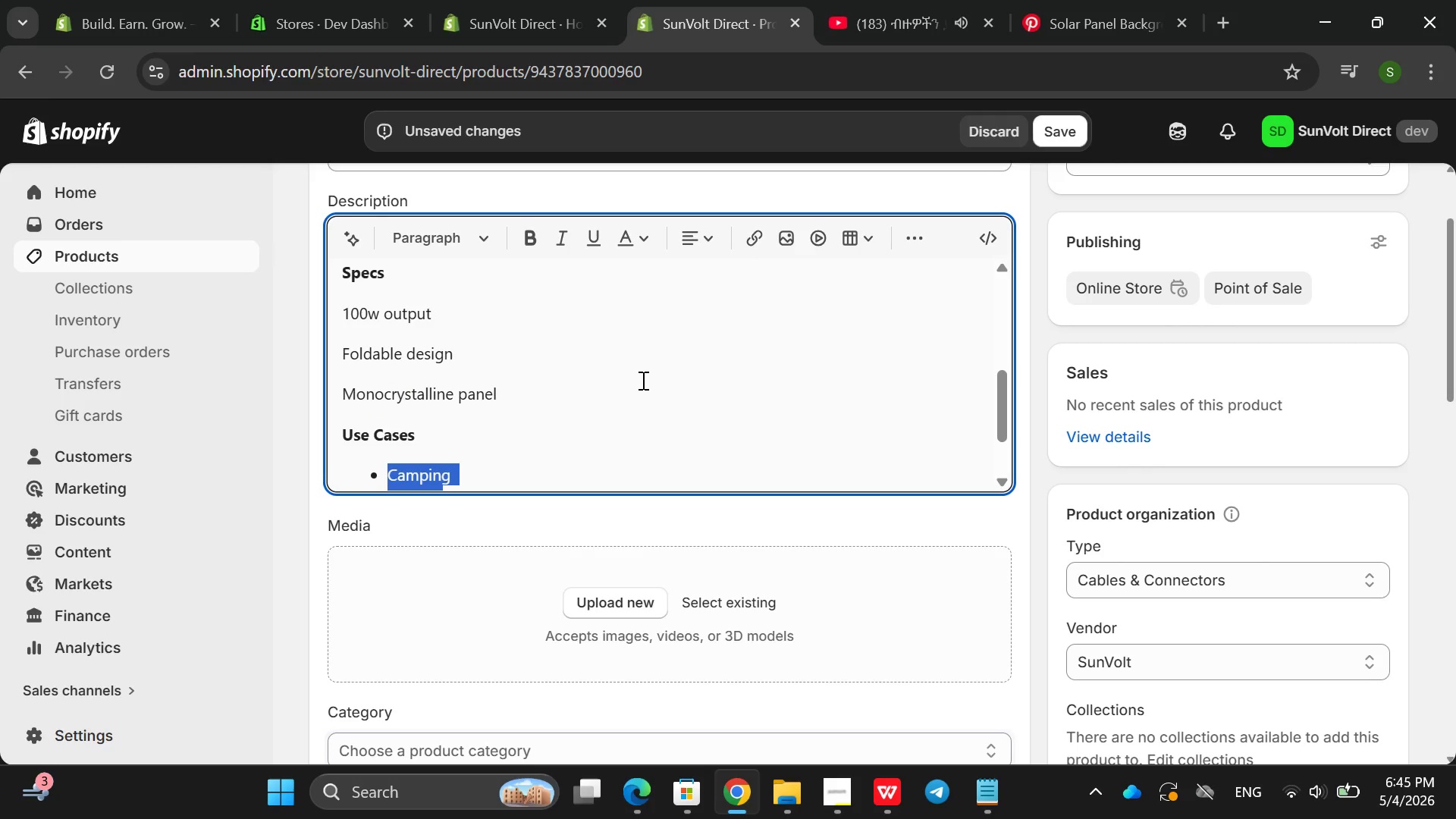 
left_click_drag(start_coordinate=[601, 383], to_coordinate=[345, 318])
 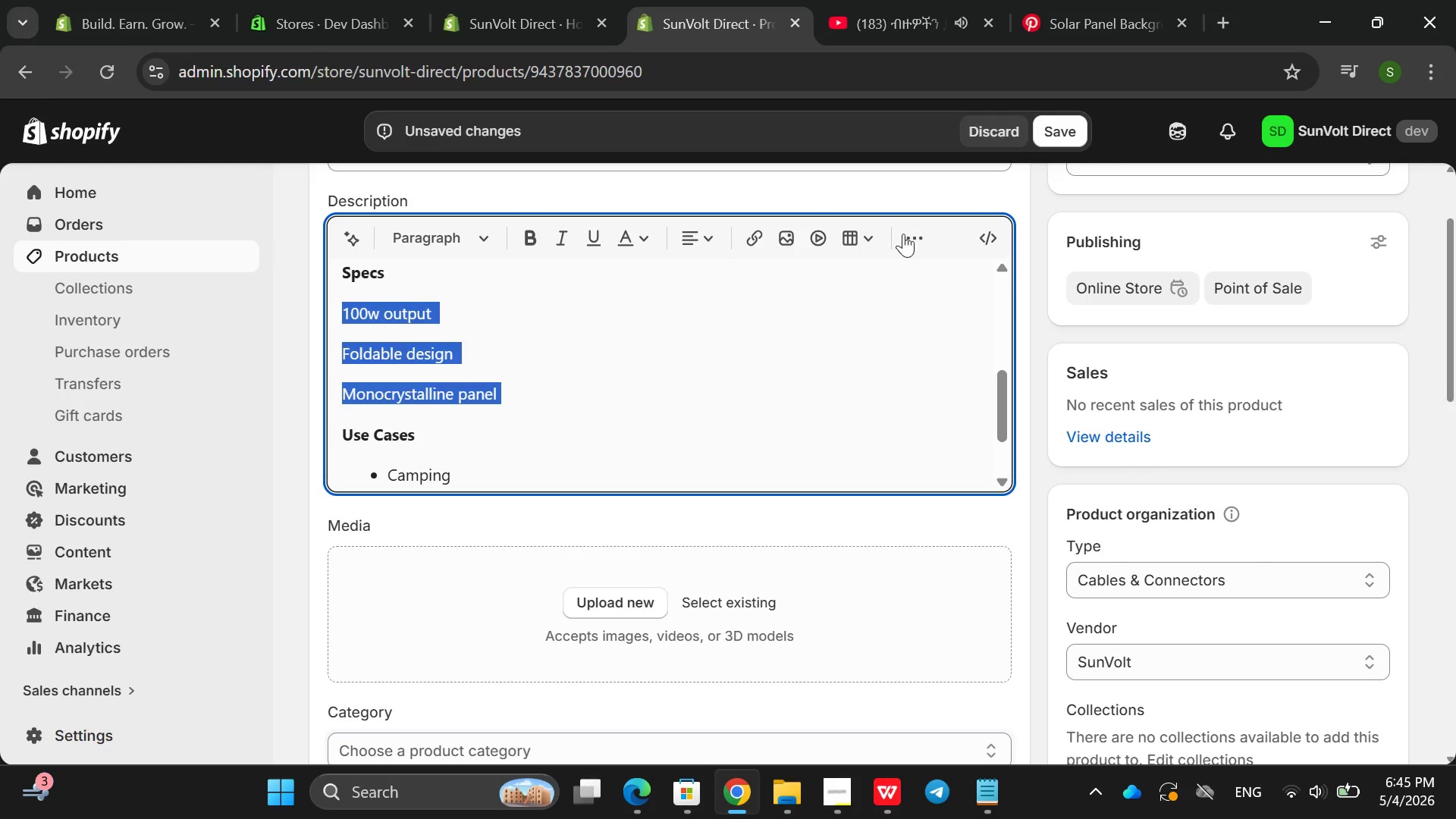 
left_click([908, 236])
 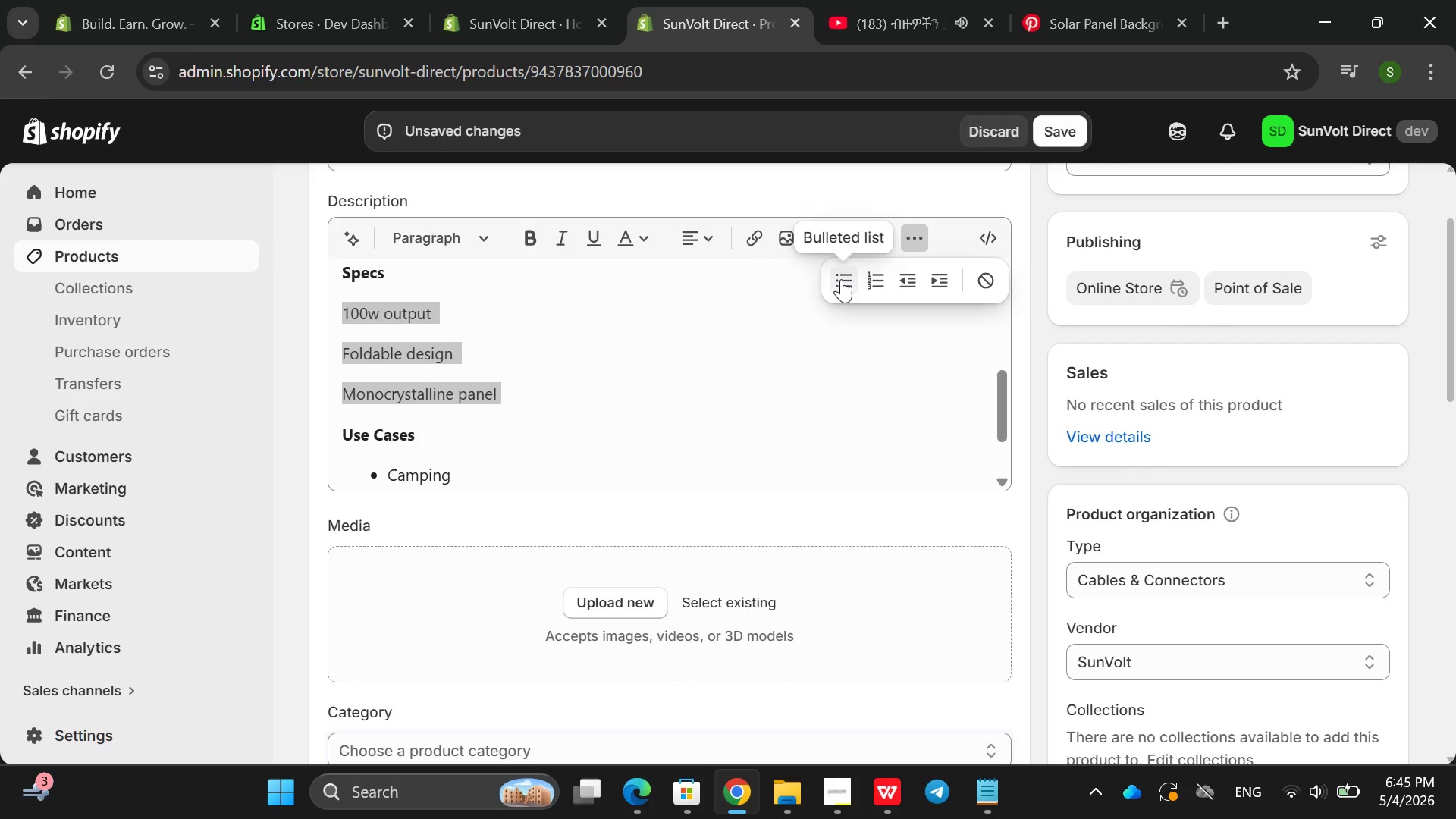 
left_click([840, 279])
 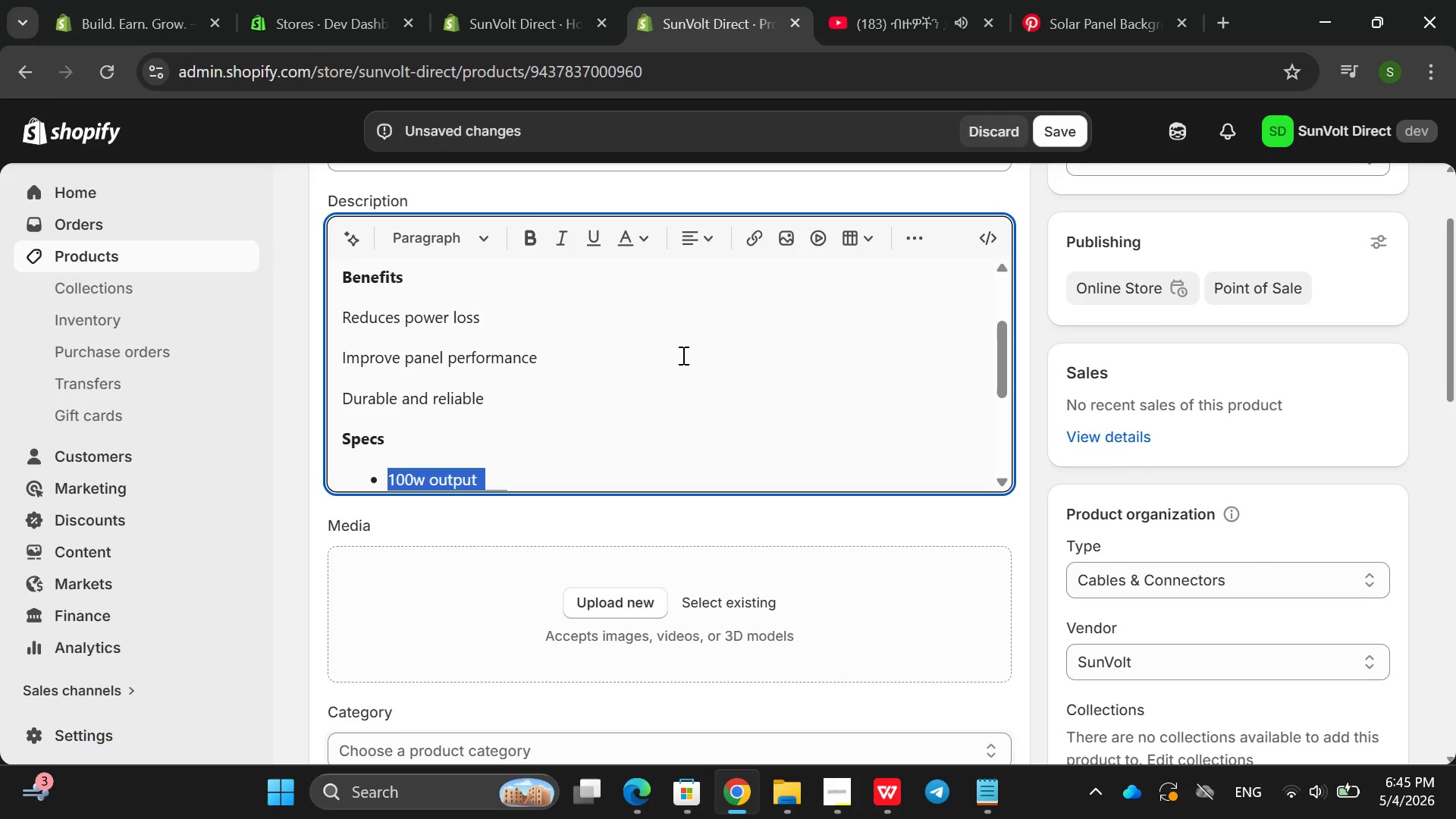 
left_click_drag(start_coordinate=[601, 393], to_coordinate=[334, 319])
 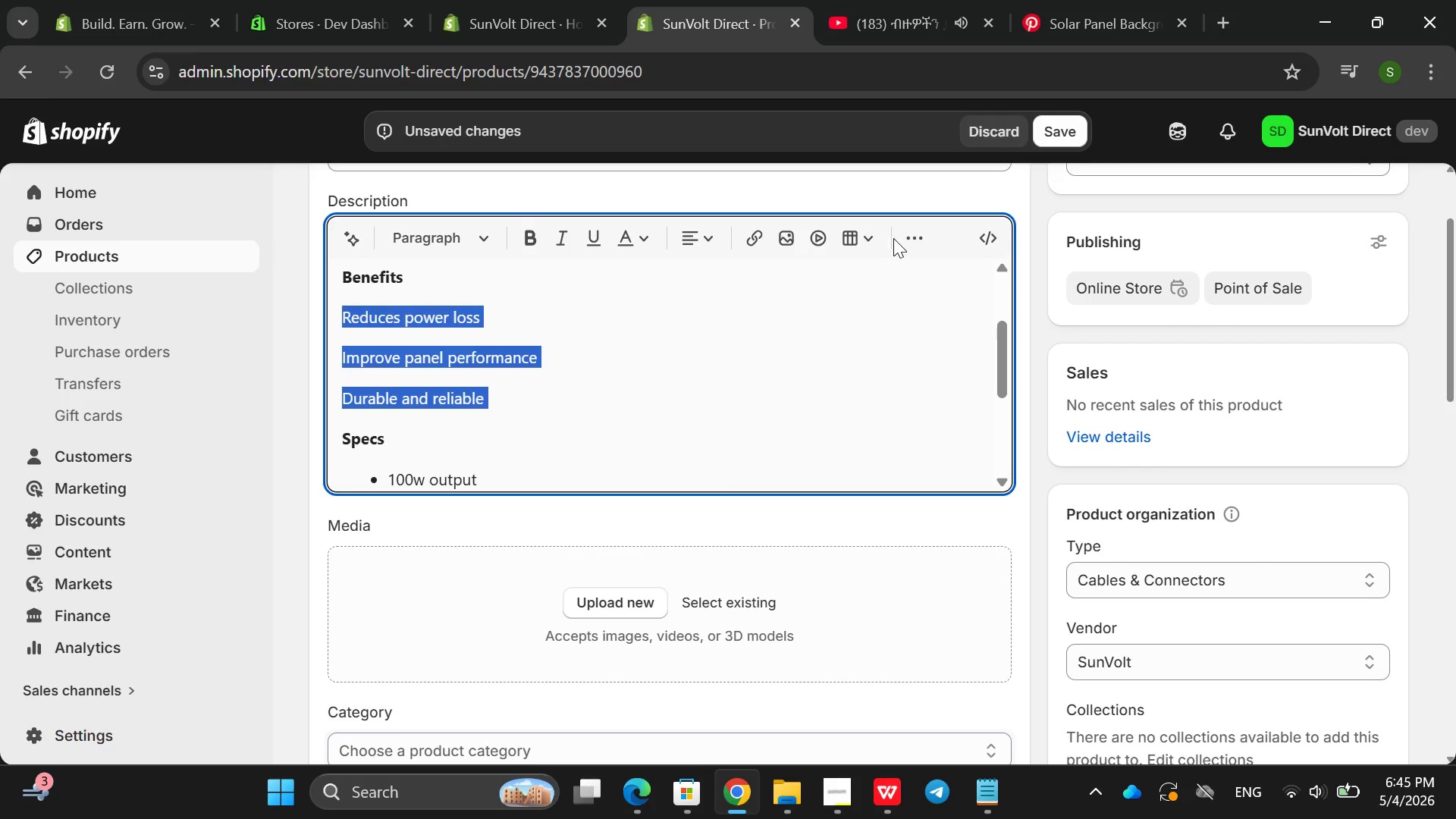 
left_click([900, 237])
 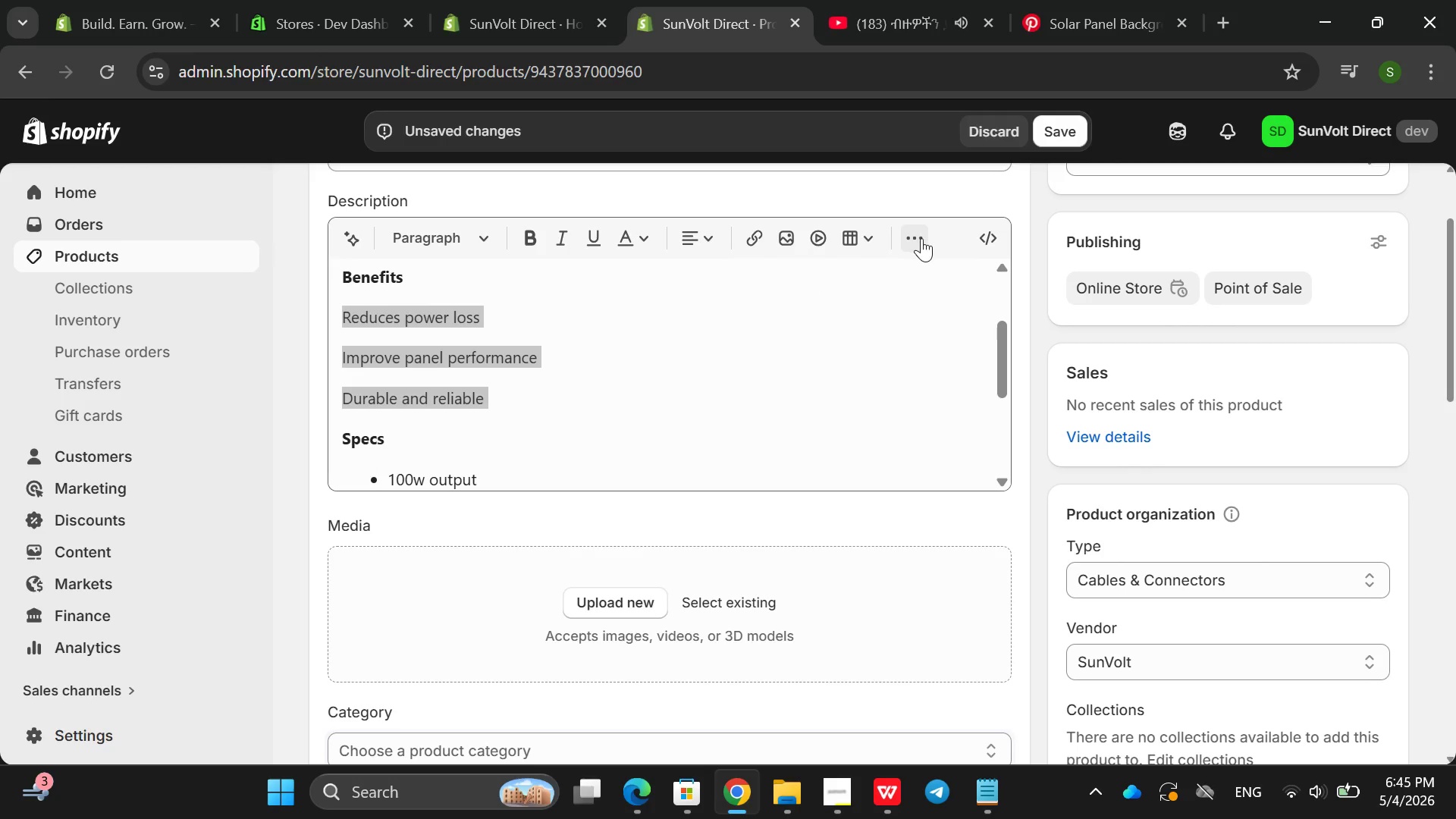 
left_click([921, 238])
 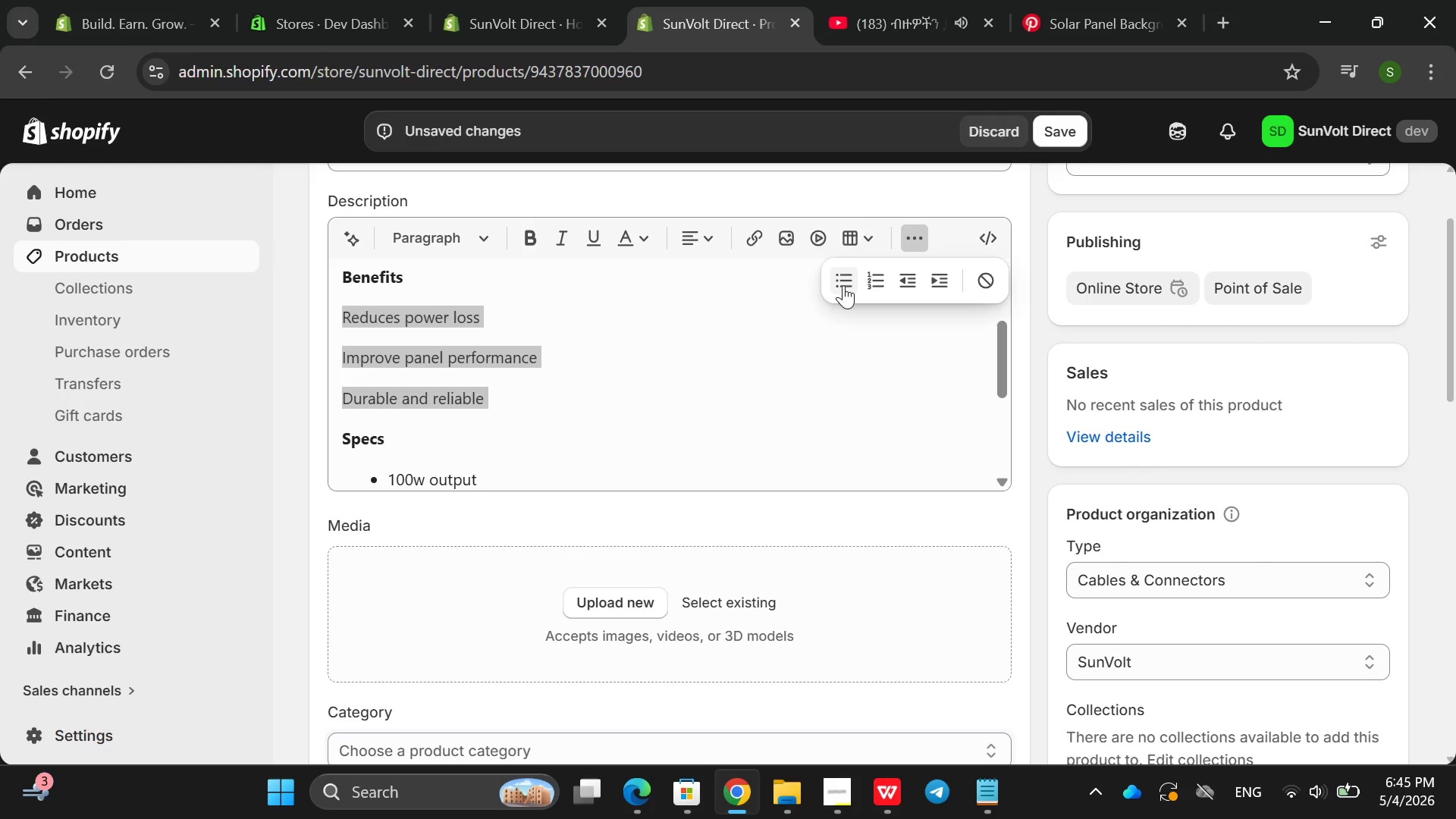 
left_click([846, 285])
 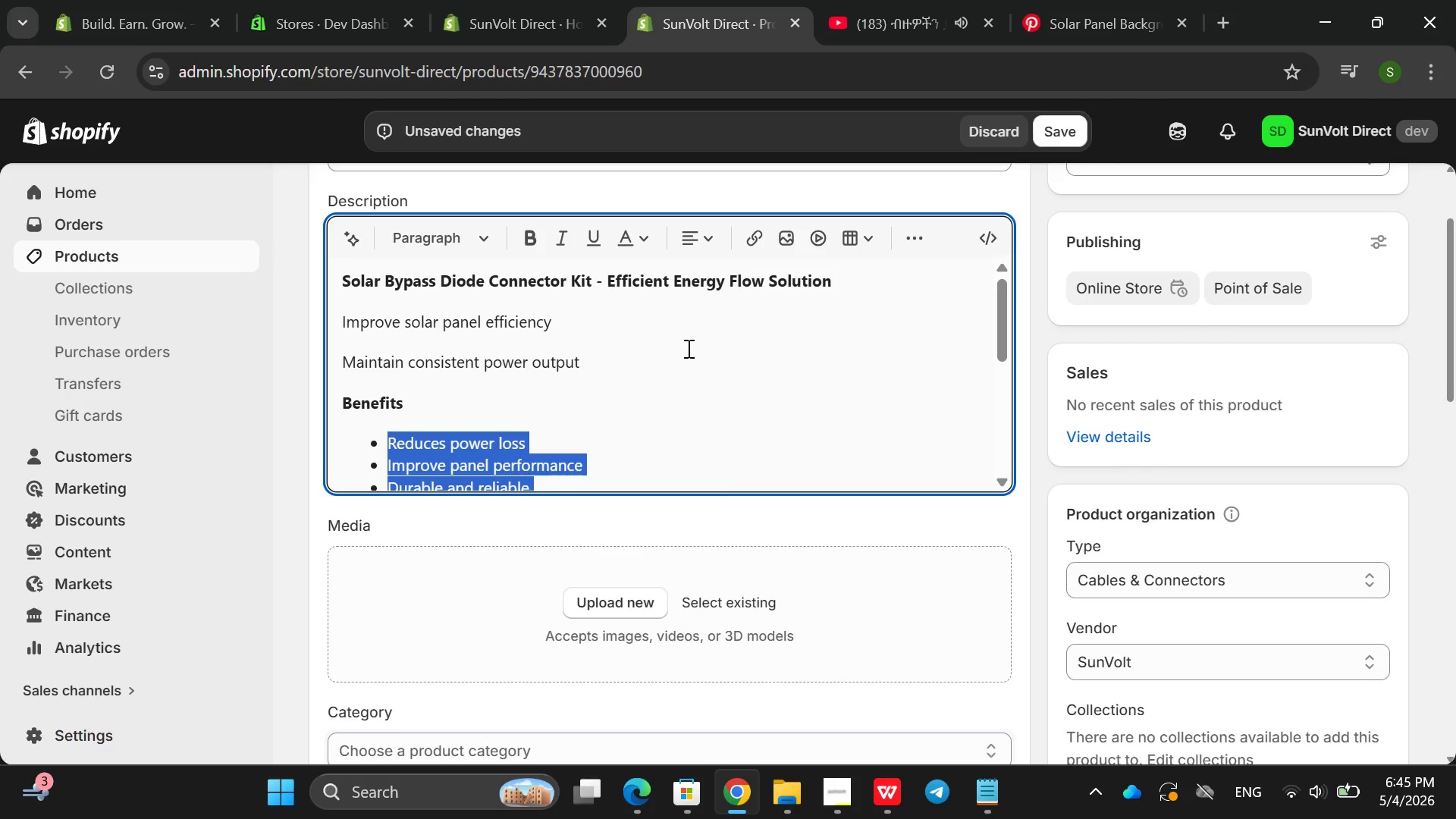 
left_click_drag(start_coordinate=[683, 348], to_coordinate=[350, 297])
 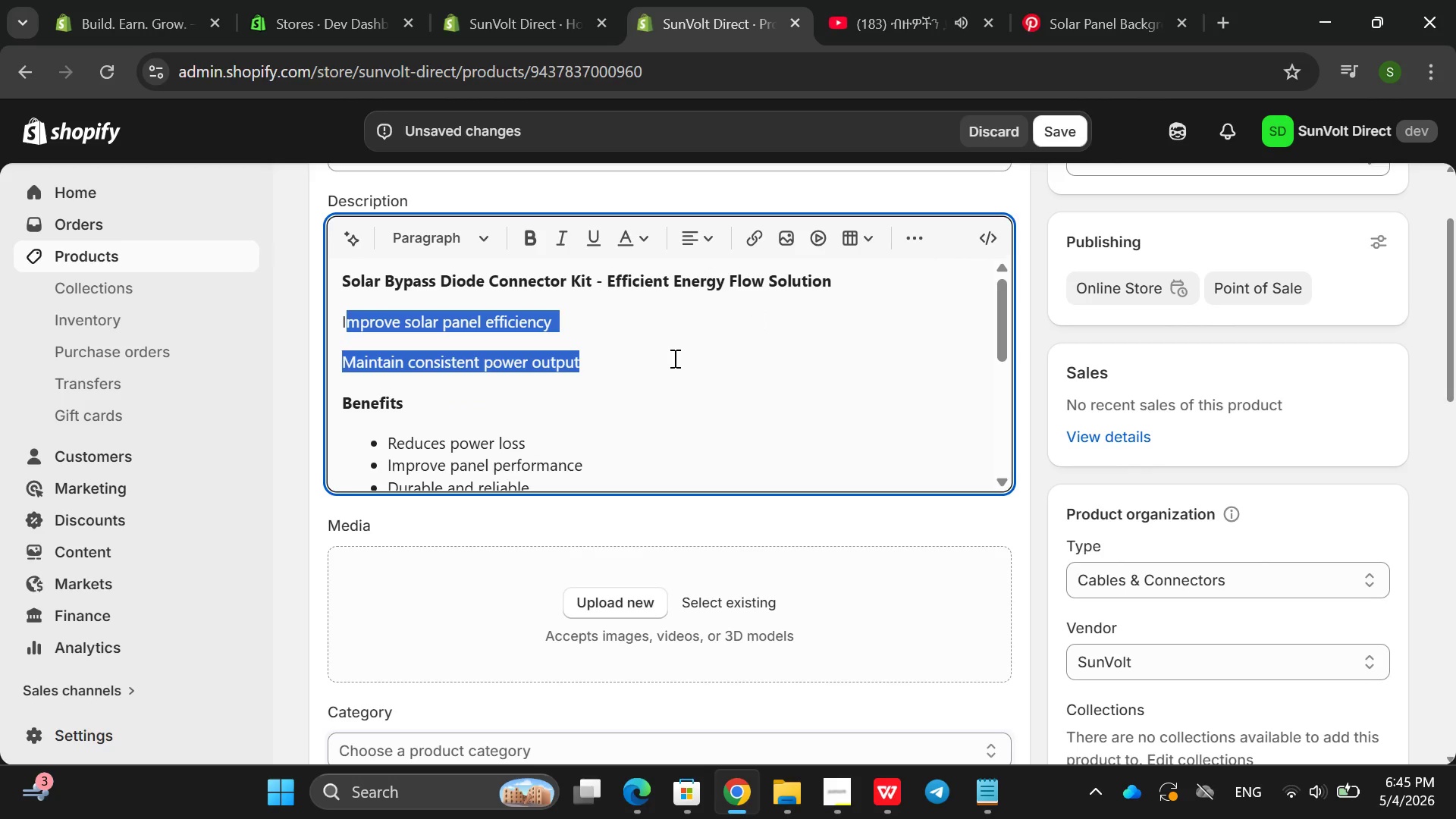 
left_click([670, 359])
 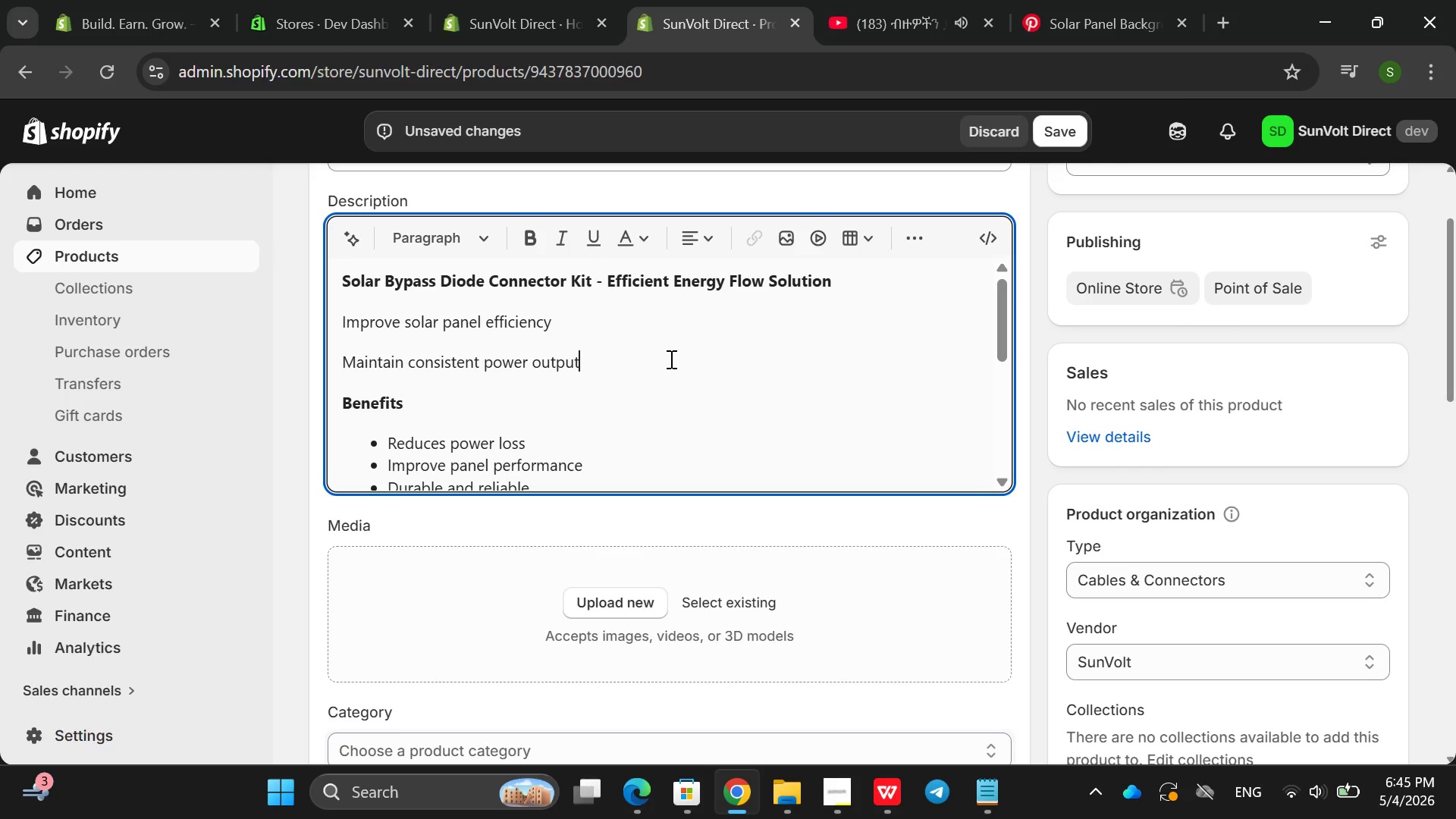 
left_click_drag(start_coordinate=[670, 359], to_coordinate=[292, 313])
 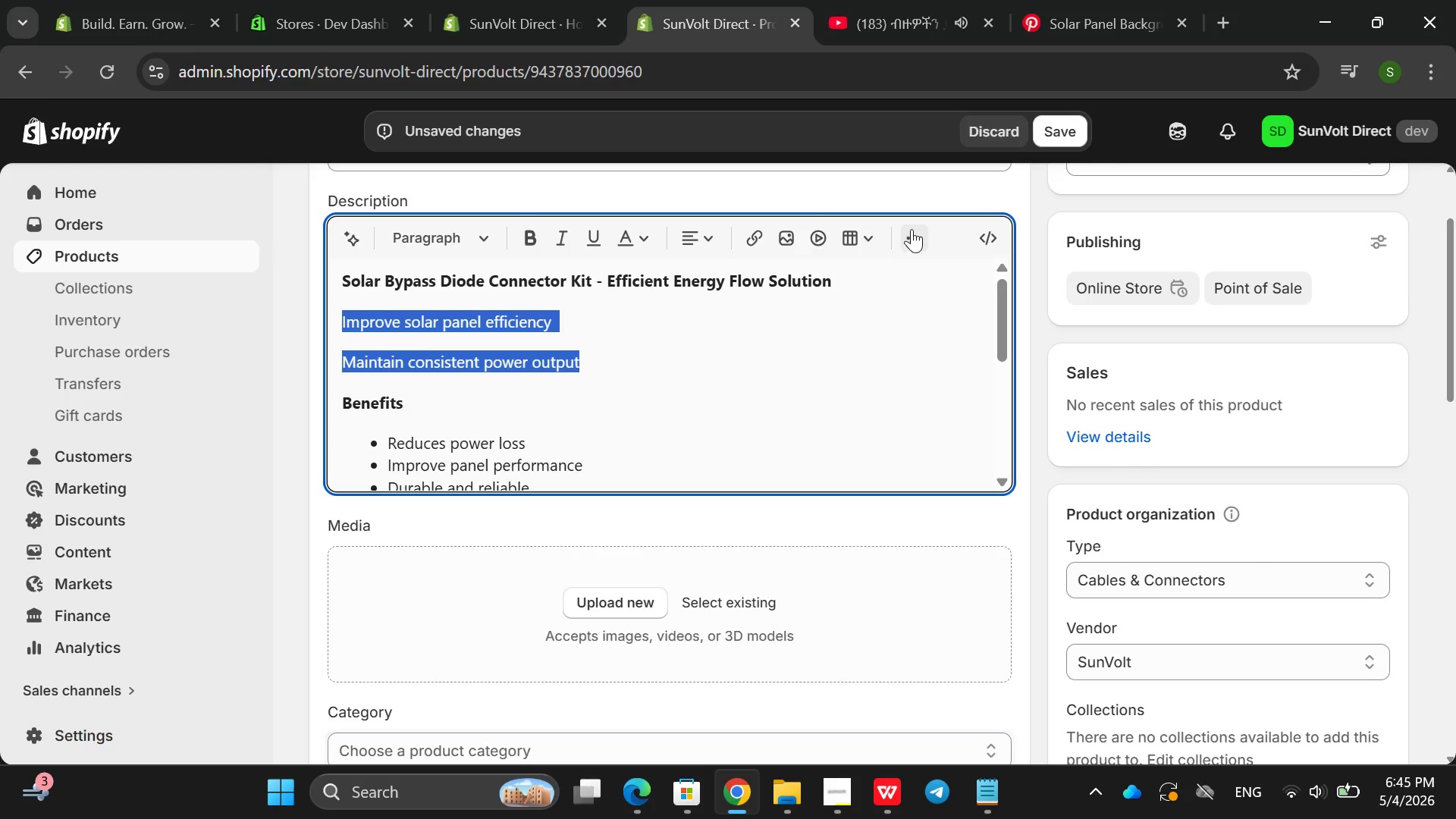 
left_click([912, 229])
 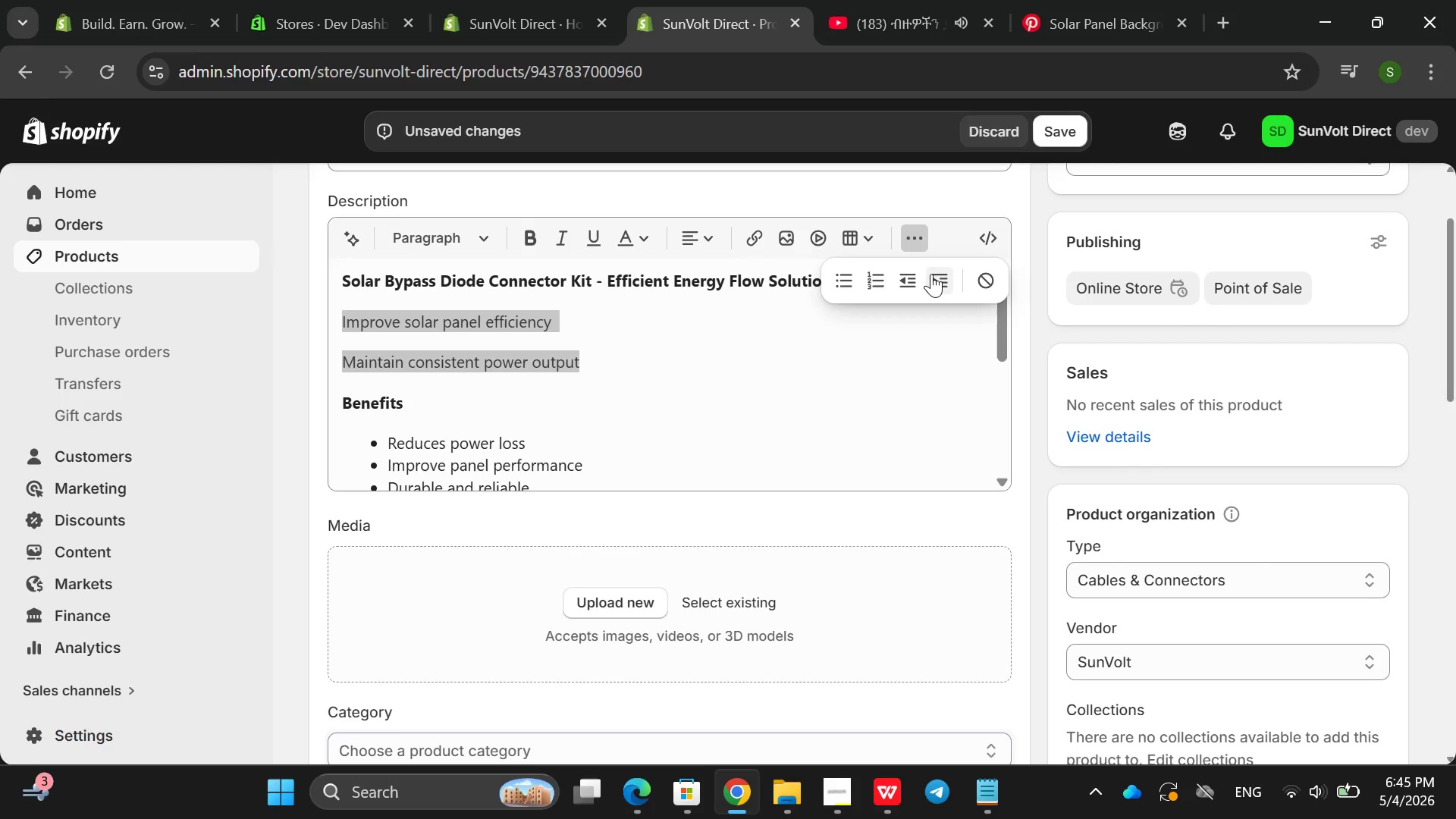 
left_click([931, 275])
 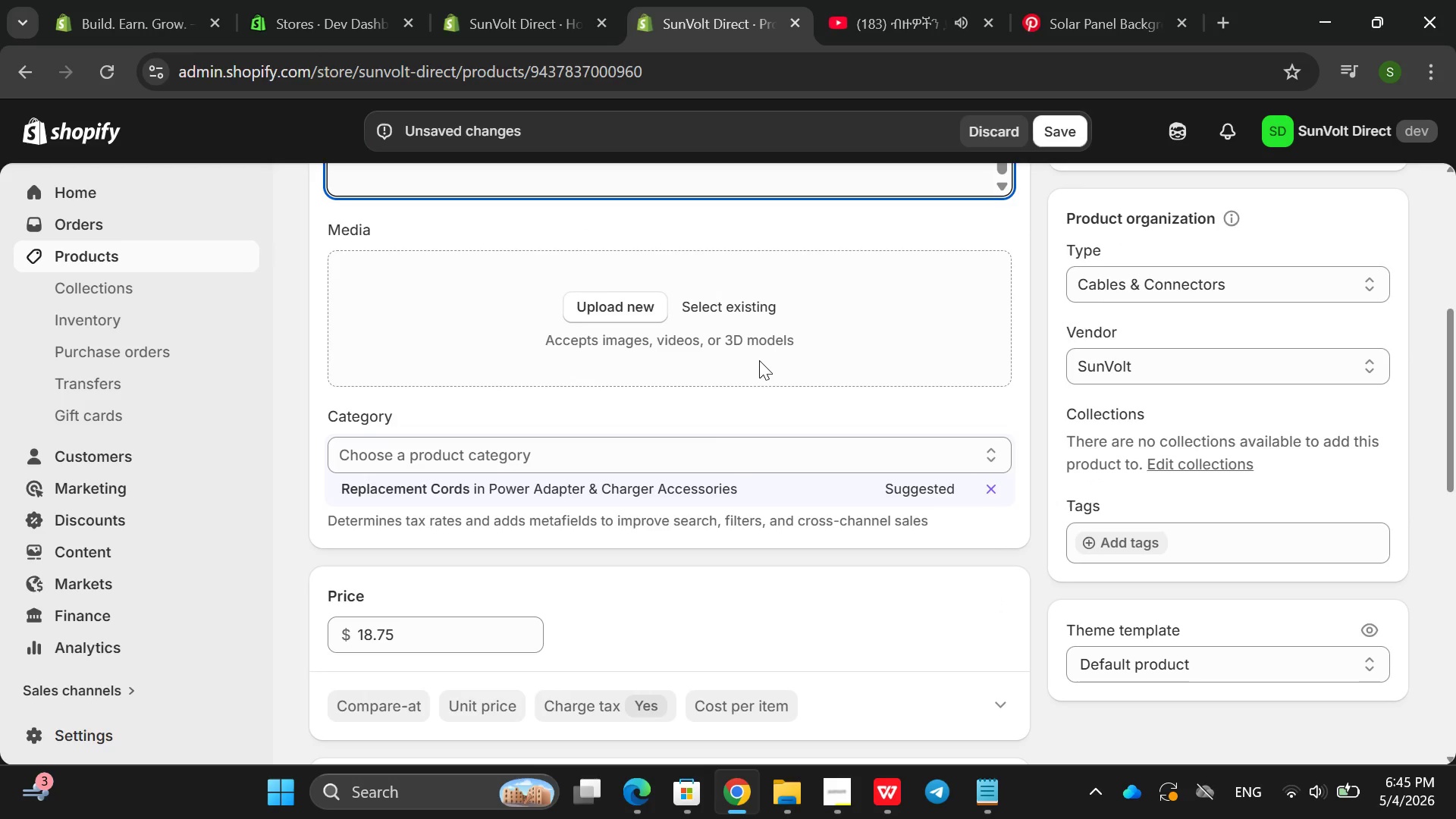 
left_click([624, 297])
 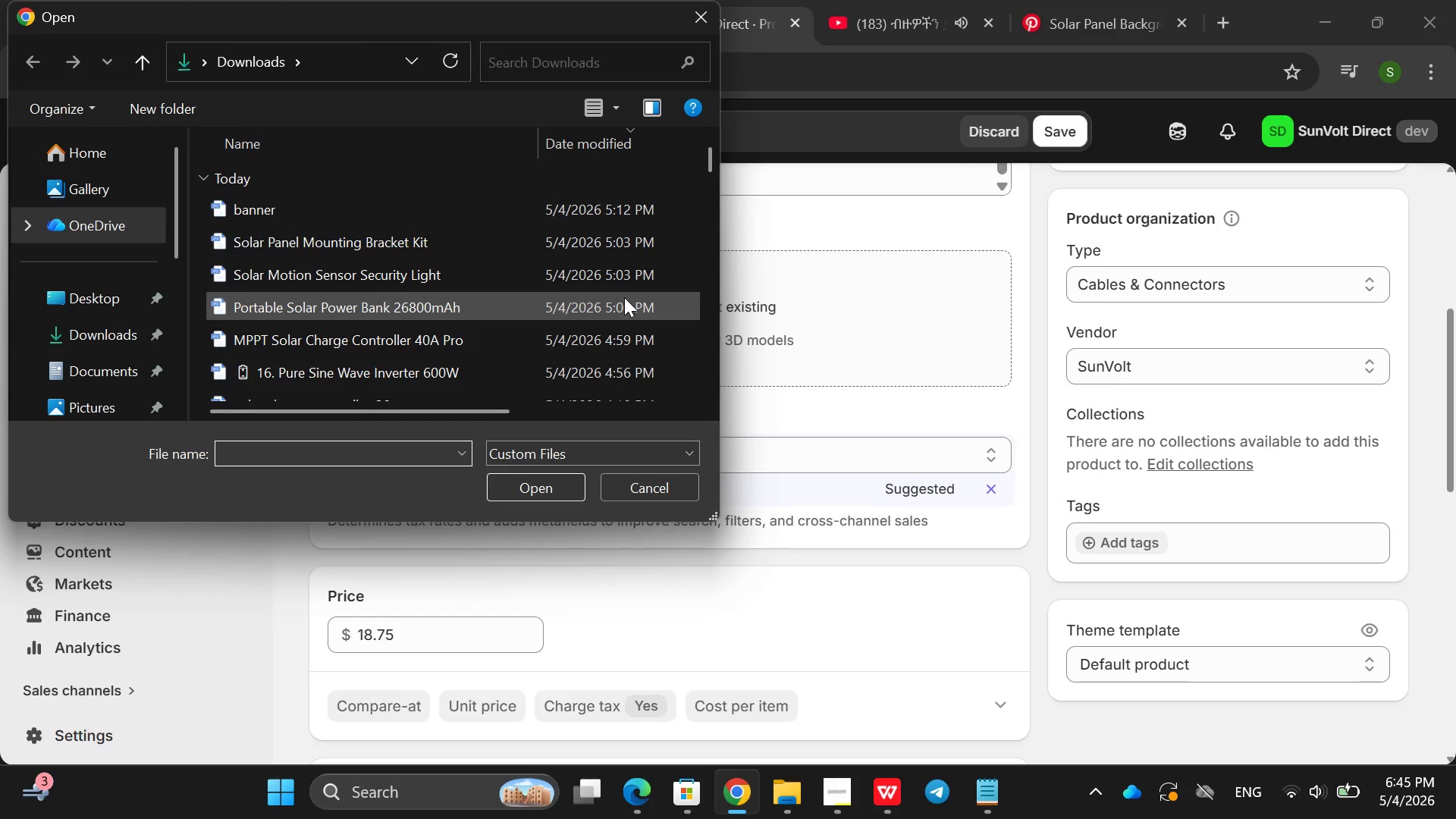 
scroll: coordinate [624, 297], scroll_direction: down, amount: 4.0
 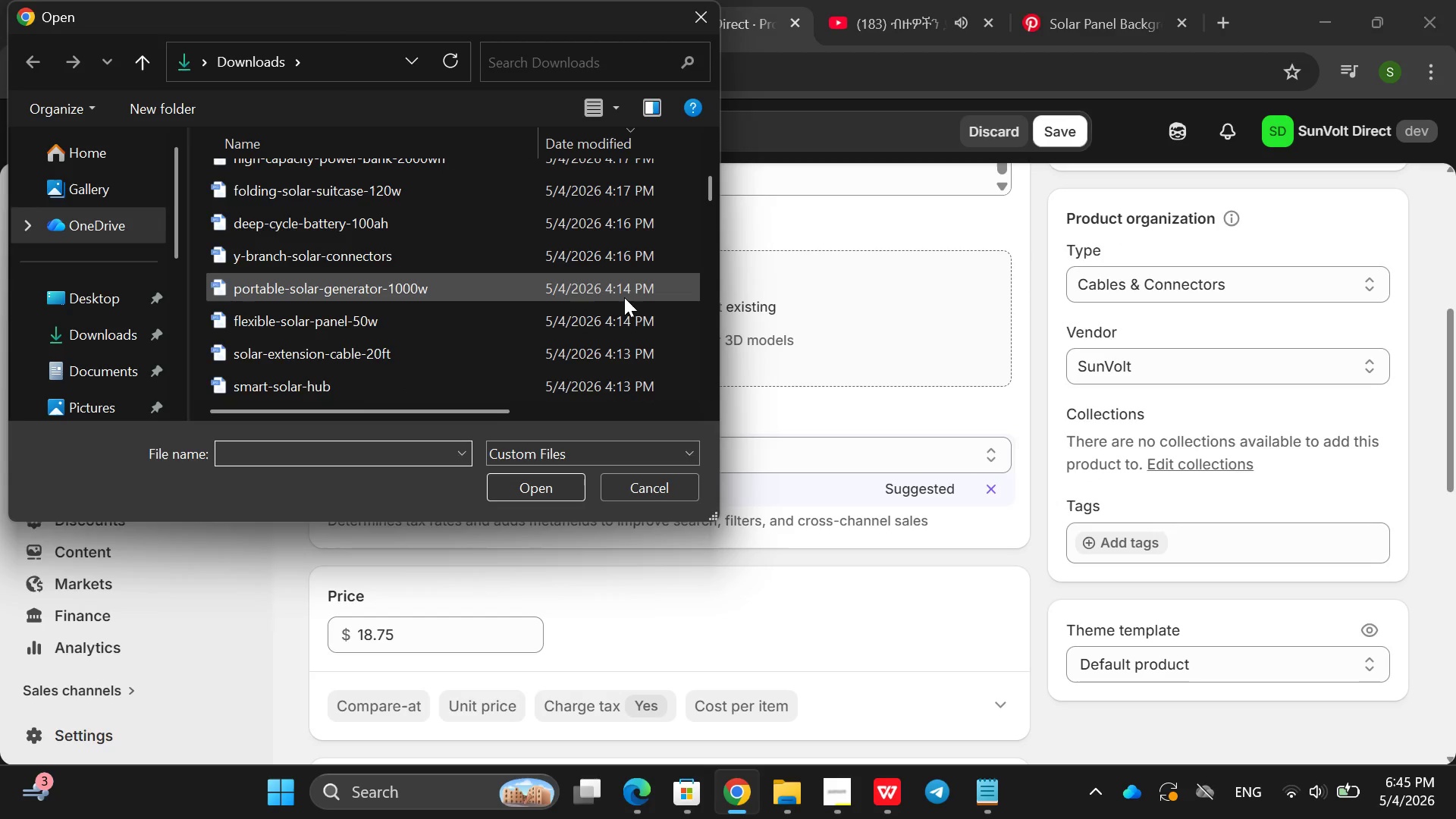 
scroll: coordinate [624, 297], scroll_direction: up, amount: 1.0
 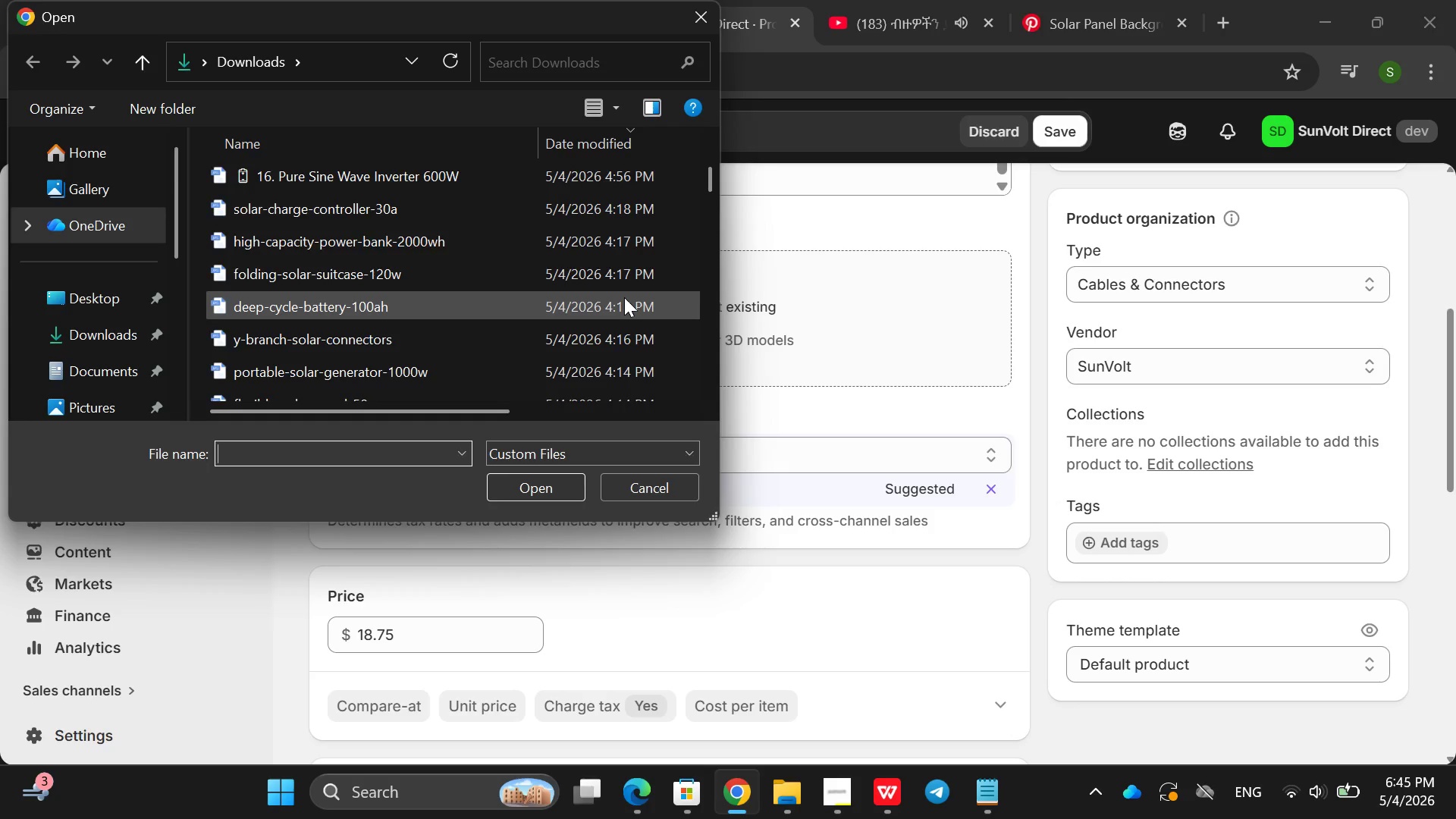 
scroll: coordinate [624, 297], scroll_direction: down, amount: 1.0
 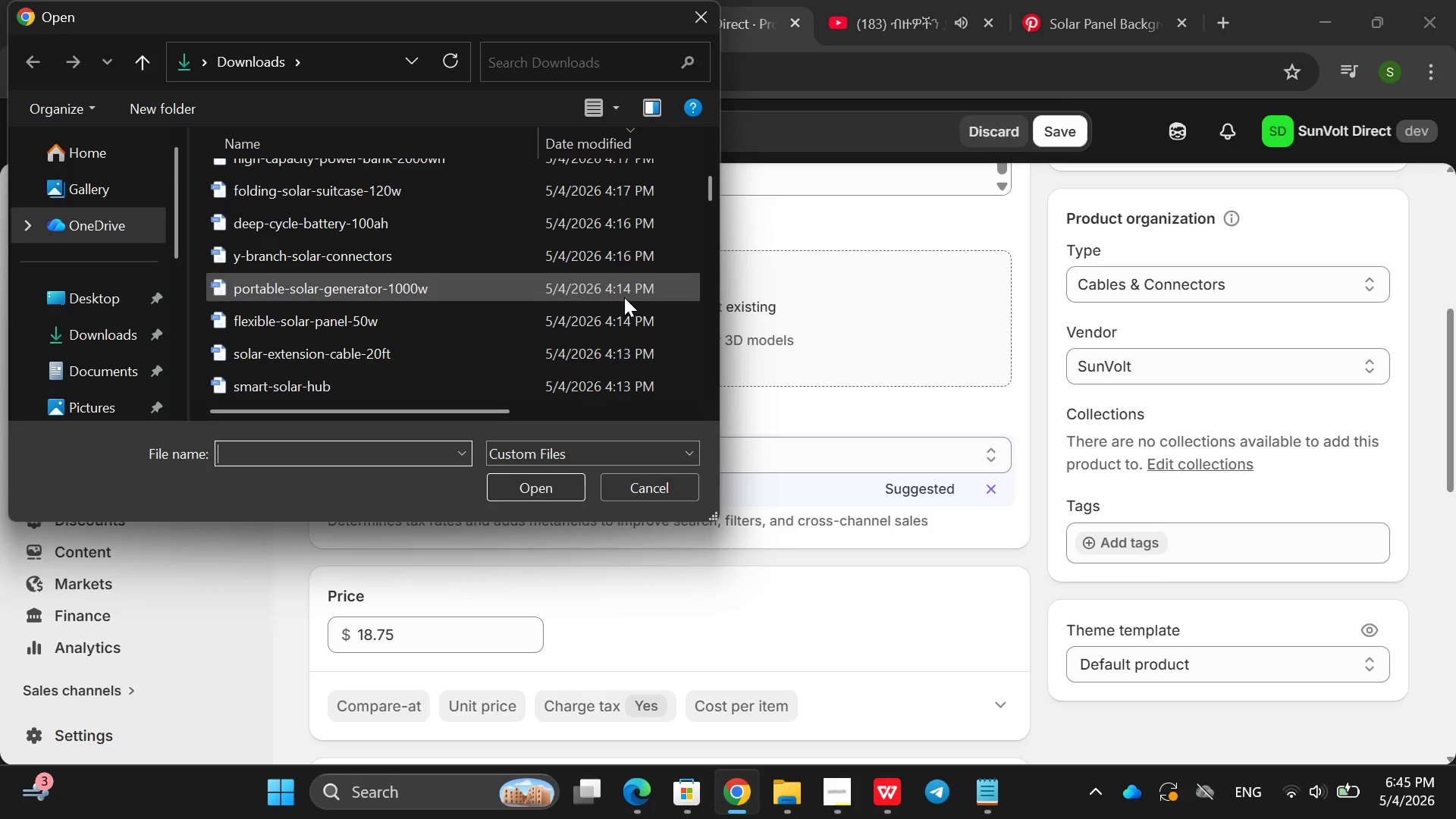 
scroll: coordinate [624, 297], scroll_direction: none, amount: 0.0
 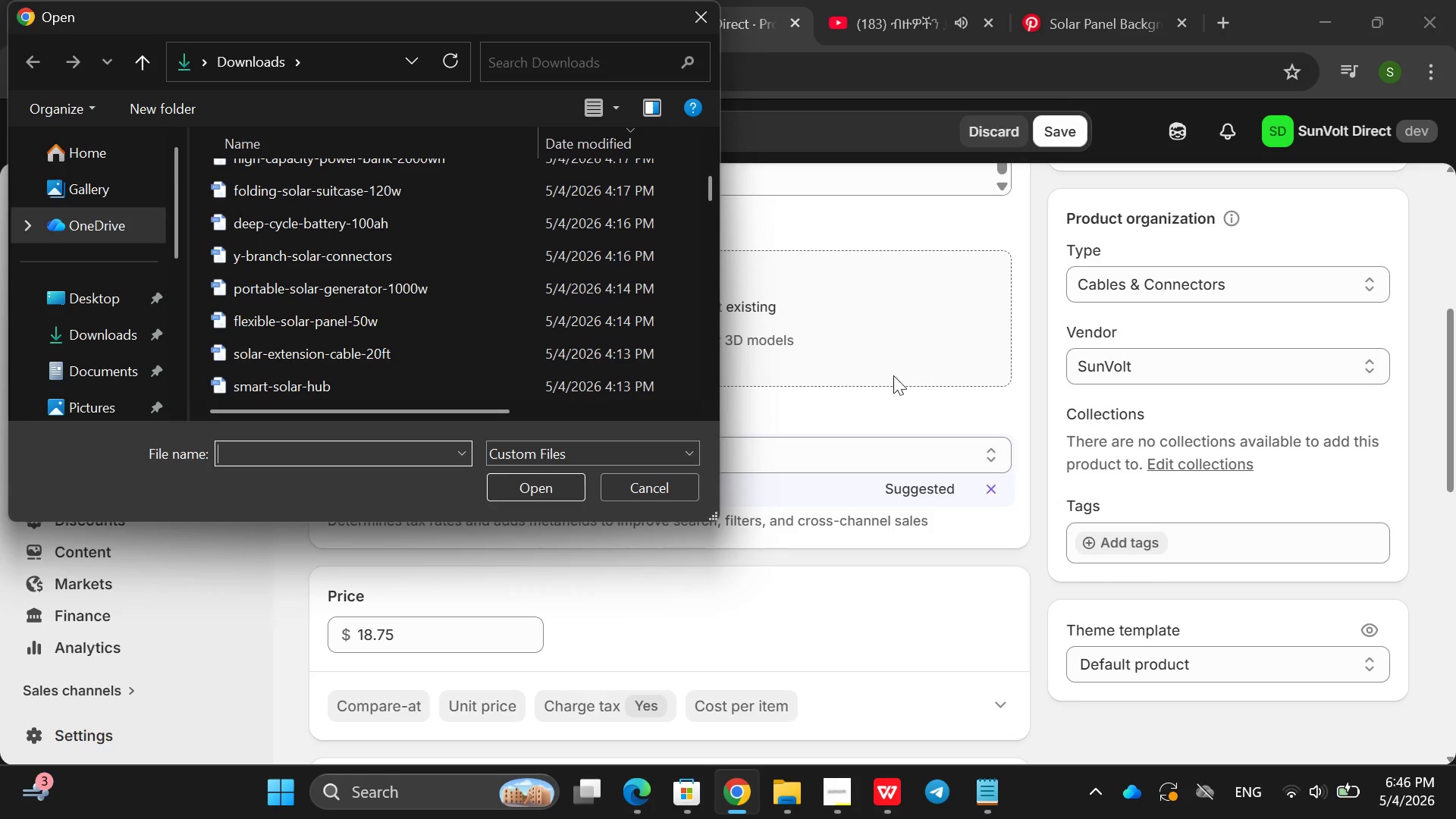 
left_click([673, 486])
 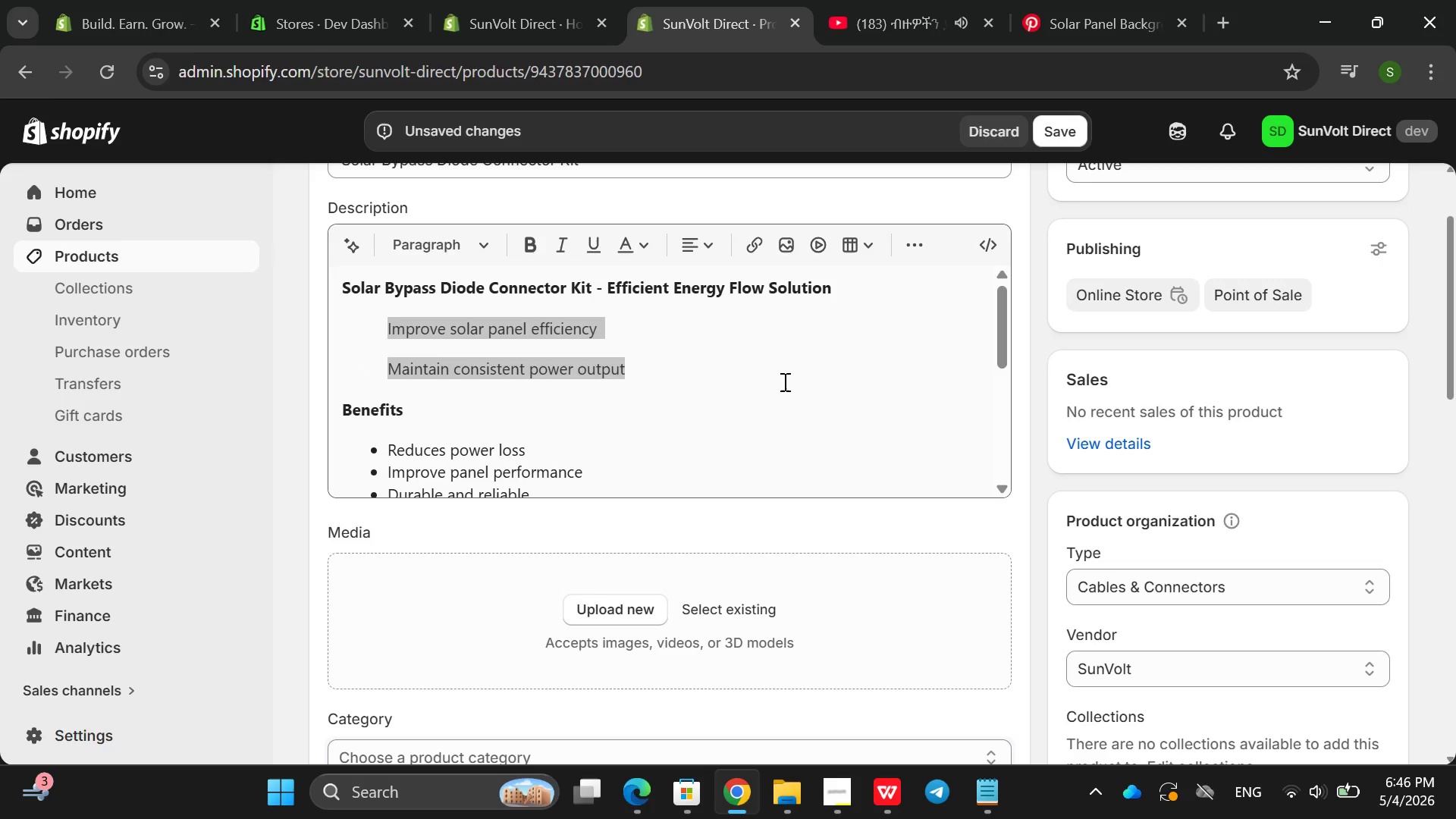 
wait(22.03)
 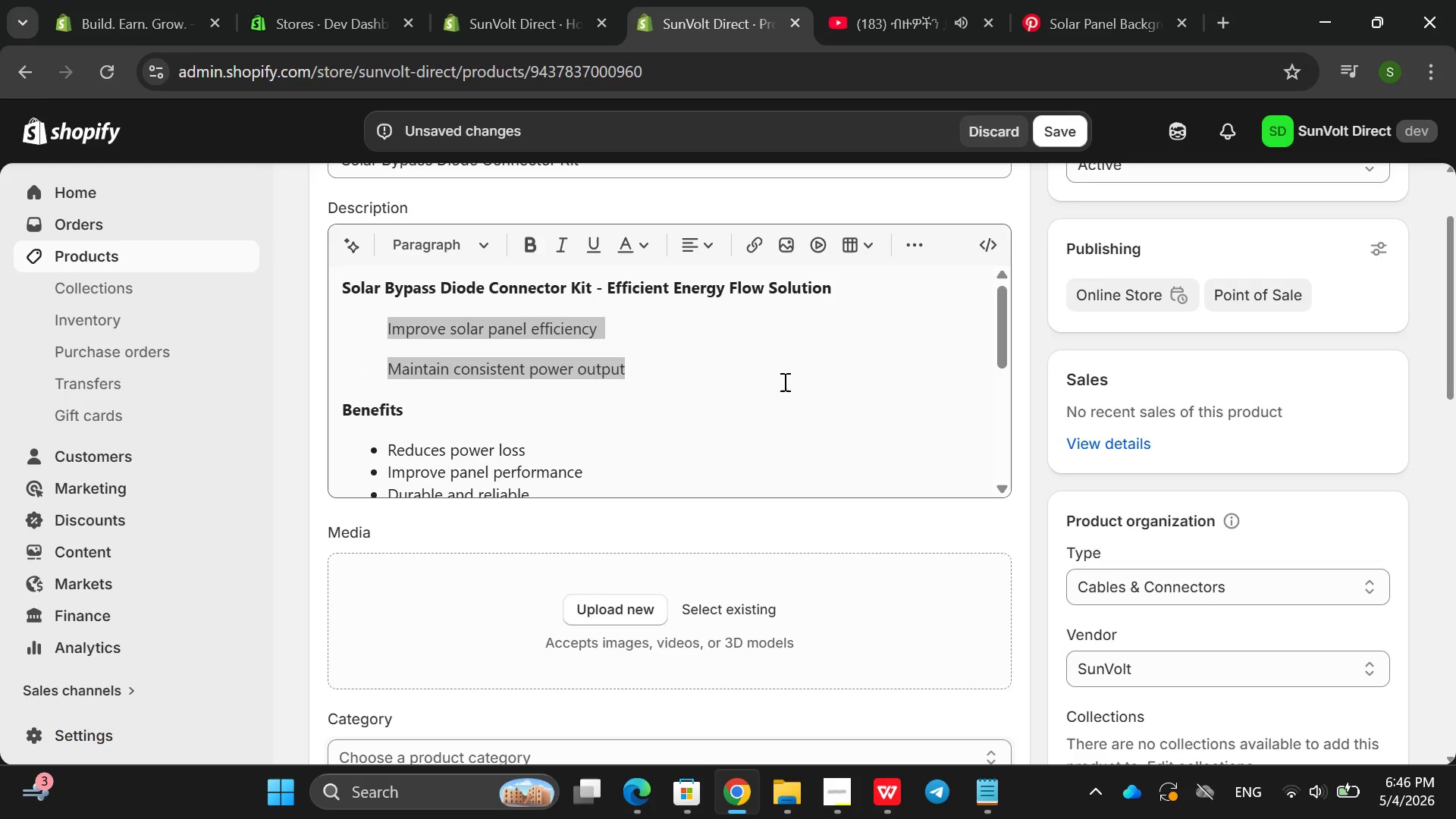 
left_click([663, 328])
 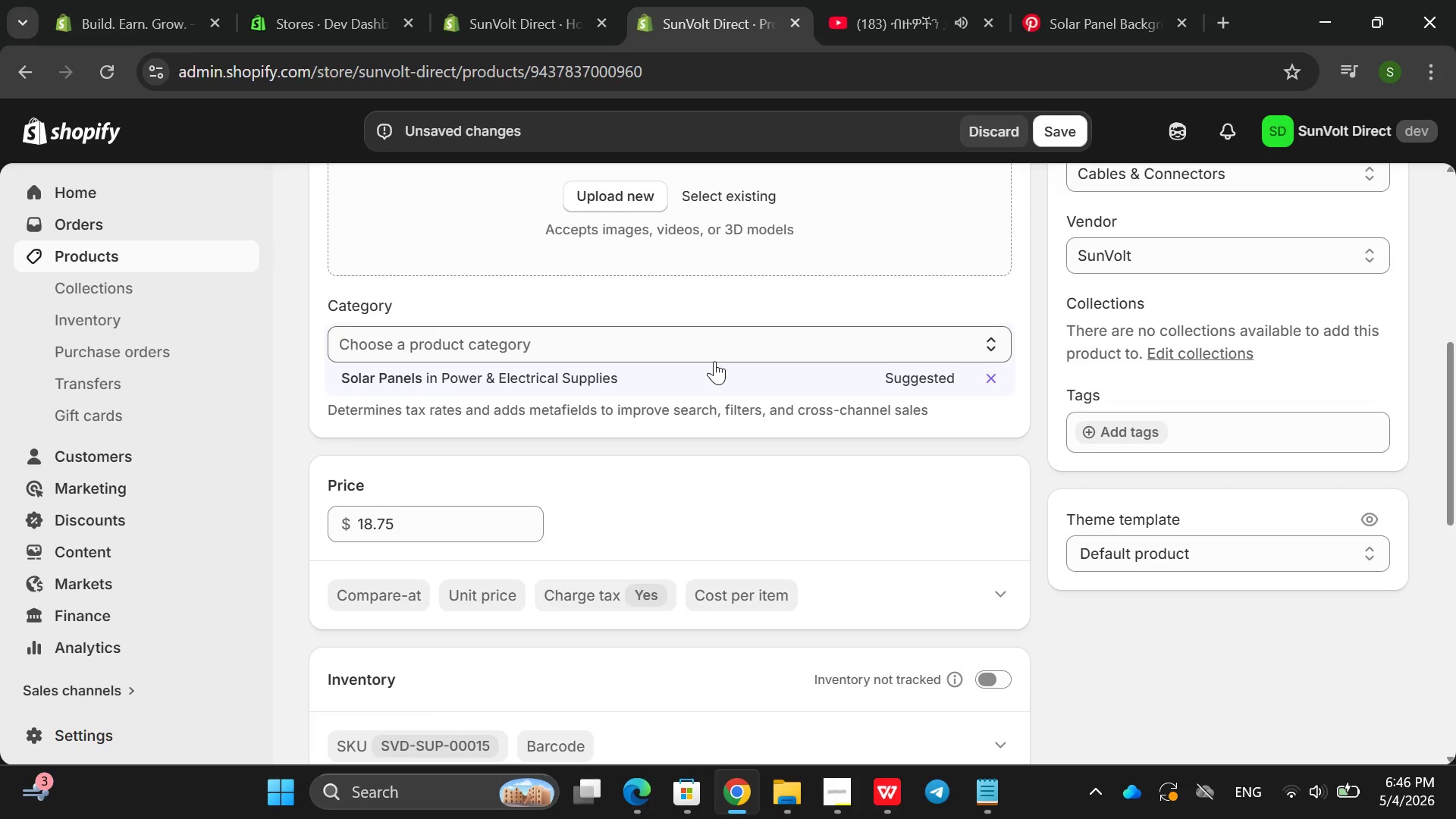 
wait(25.78)
 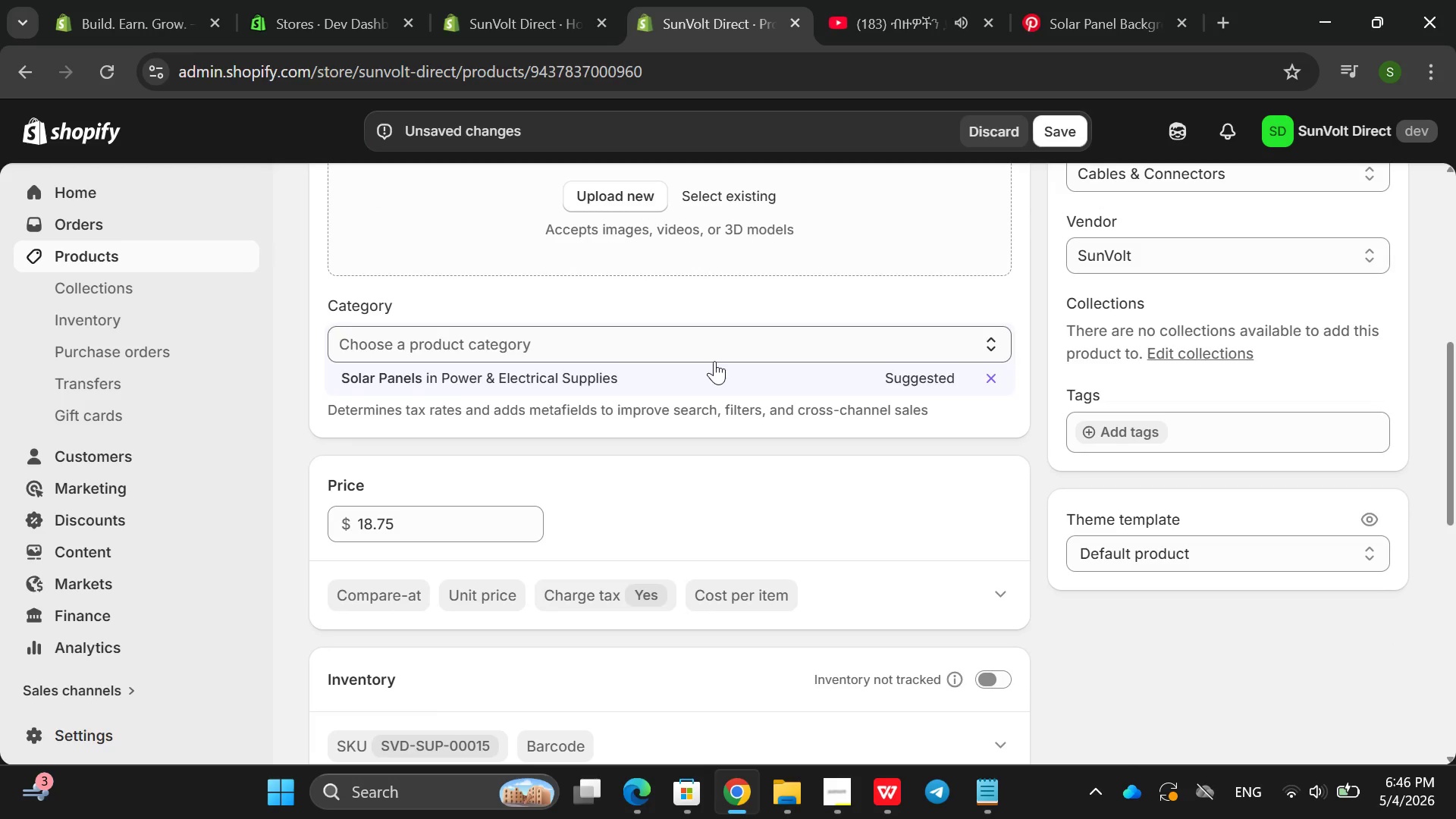 
left_click([608, 406])
 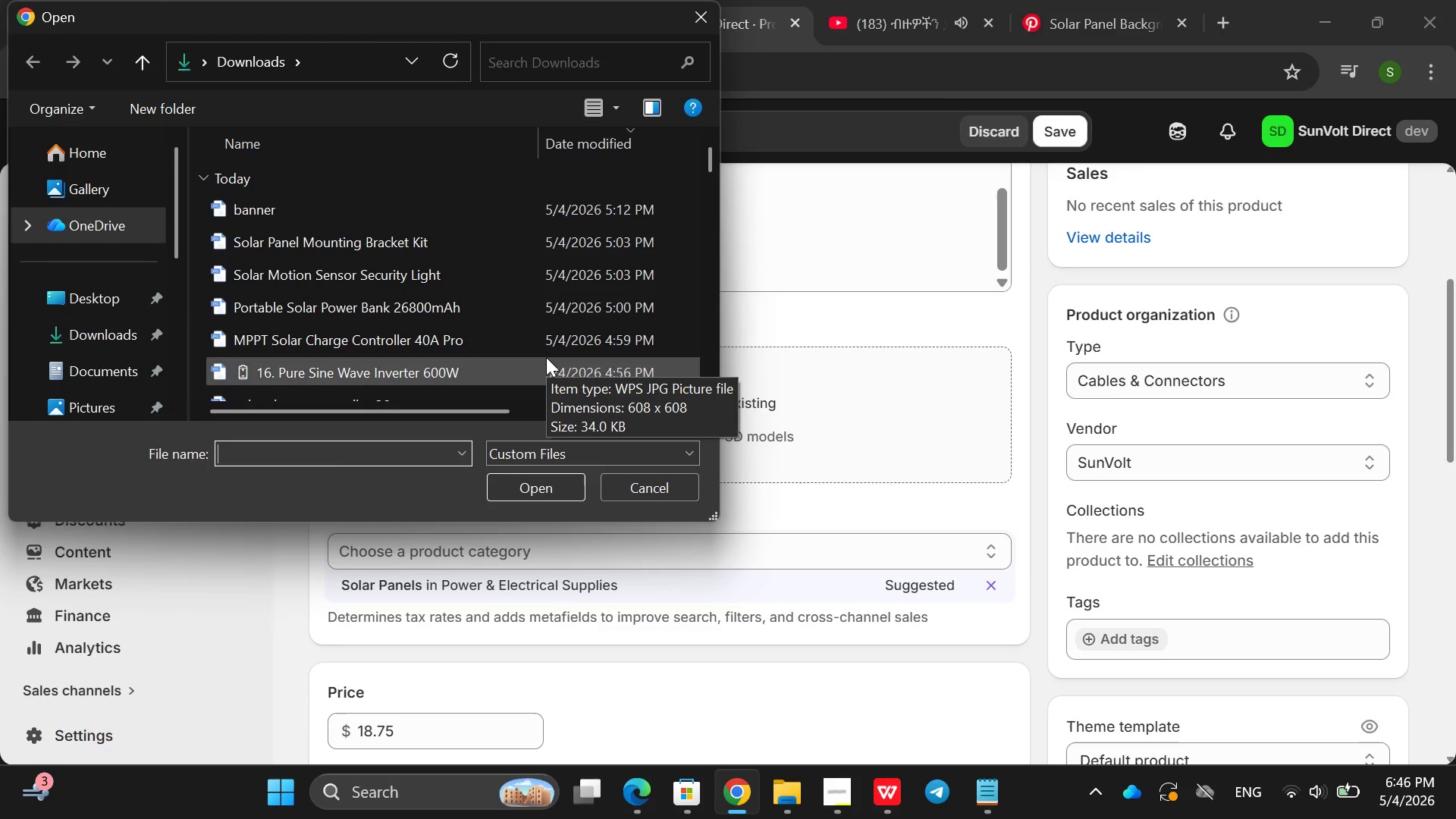 
scroll: coordinate [546, 357], scroll_direction: down, amount: 7.0
 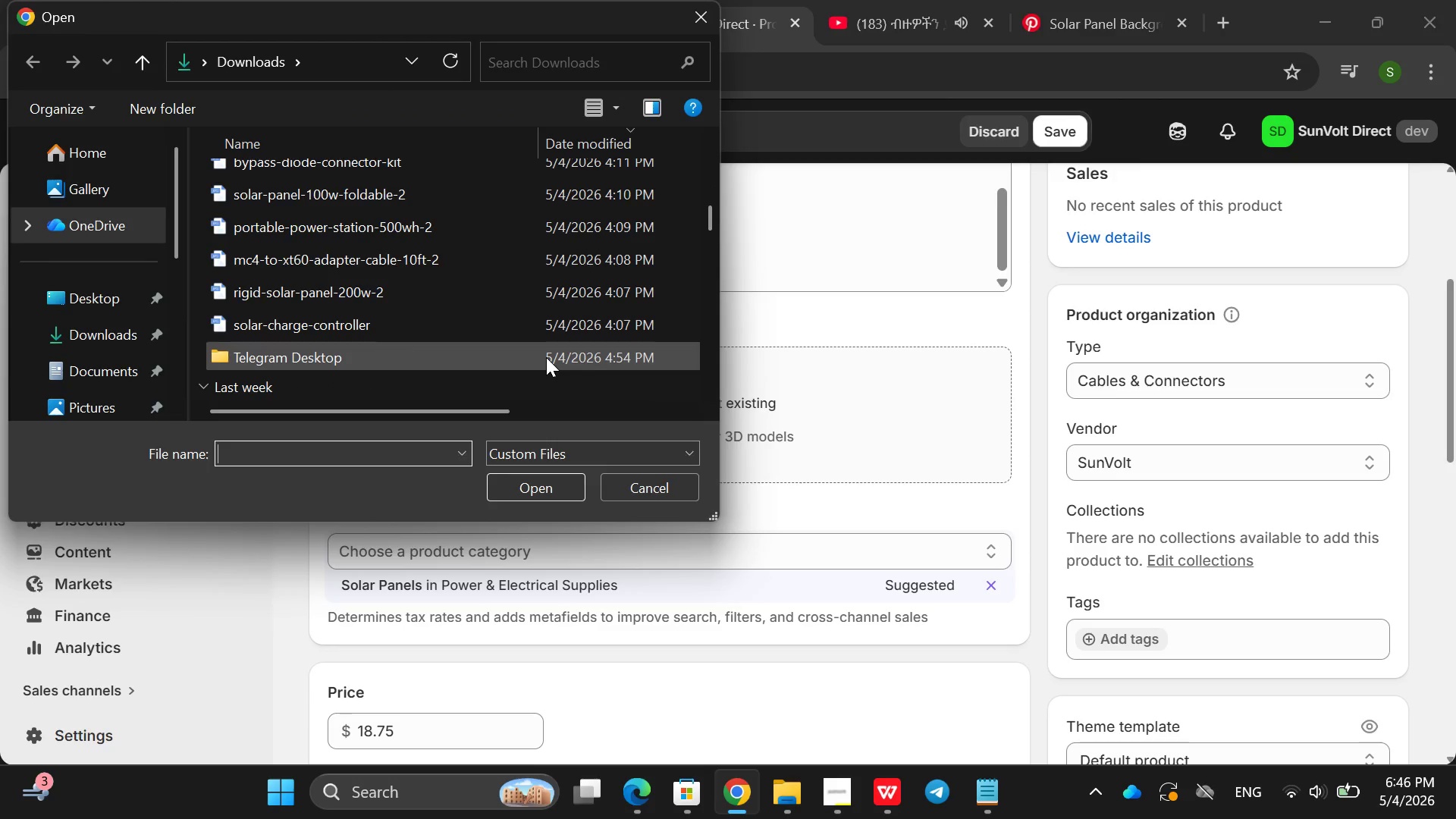 
scroll: coordinate [546, 357], scroll_direction: up, amount: 1.0
 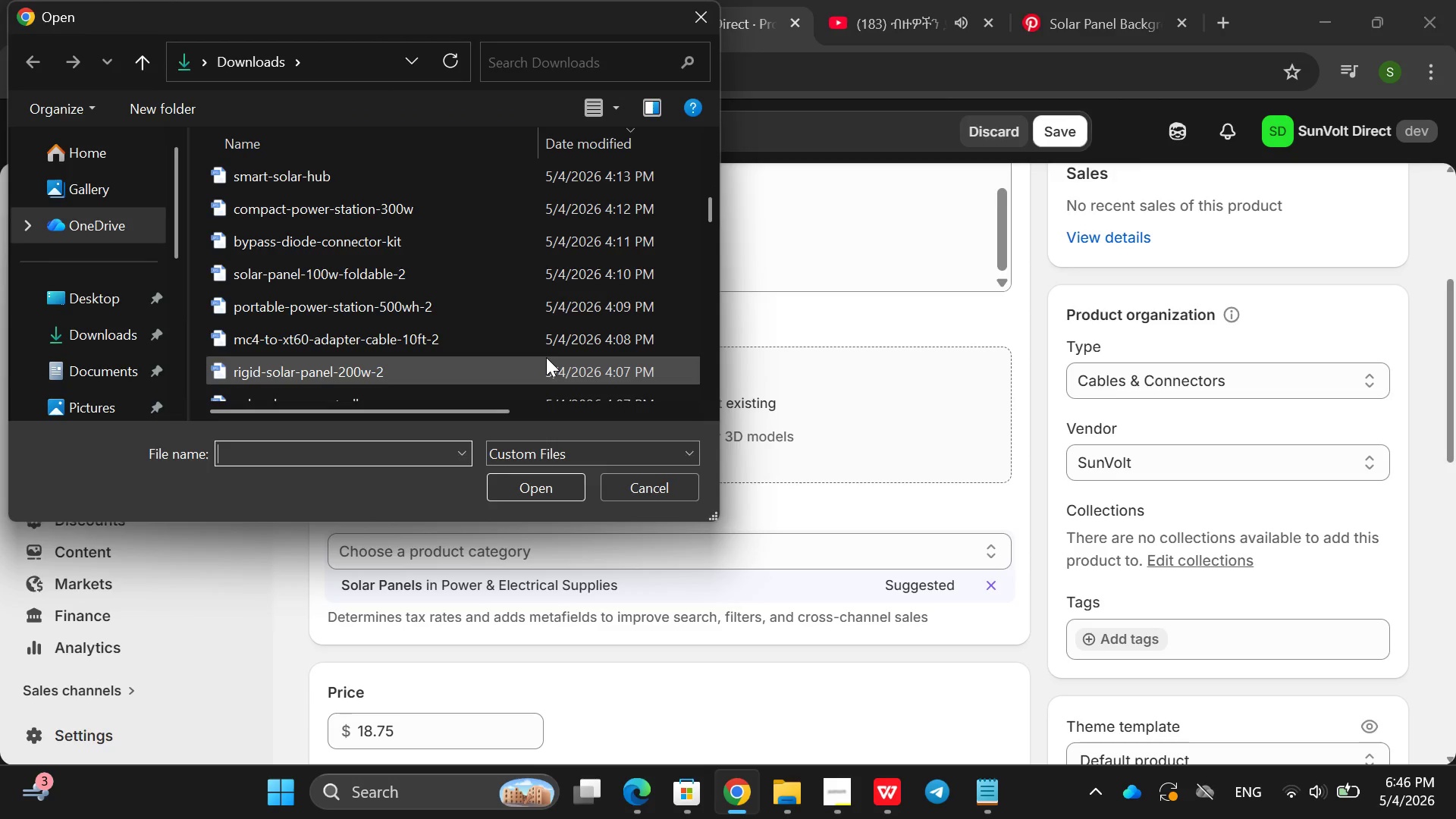 
scroll: coordinate [461, 354], scroll_direction: none, amount: 0.0
 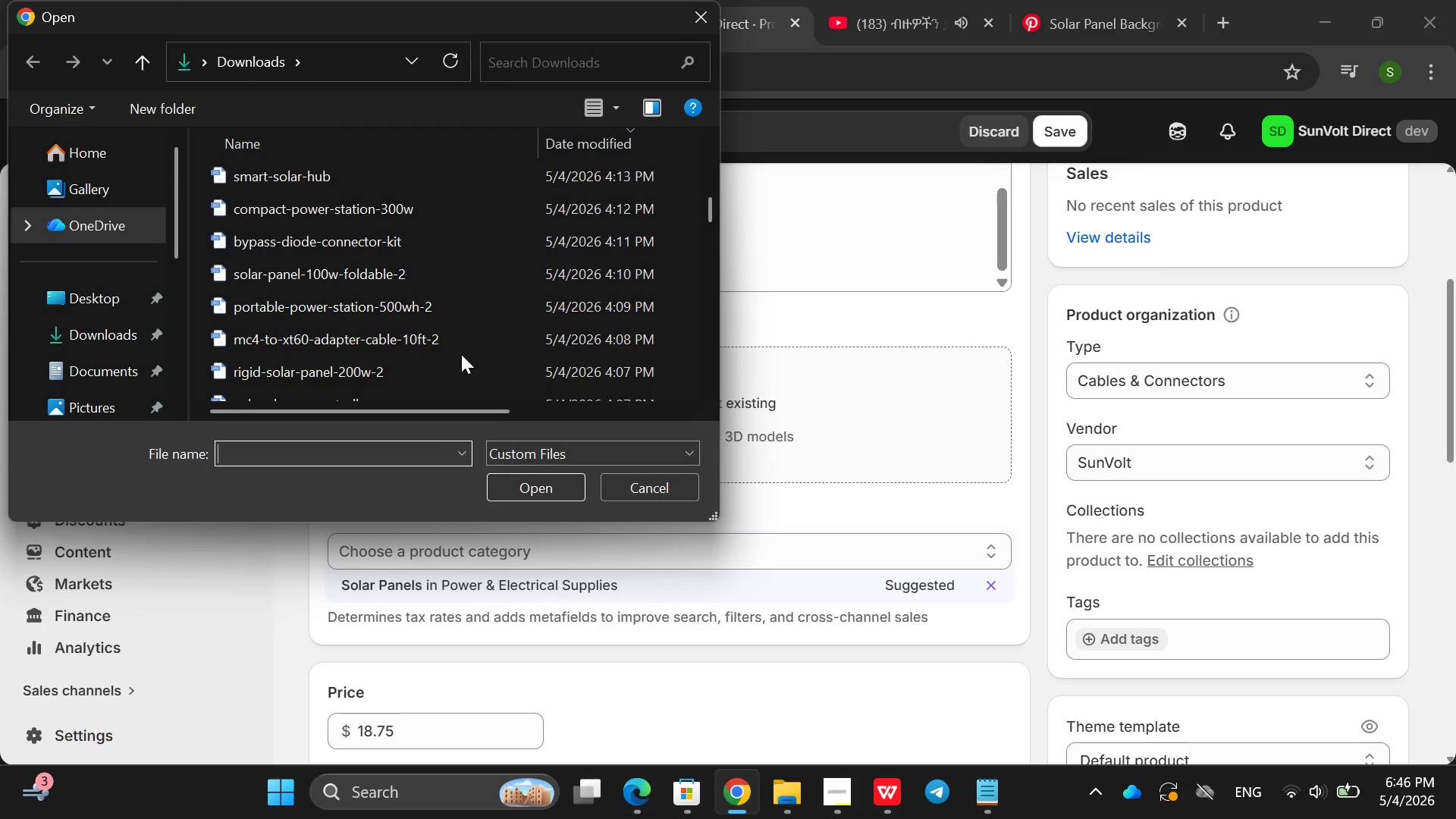 
scroll: coordinate [461, 354], scroll_direction: down, amount: 1.0
 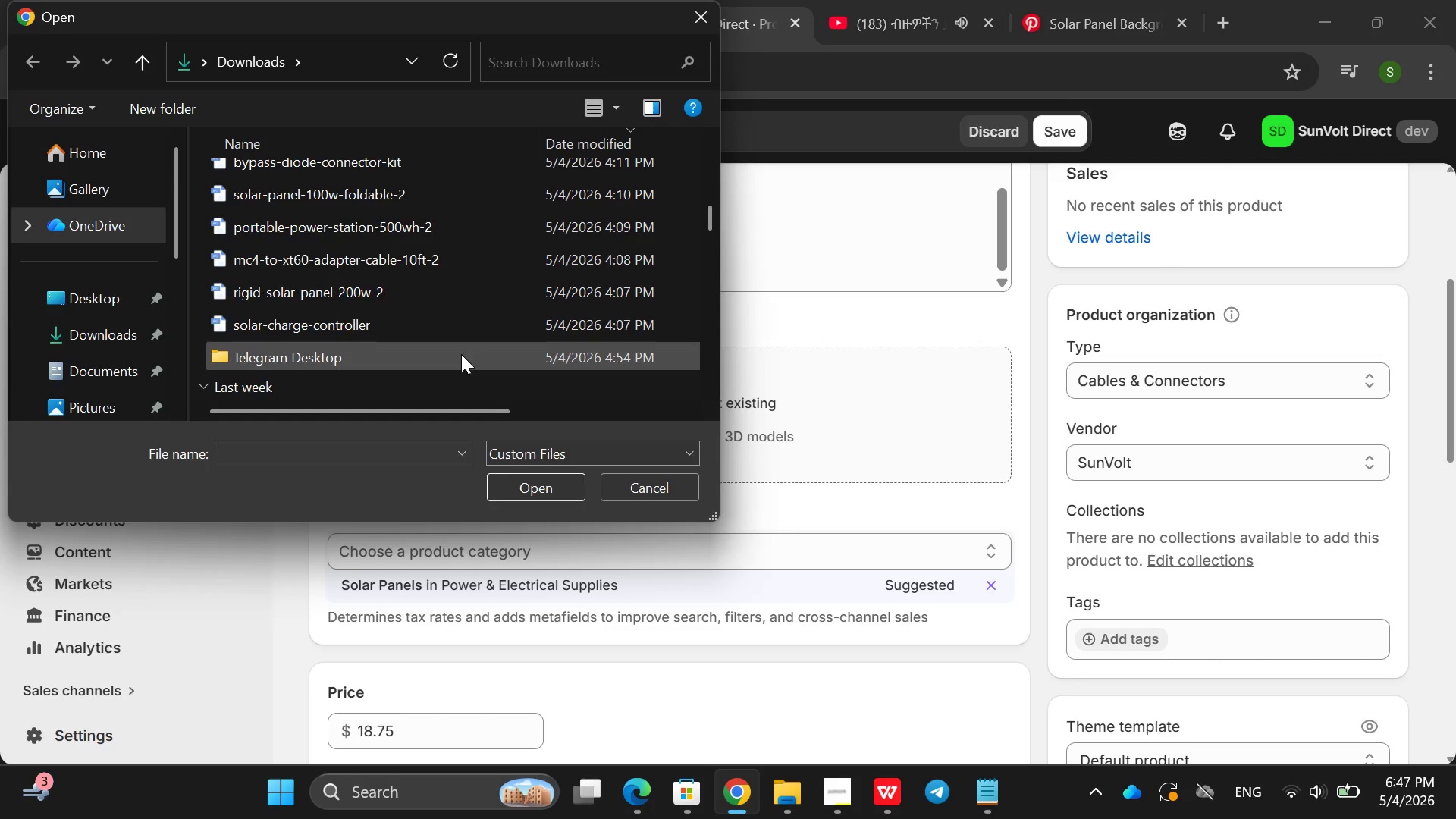 
scroll: coordinate [461, 354], scroll_direction: up, amount: 1.0
 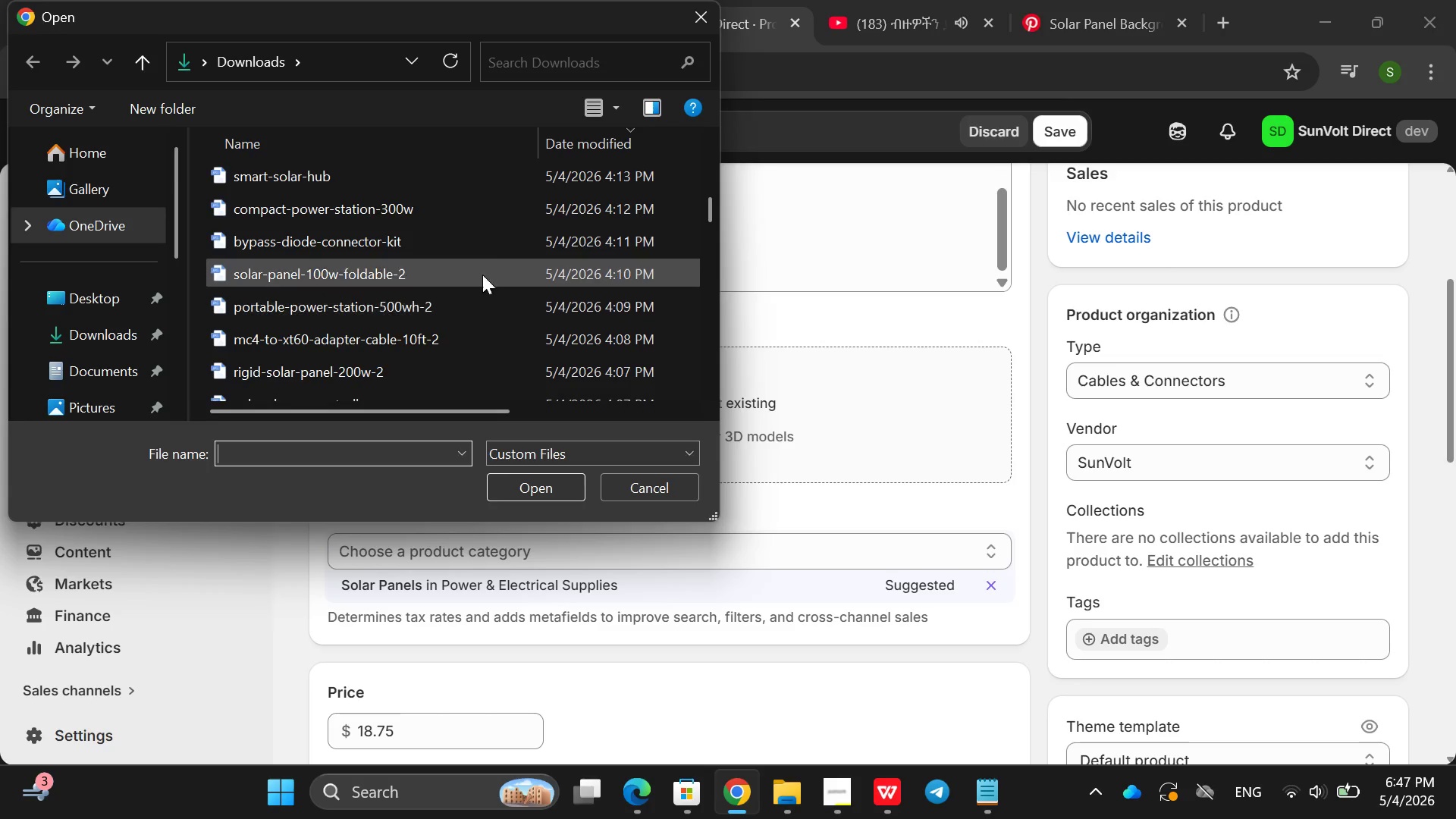 
double_click([445, 246])
 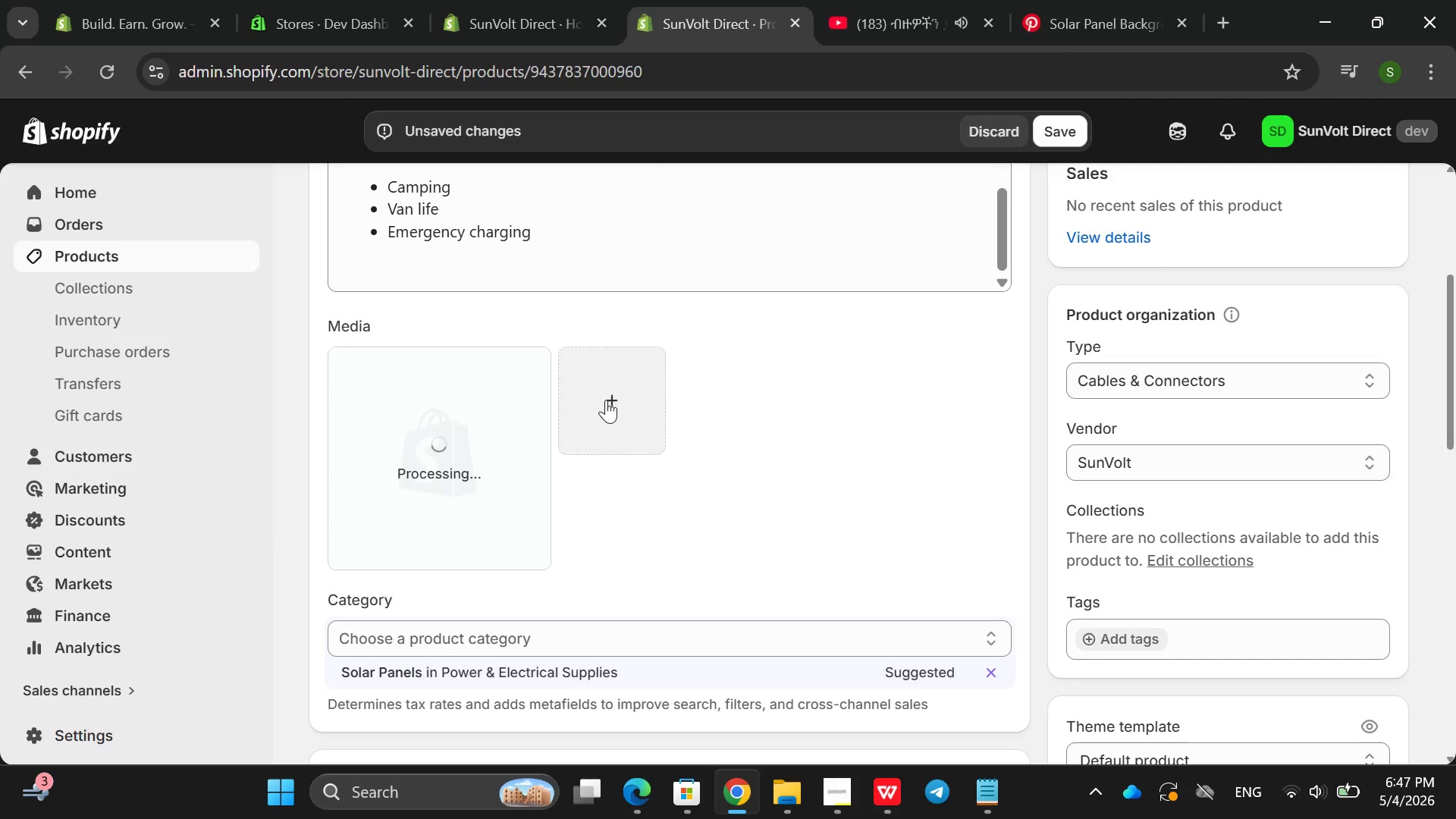 
wait(5.08)
 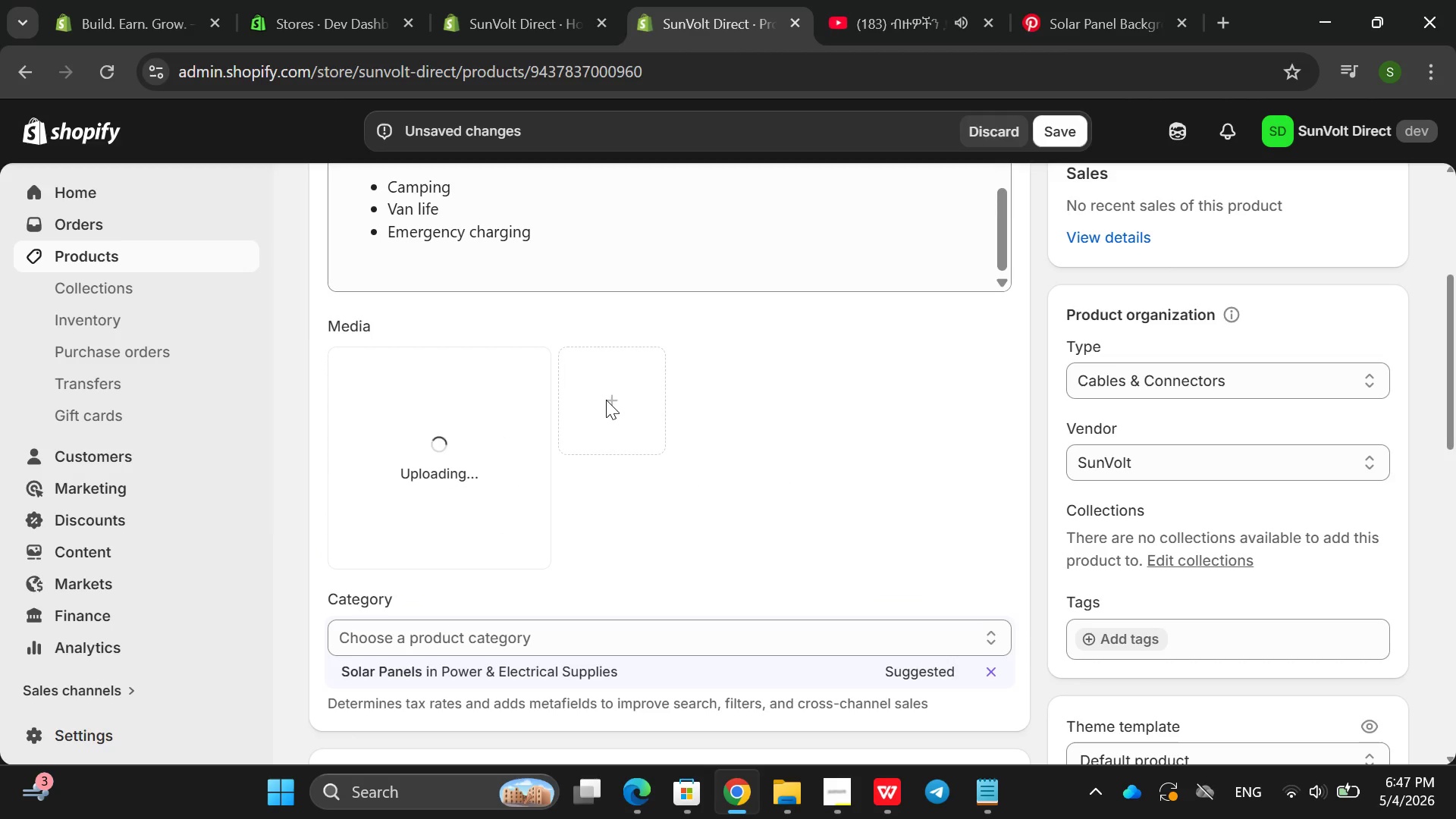 
left_click([616, 415])
 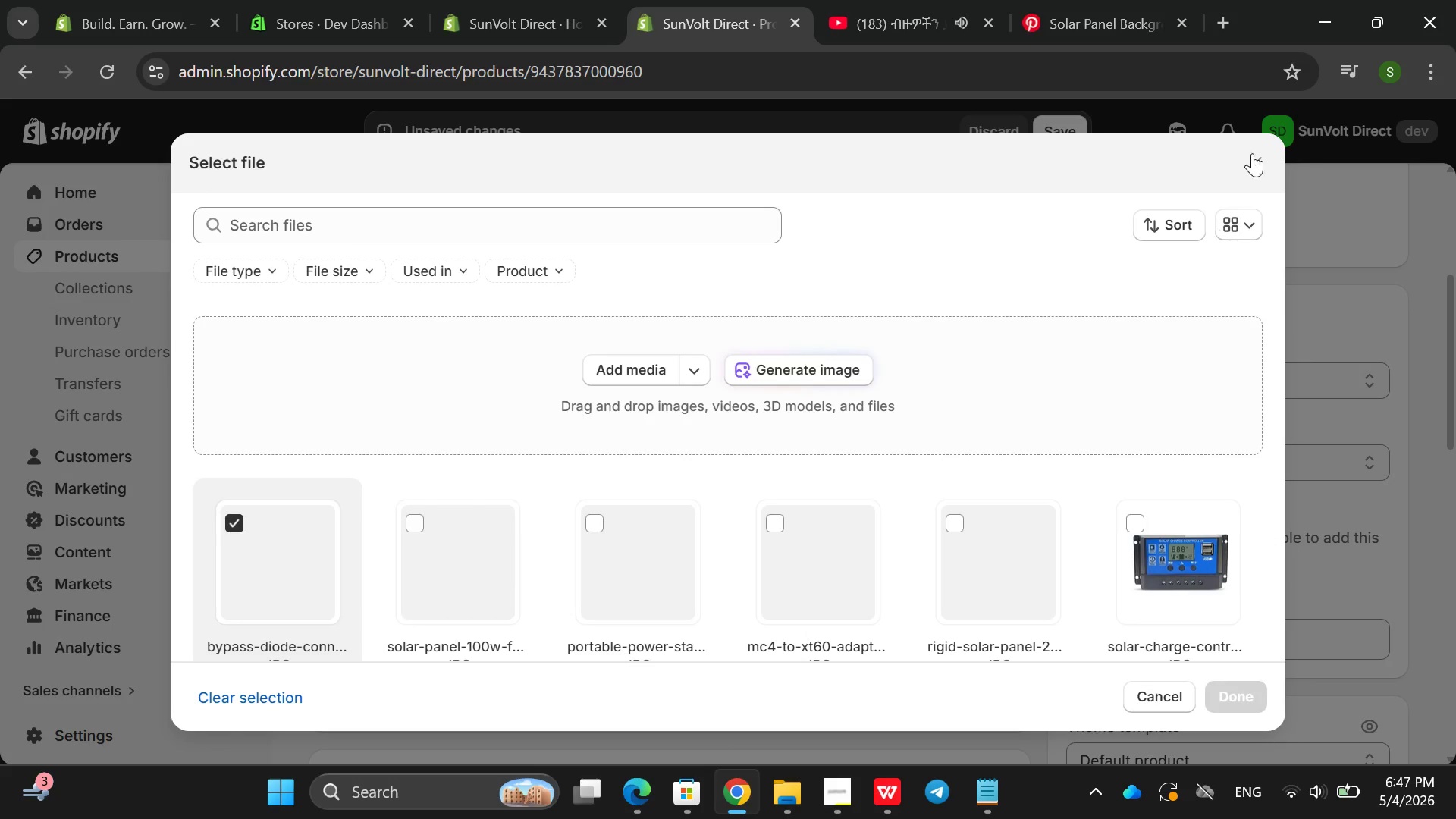 
left_click([1257, 158])
 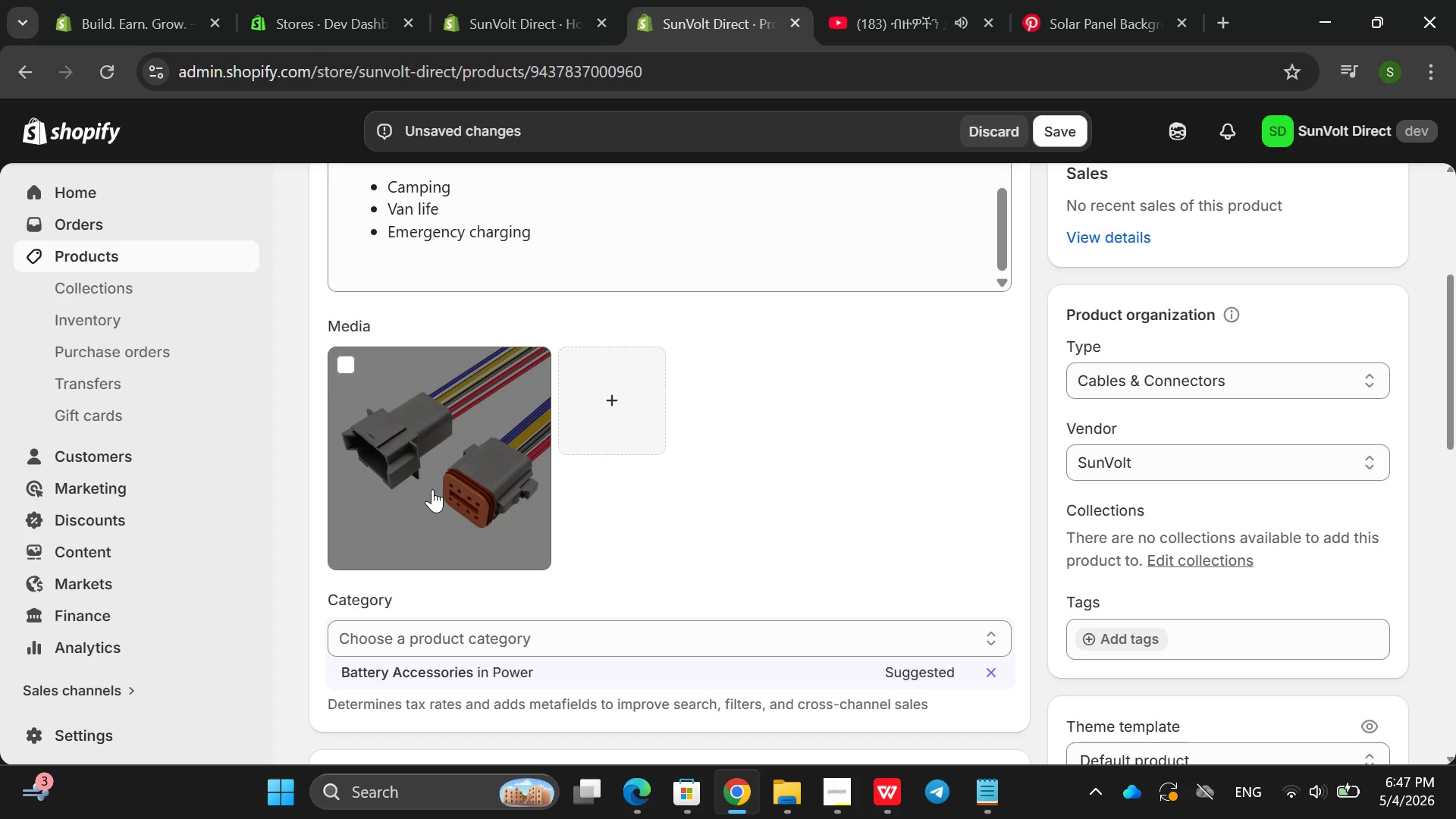 
left_click([817, 659])
 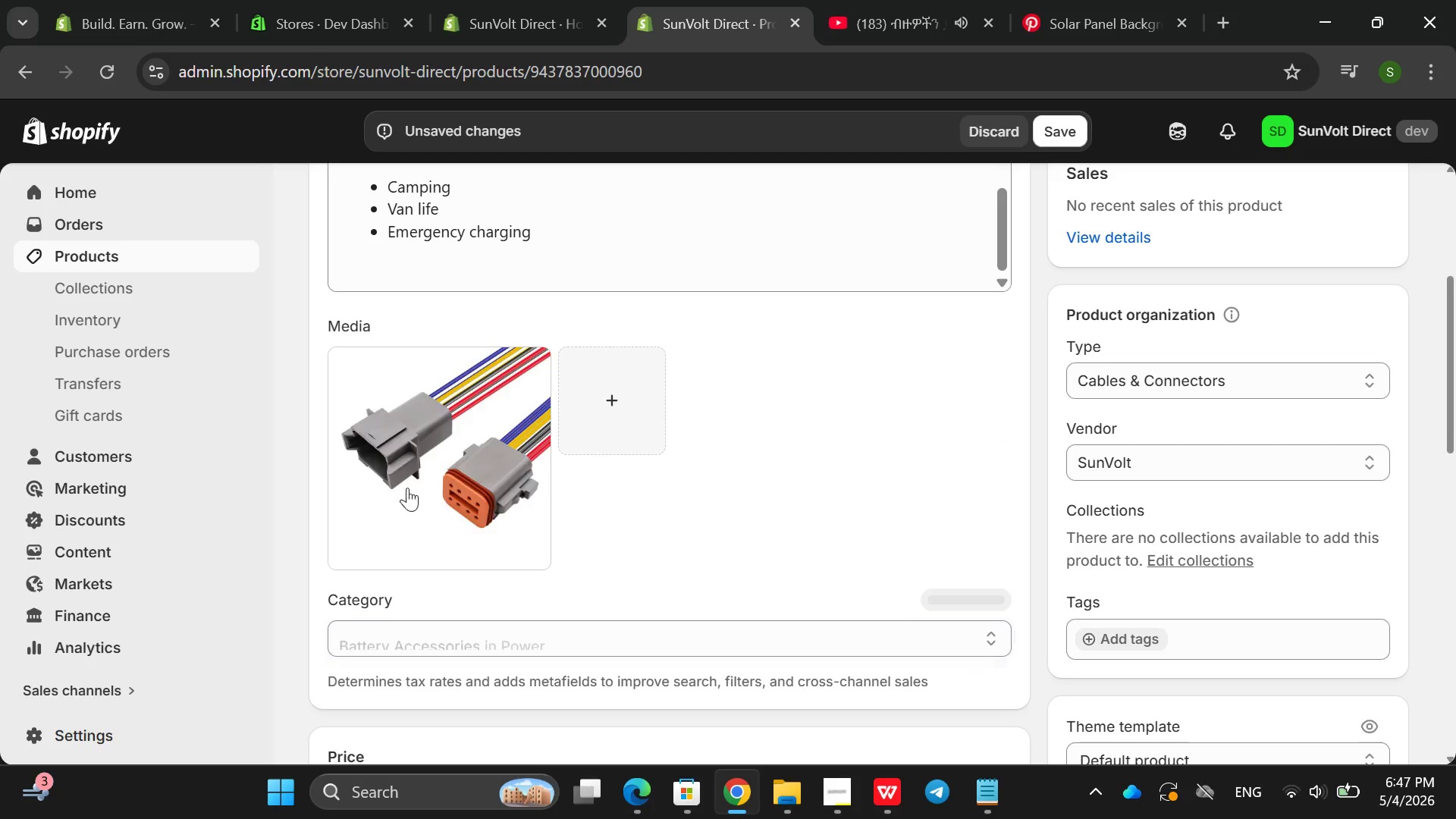 
left_click([377, 475])
 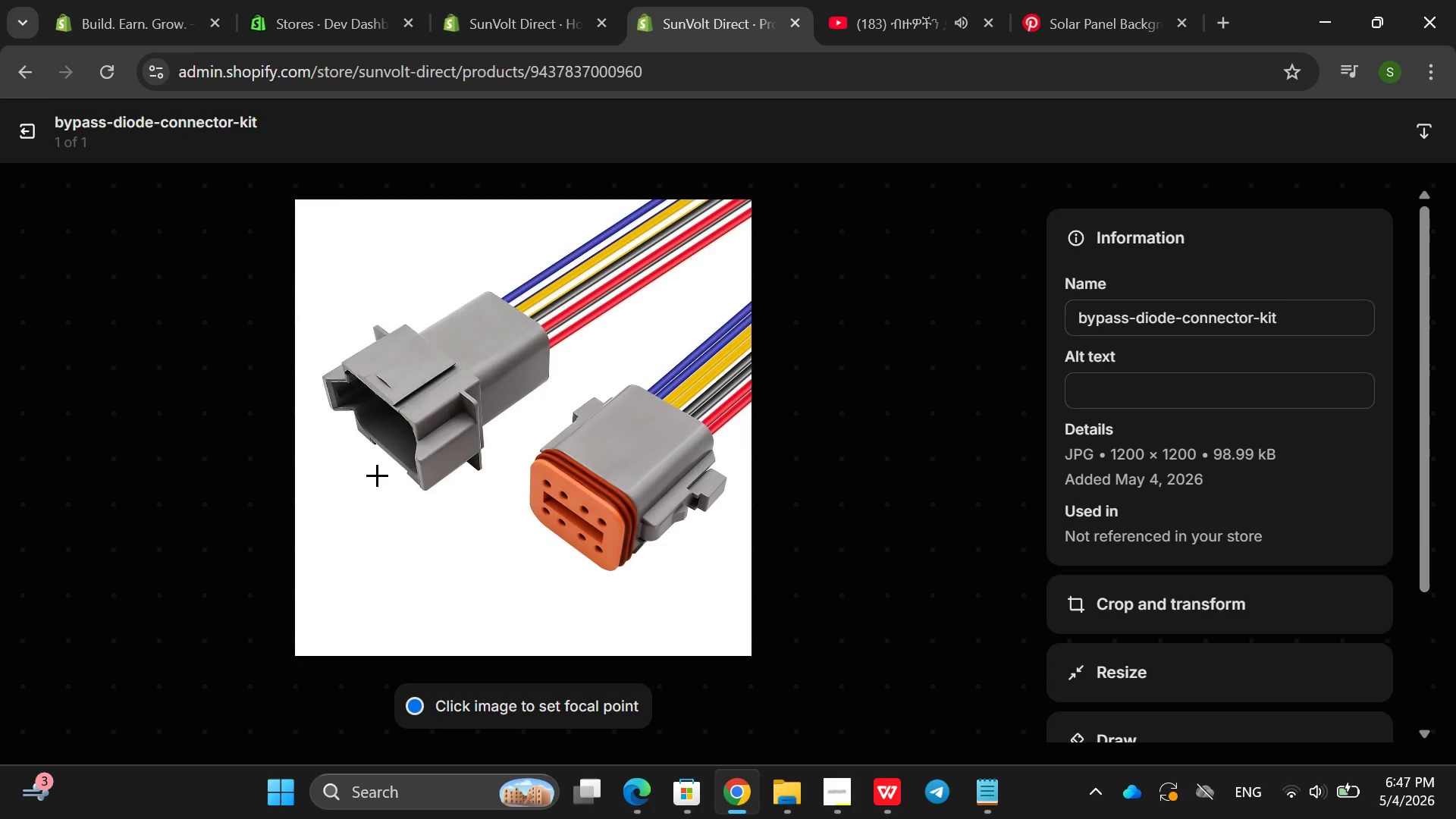 
left_click([1090, 402])
 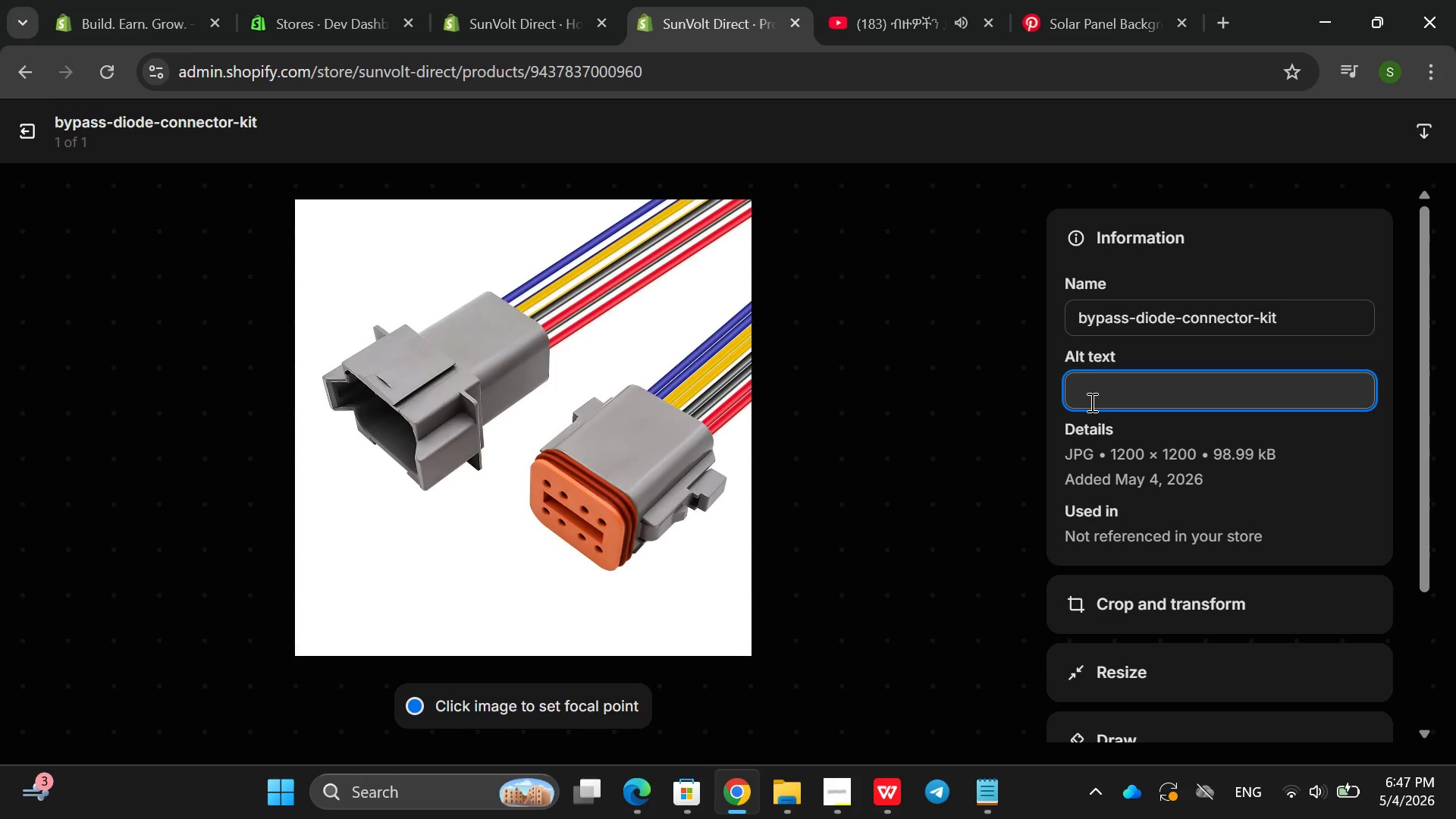 
type(solat )
key(Backspace)
key(Backspace)
type(r byoa)
key(Backspace)
key(Backspace)
type(pas)
key(Backspace)
key(Backspace)
type(ass)
key(Backspace)
type(s fi)
key(Backspace)
key(Backspace)
type(diode connector lot f)
key(Backspace)
key(Backspace)
key(Backspace)
key(Backspace)
key(Backspace)
type(kit fr)
key(Backspace)
type(or improf)
key(Backspace)
type(ved panel efficiency )
 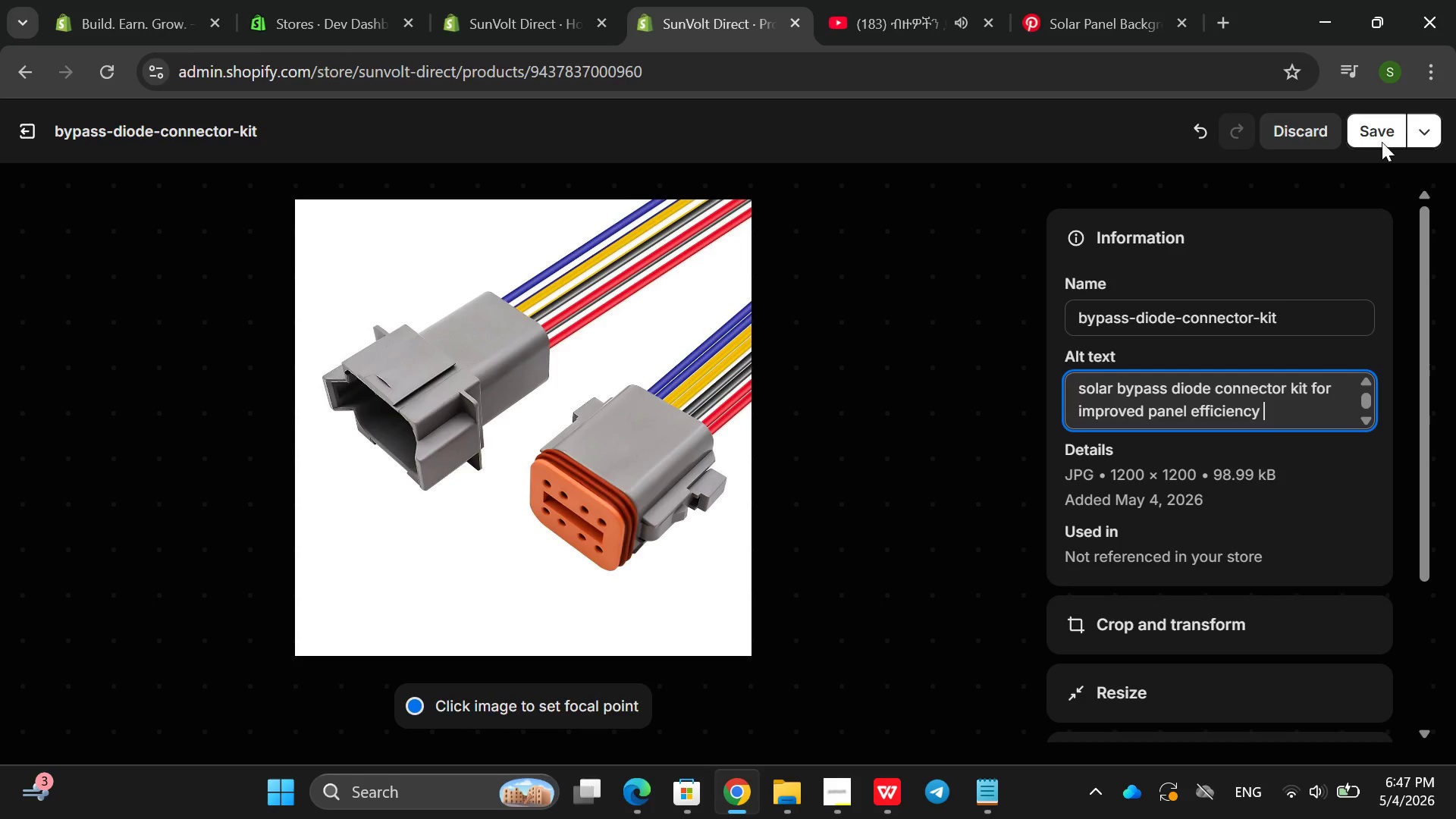 
left_click([1382, 130])
 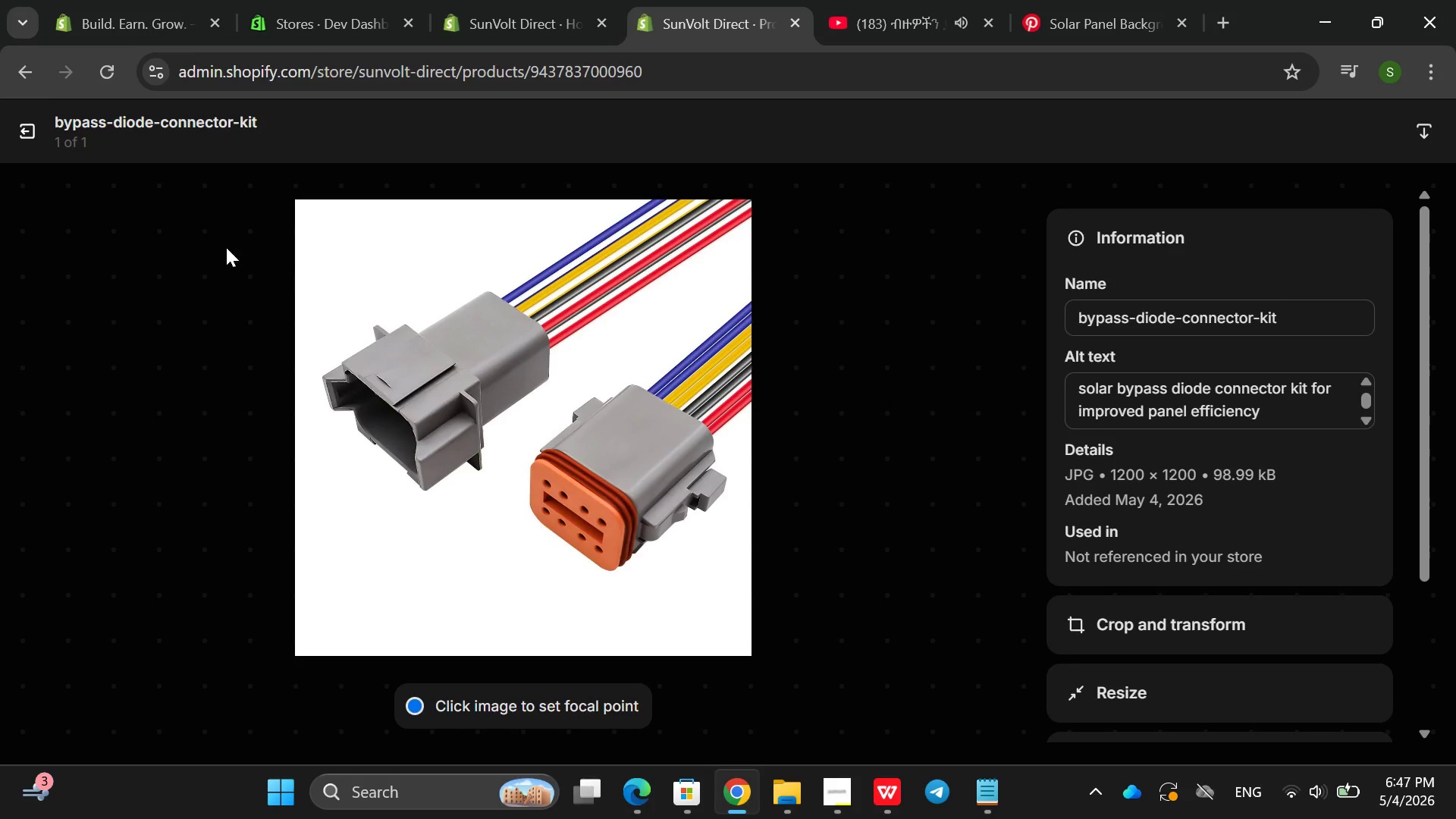 
left_click([11, 134])
 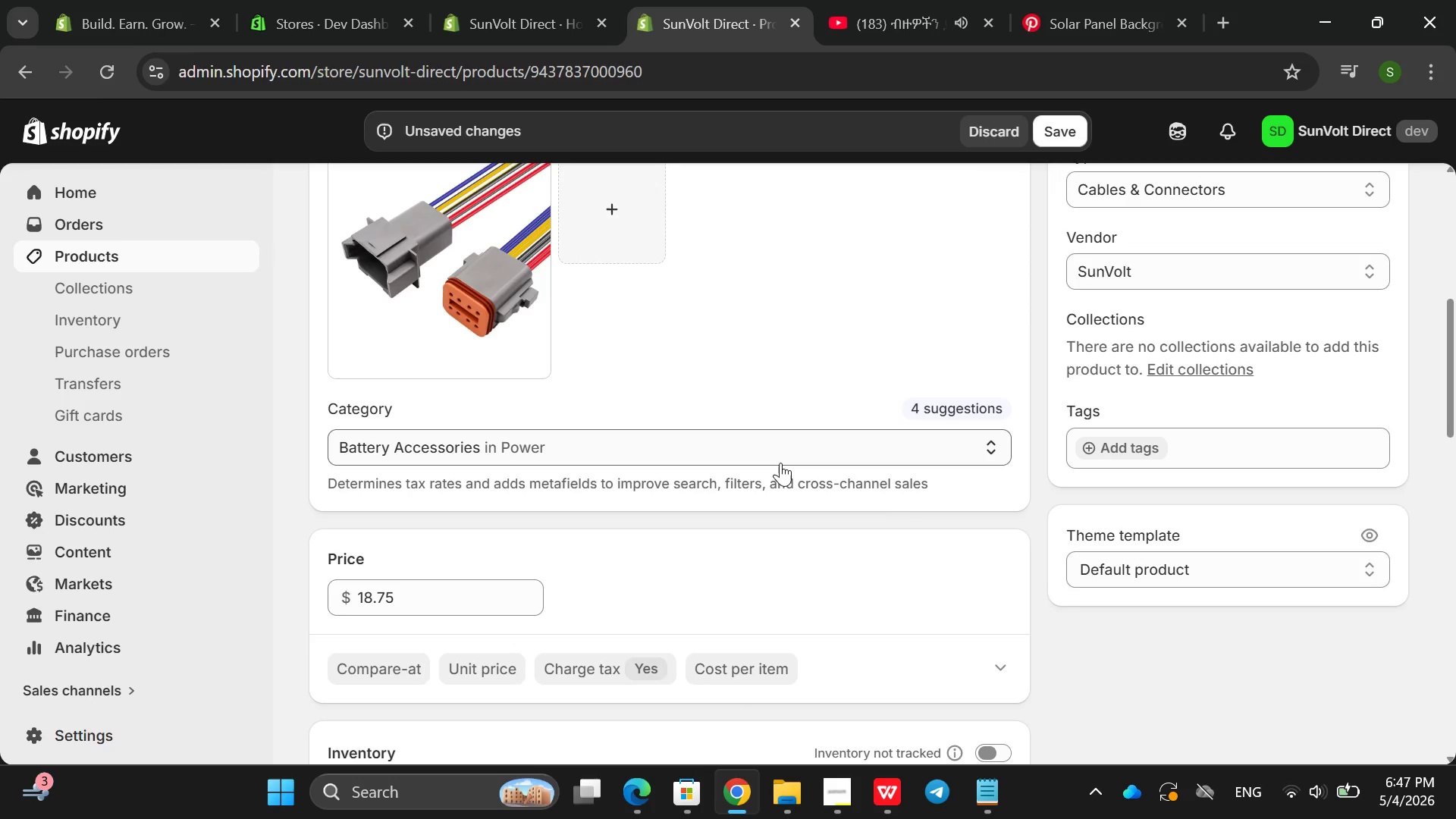 
mouse_move([895, 504])
 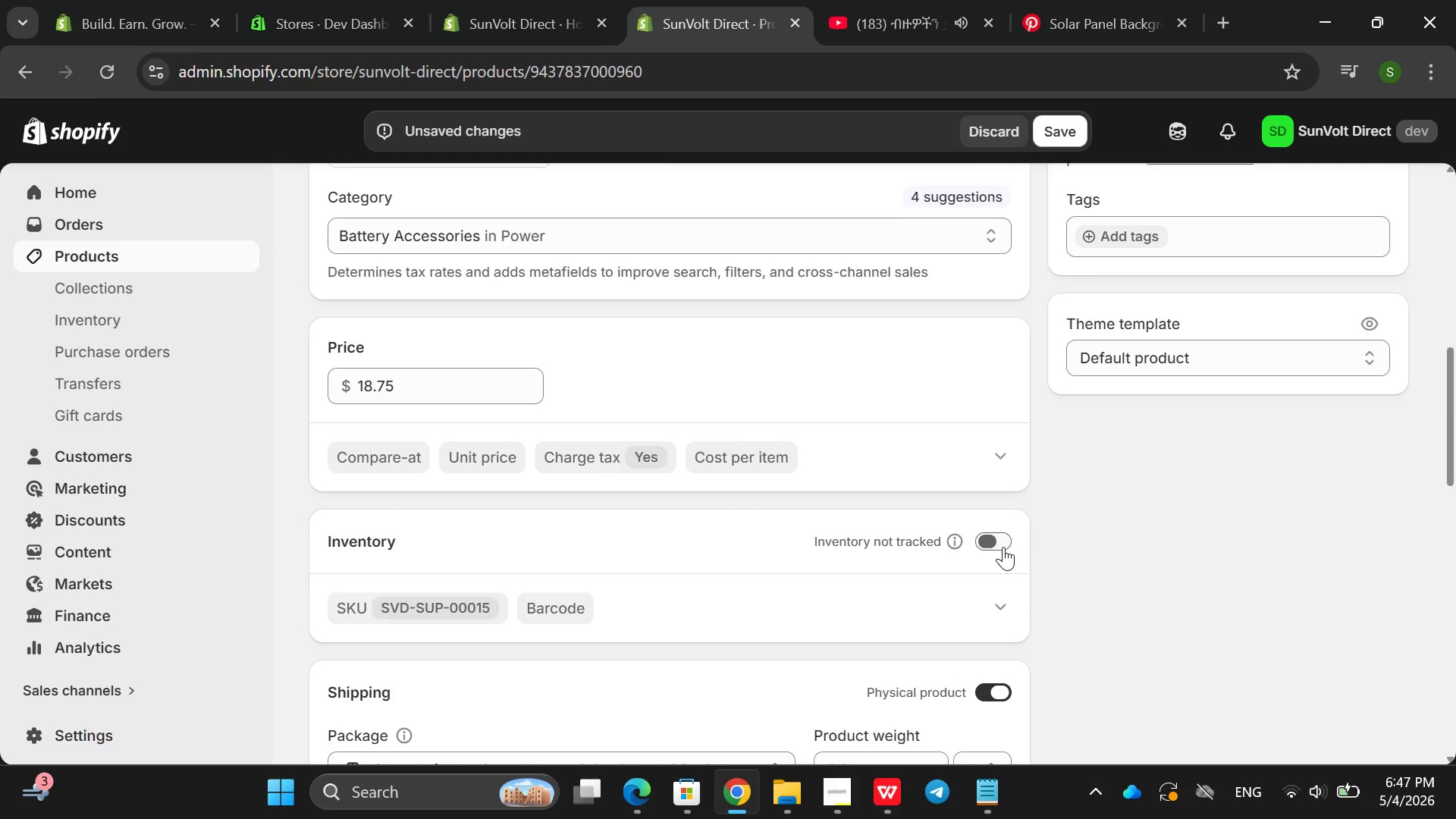 
left_click([1003, 547])
 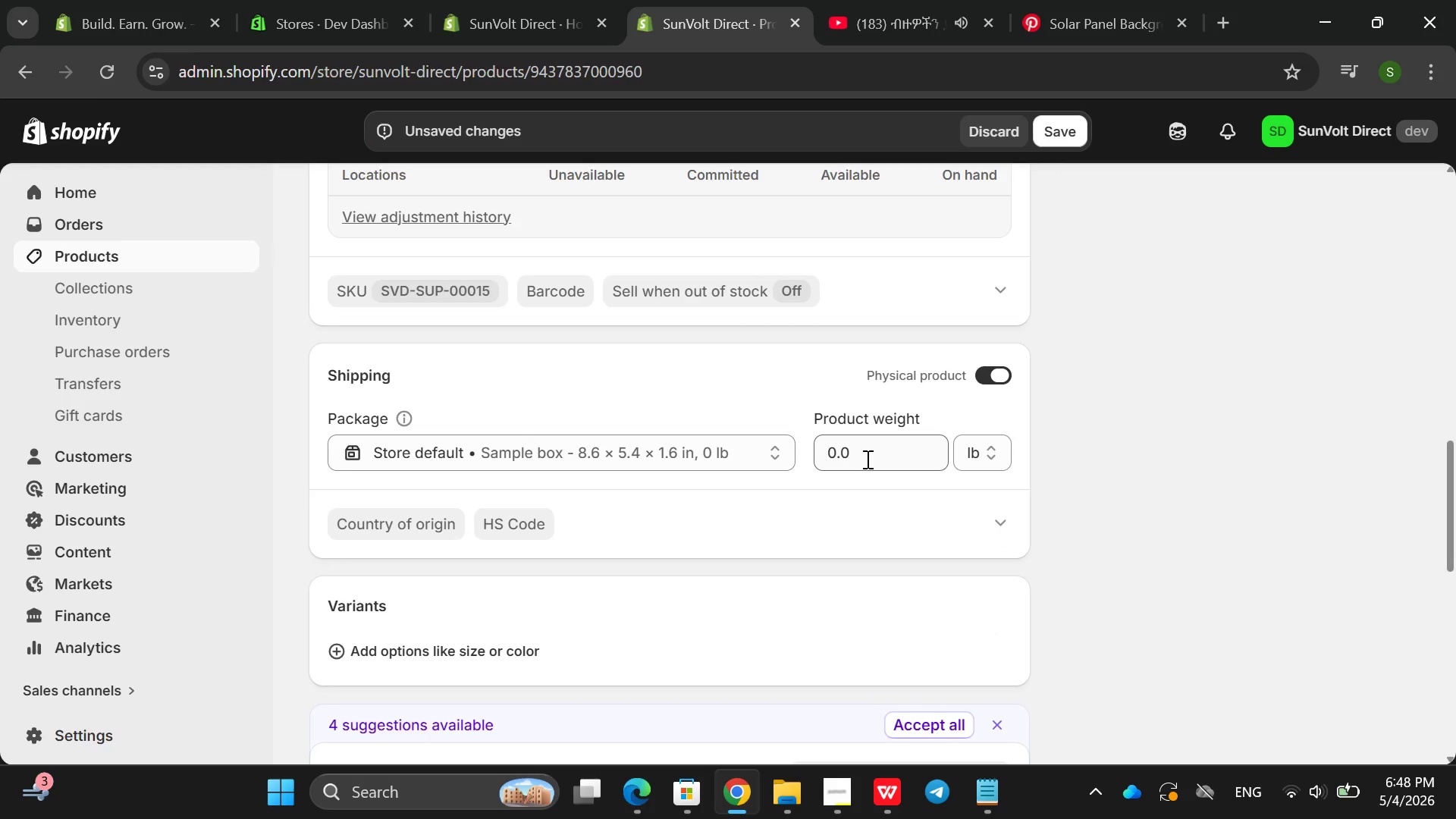 
left_click([834, 462])
 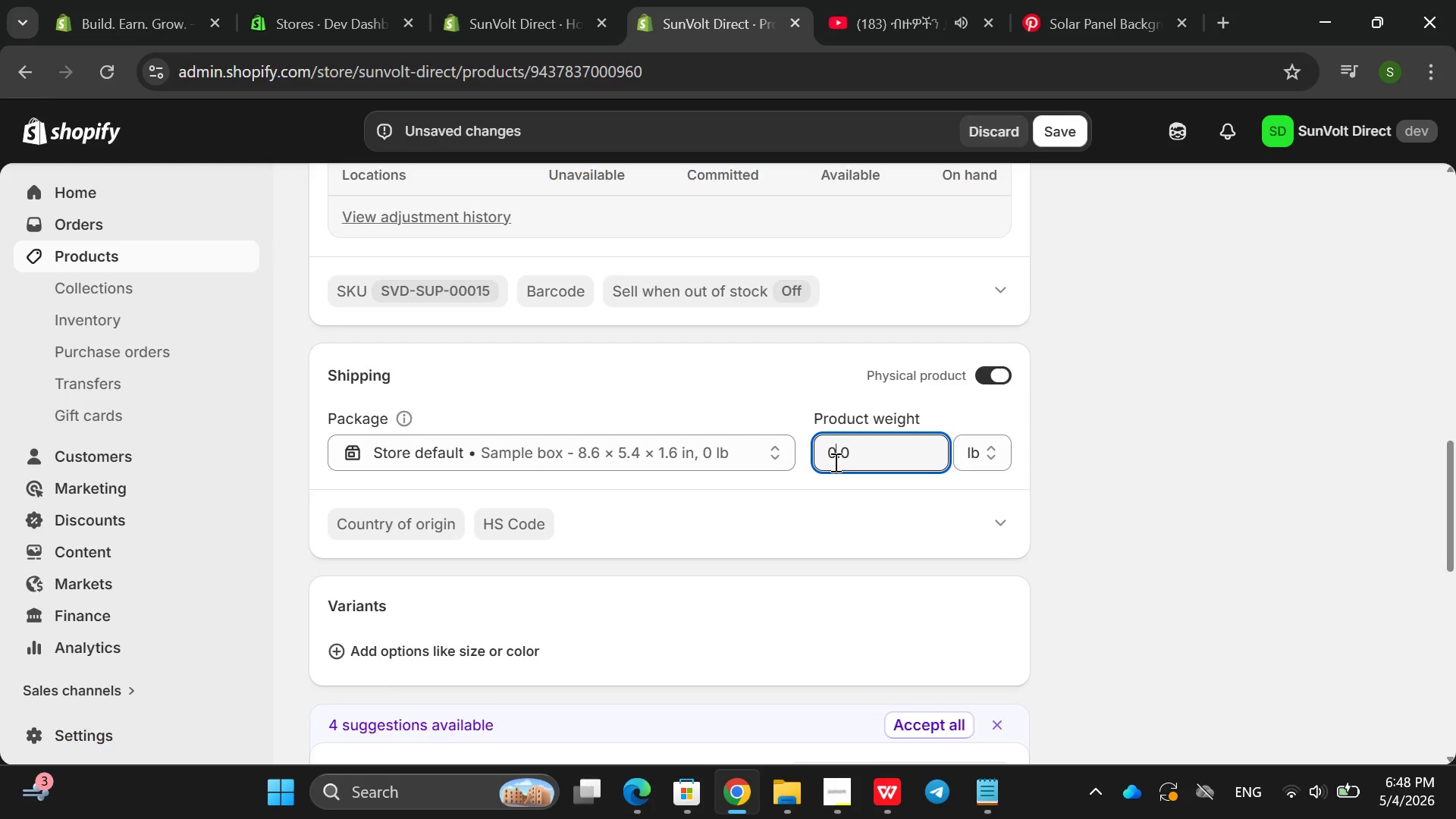 
key(Backspace)
 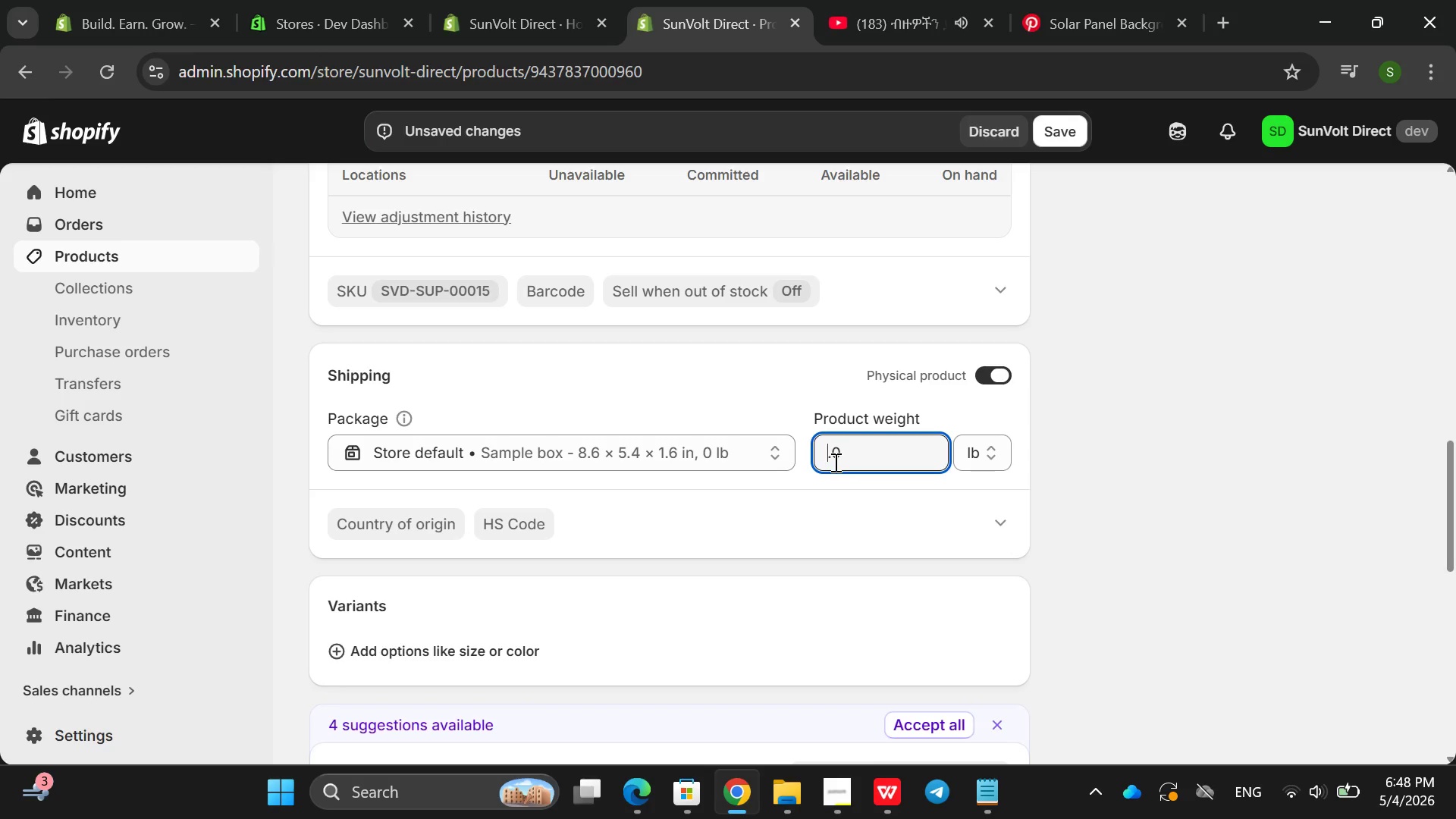 
type(100)
key(Backspace)
key(Backspace)
key(Backspace)
type(300)
 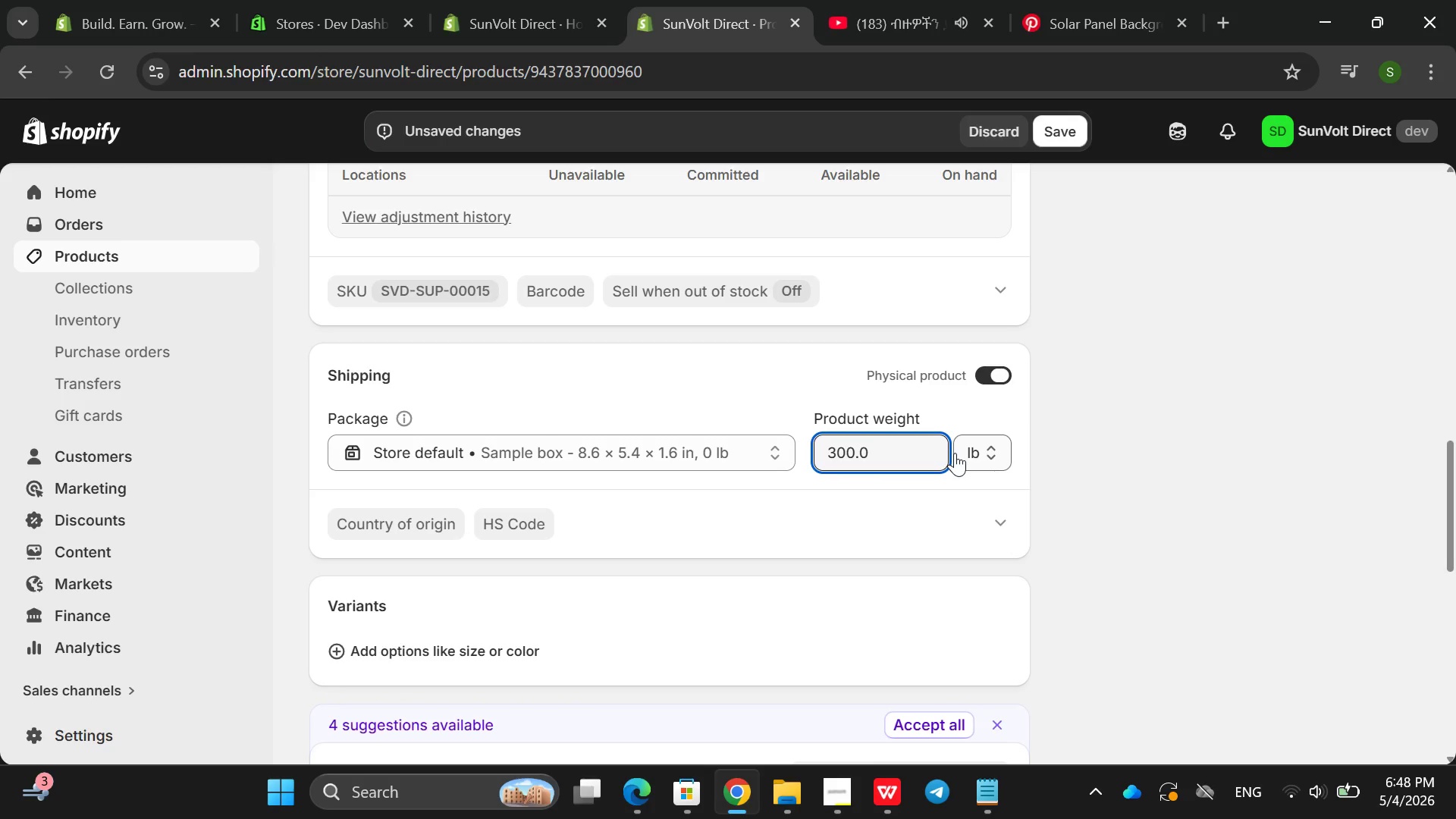 
left_click([981, 453])
 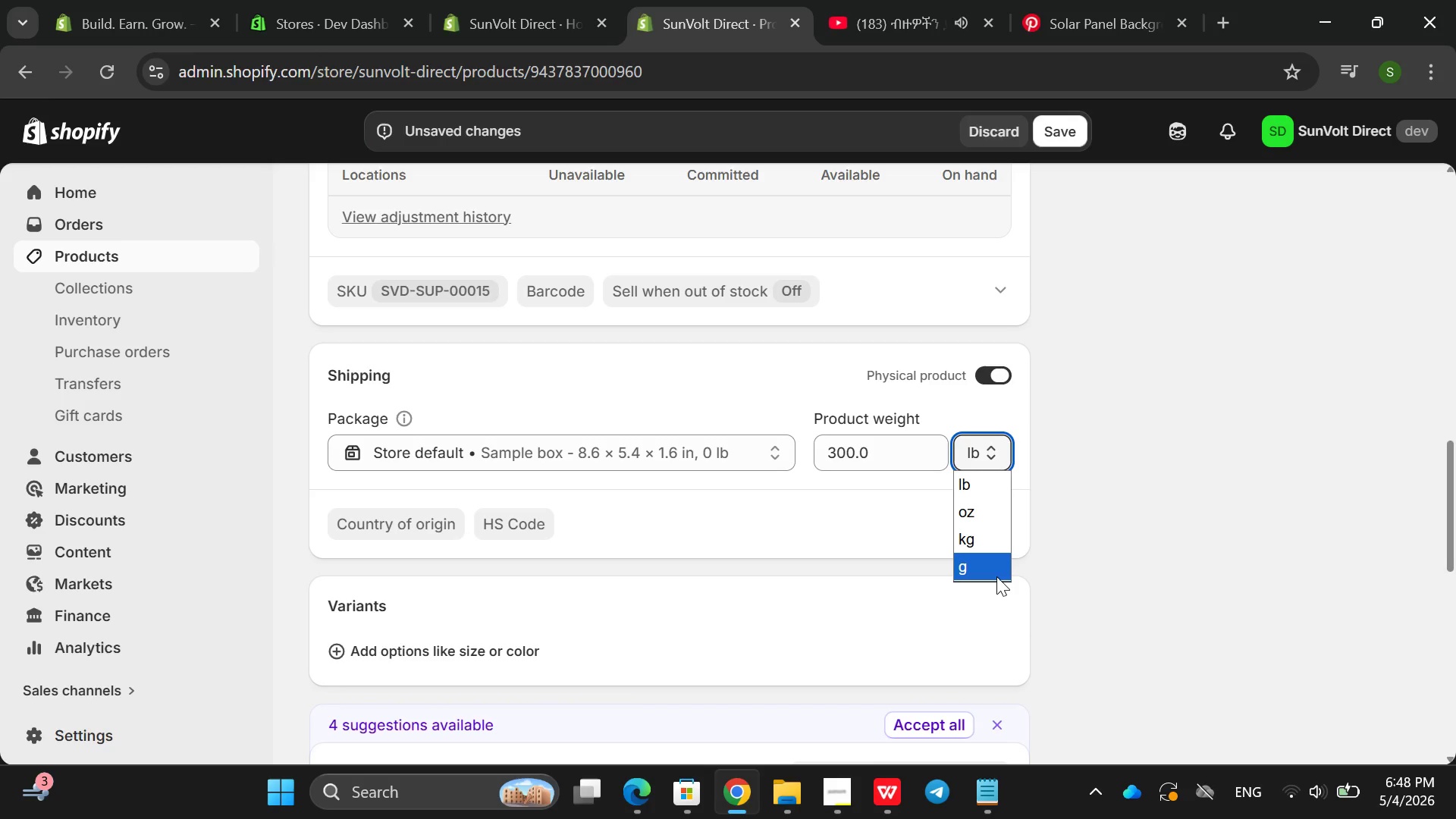 
left_click([996, 576])
 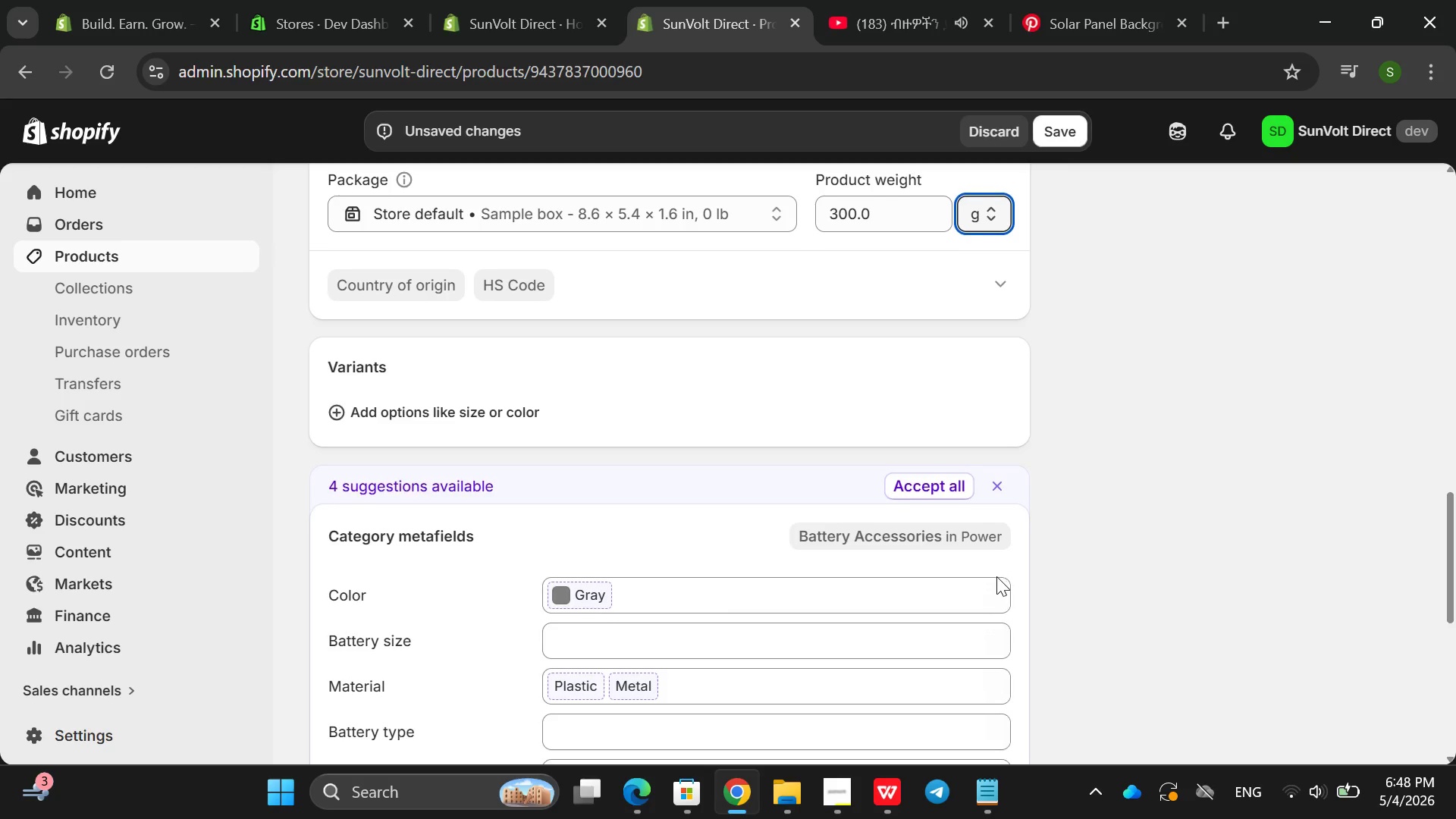 
left_click([921, 490])
 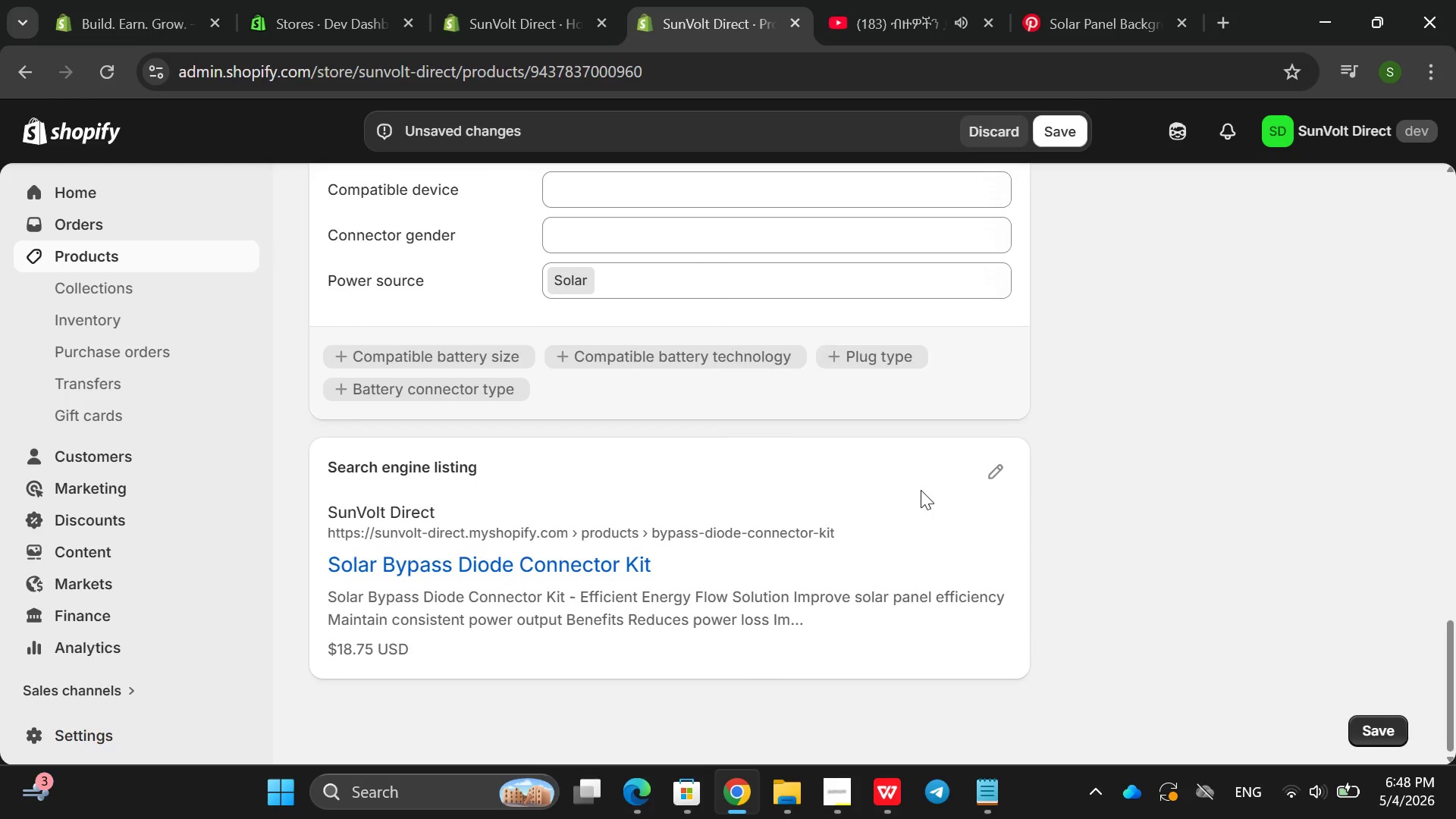 
left_click([996, 491])
 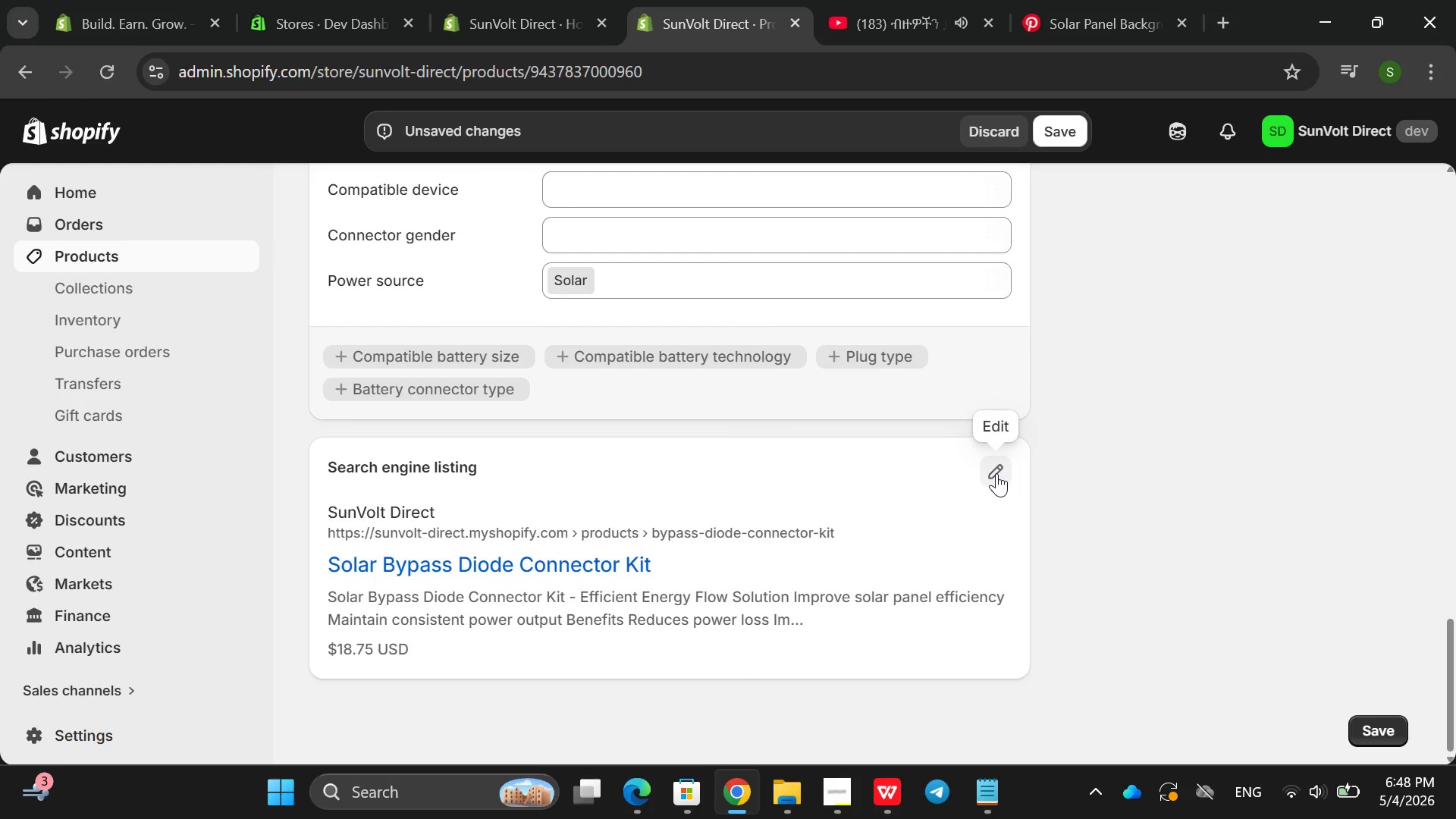 
left_click([996, 473])
 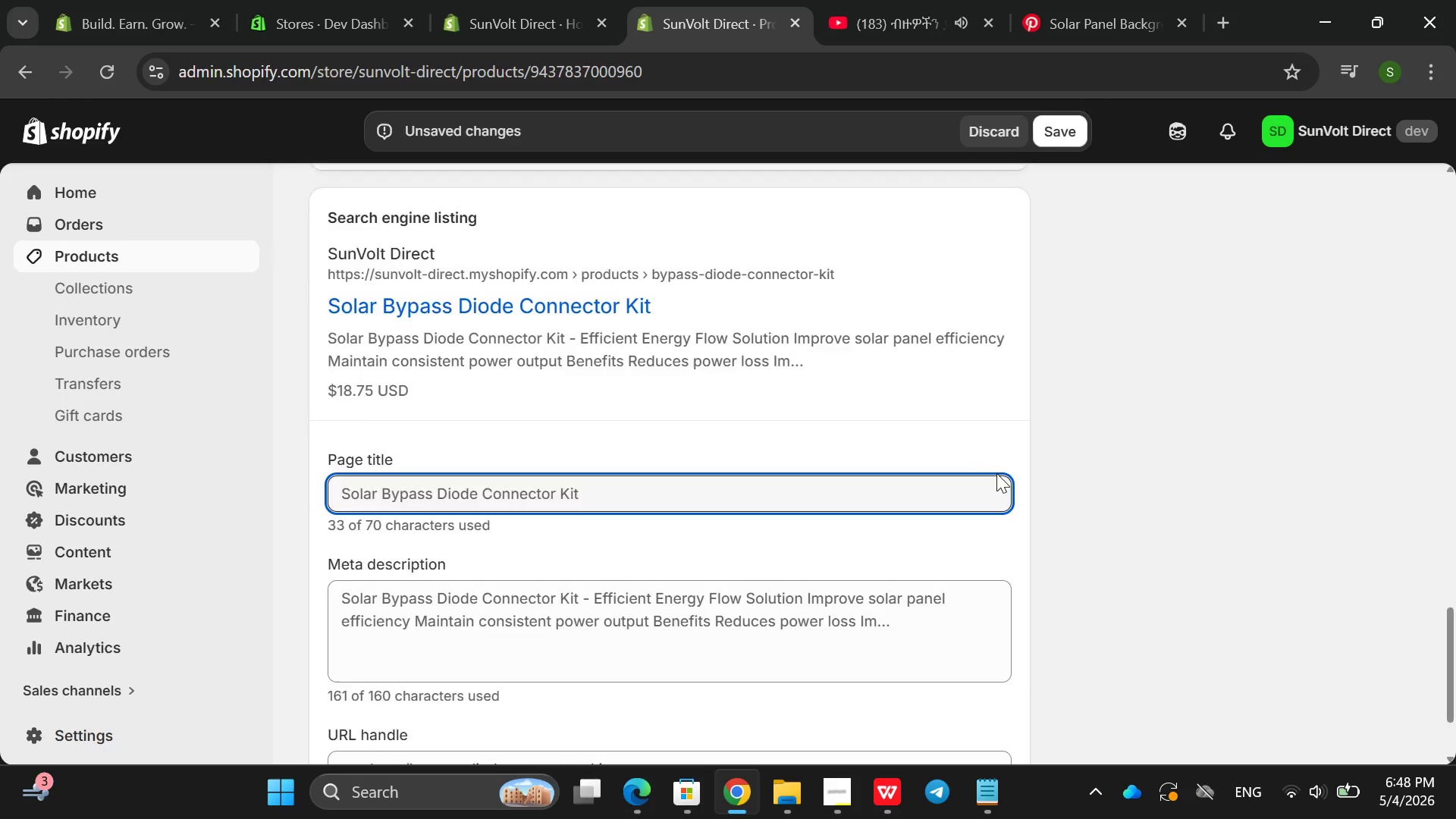 
left_click([723, 403])
 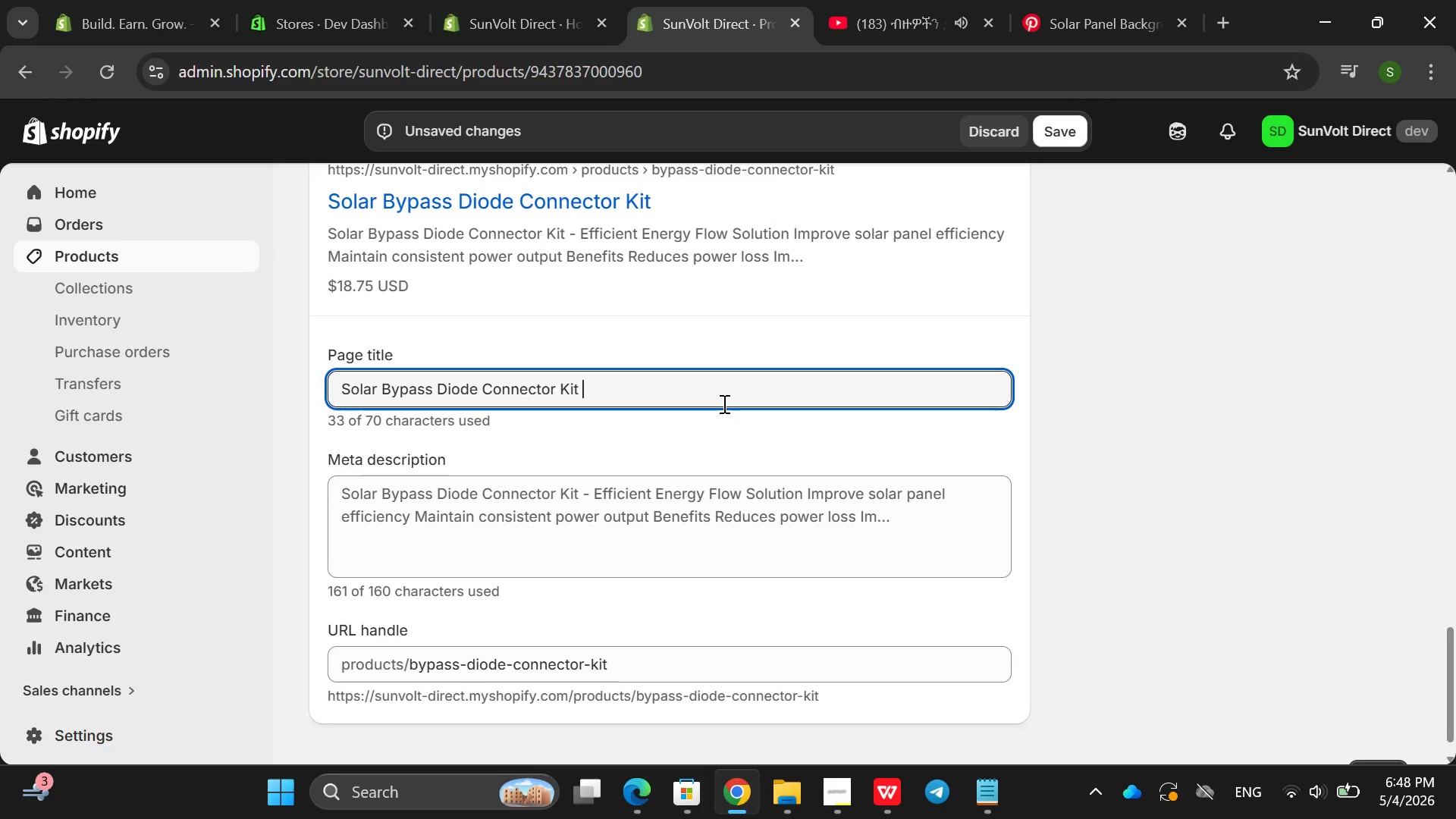 
type(| )
key(Backspace)
type(SunVolt)
 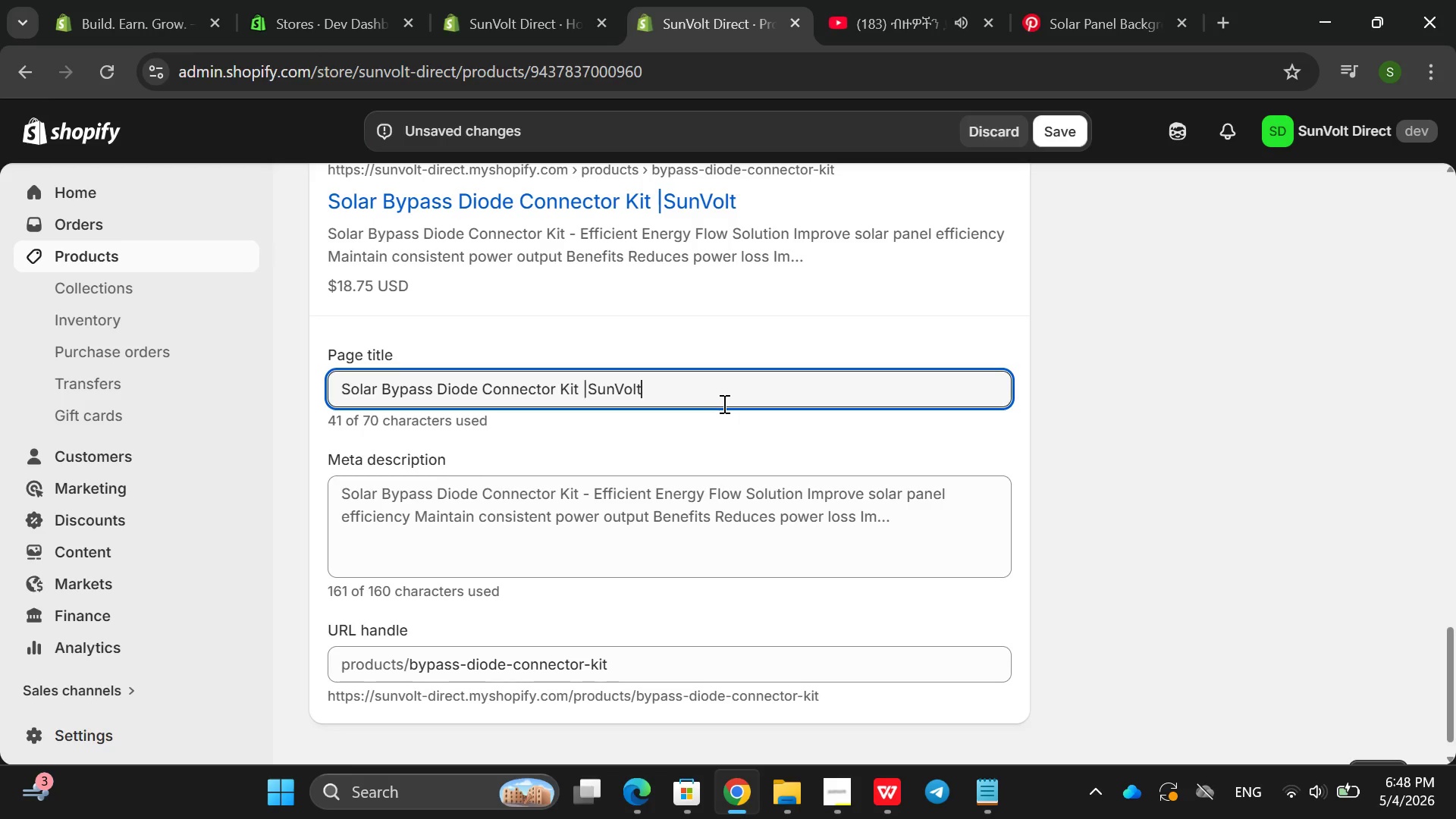 
double_click([622, 517])
 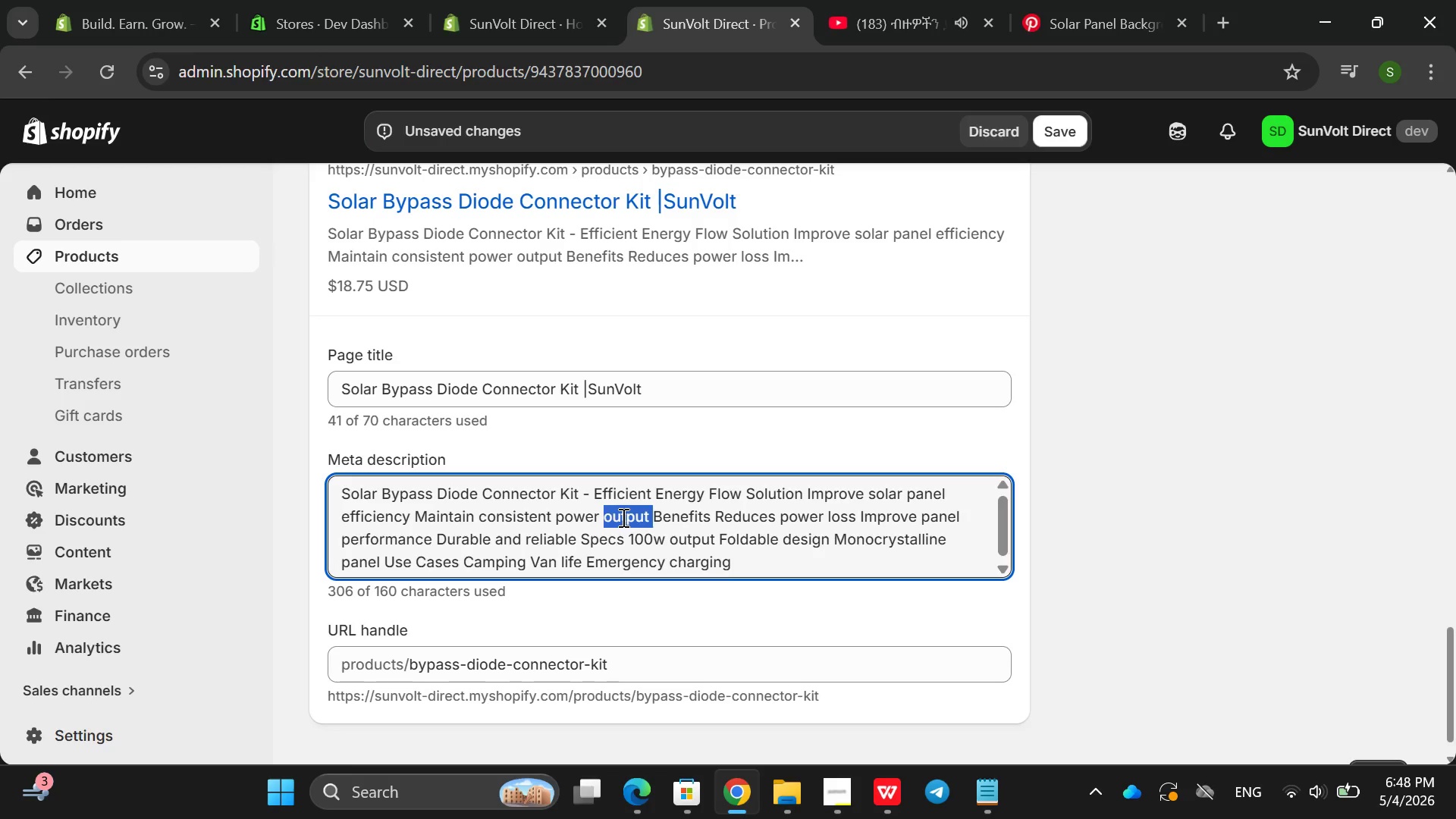 
triple_click([622, 517])
 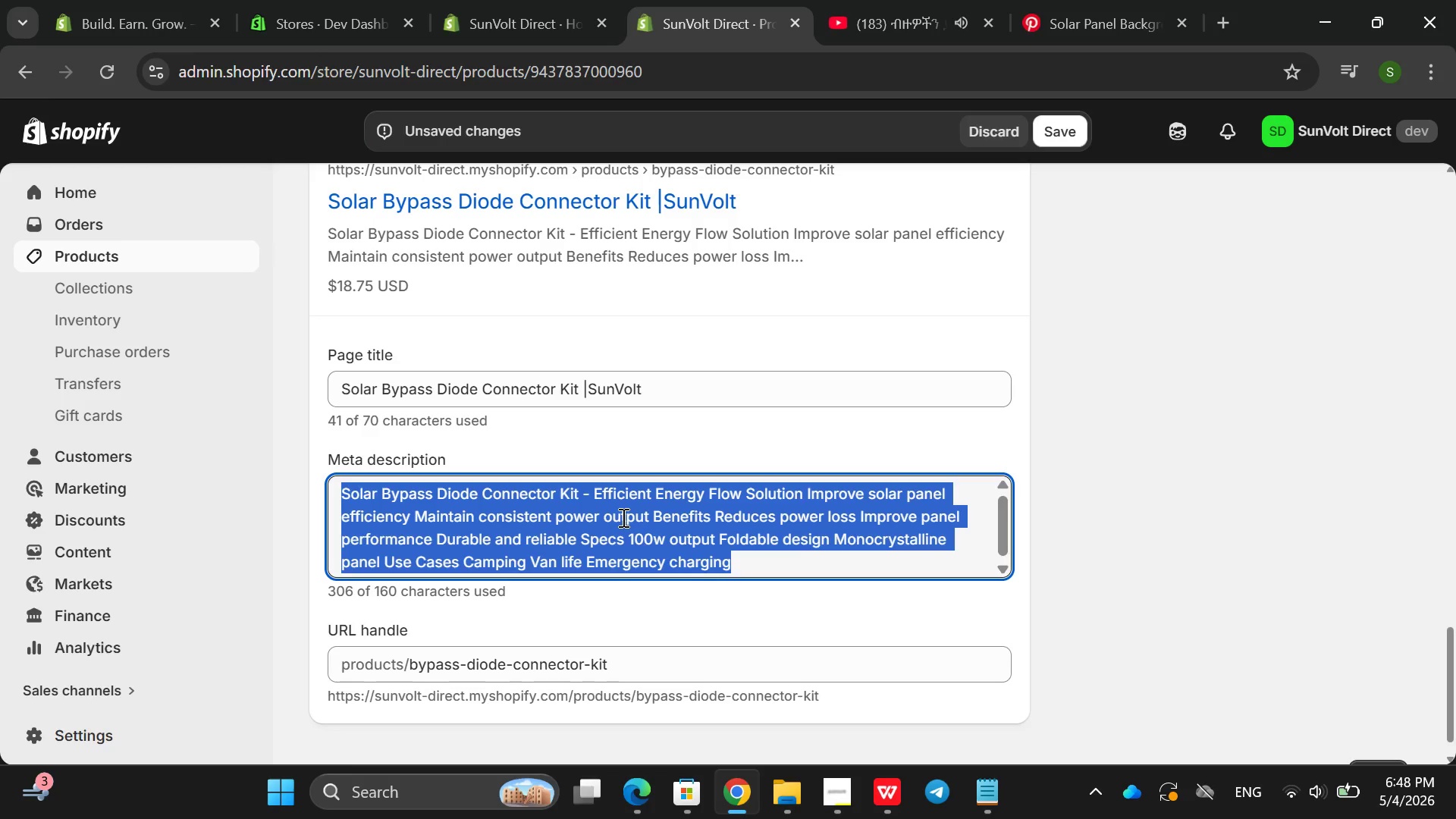 
triple_click([622, 517])
 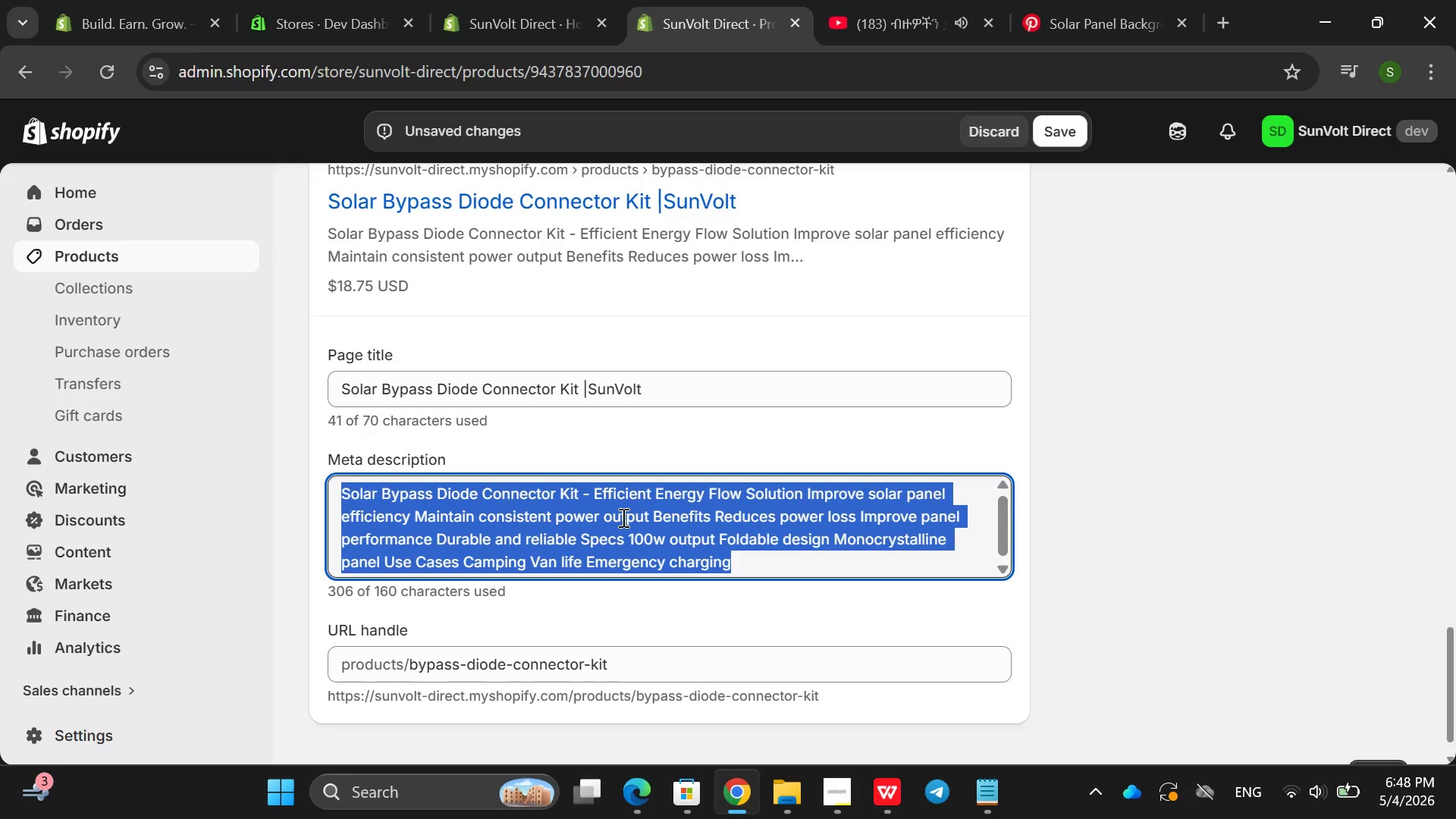 
key(Backspace)
type(Improv)
key(Backspace)
key(Backspace)
key(Backspace)
type(rove solar efficiencey )
key(Backspace)
key(Backspace)
key(Backspace)
type(y with a byass diod )
key(Backspace)
key(Backspace)
key(Backspace)
key(Backspace)
type(iode connecro)
key(Backspace)
key(Backspace)
type(tor kit )
key(Backspace)
type(. Reliable fa)
key(Backspace)
key(Backspace)
type(ad)
key(Backspace)
type(nd easy to ims)
key(Backspace)
key(Backspace)
key(Backspace)
type(insal)
key(Backspace)
key(Backspace)
type(tall)
 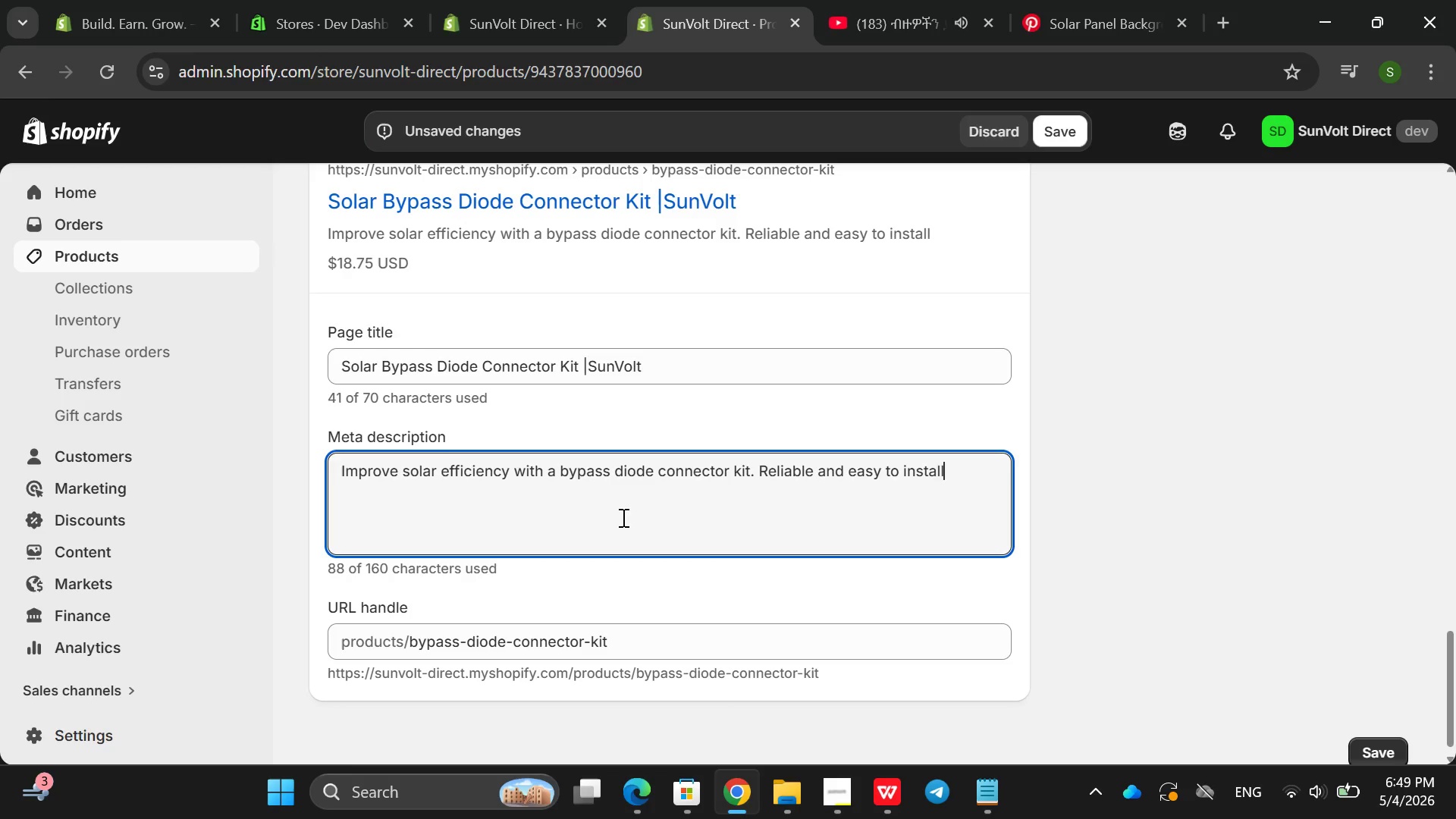 
double_click([664, 623])
 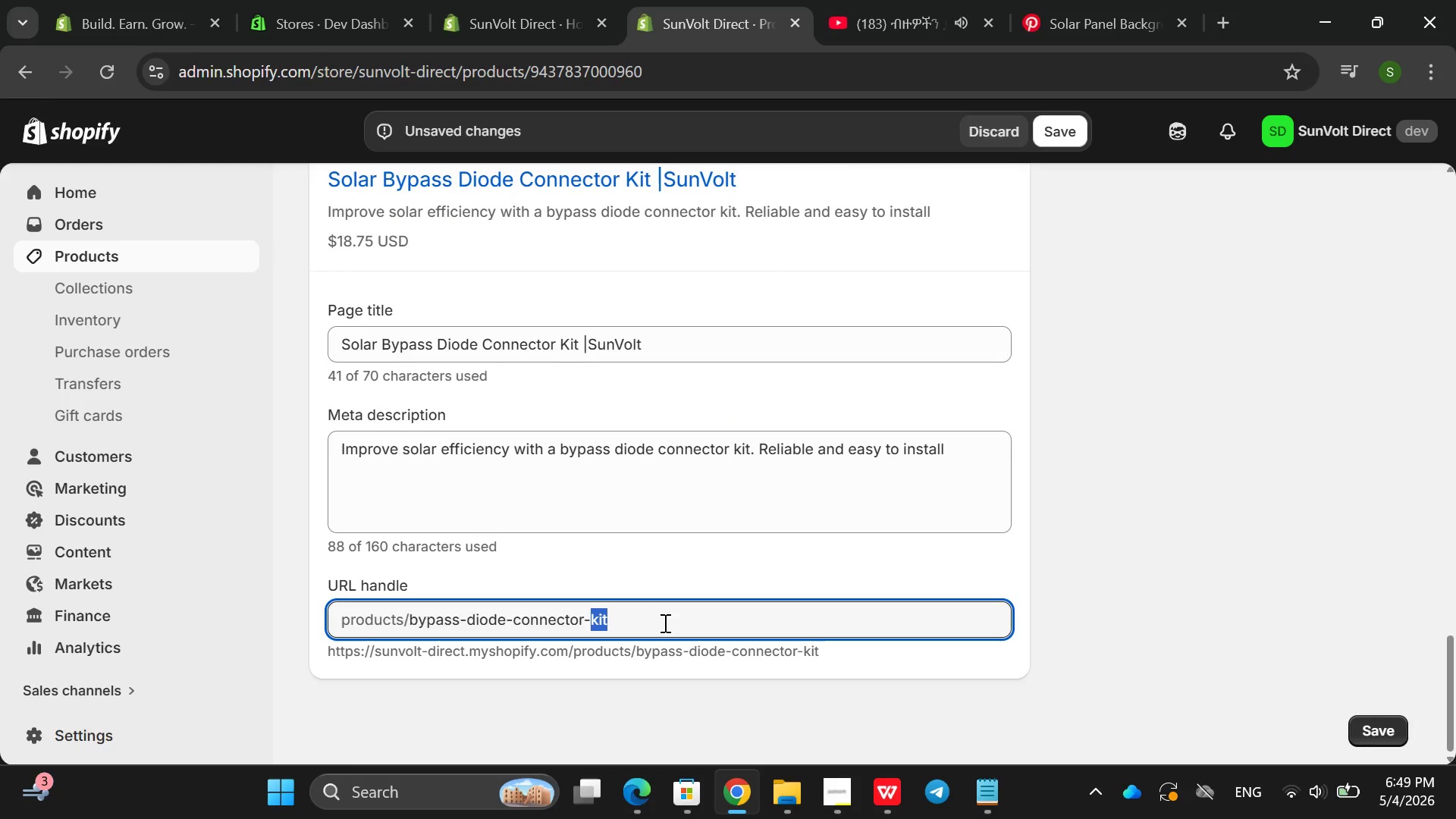 
triple_click([664, 623])
 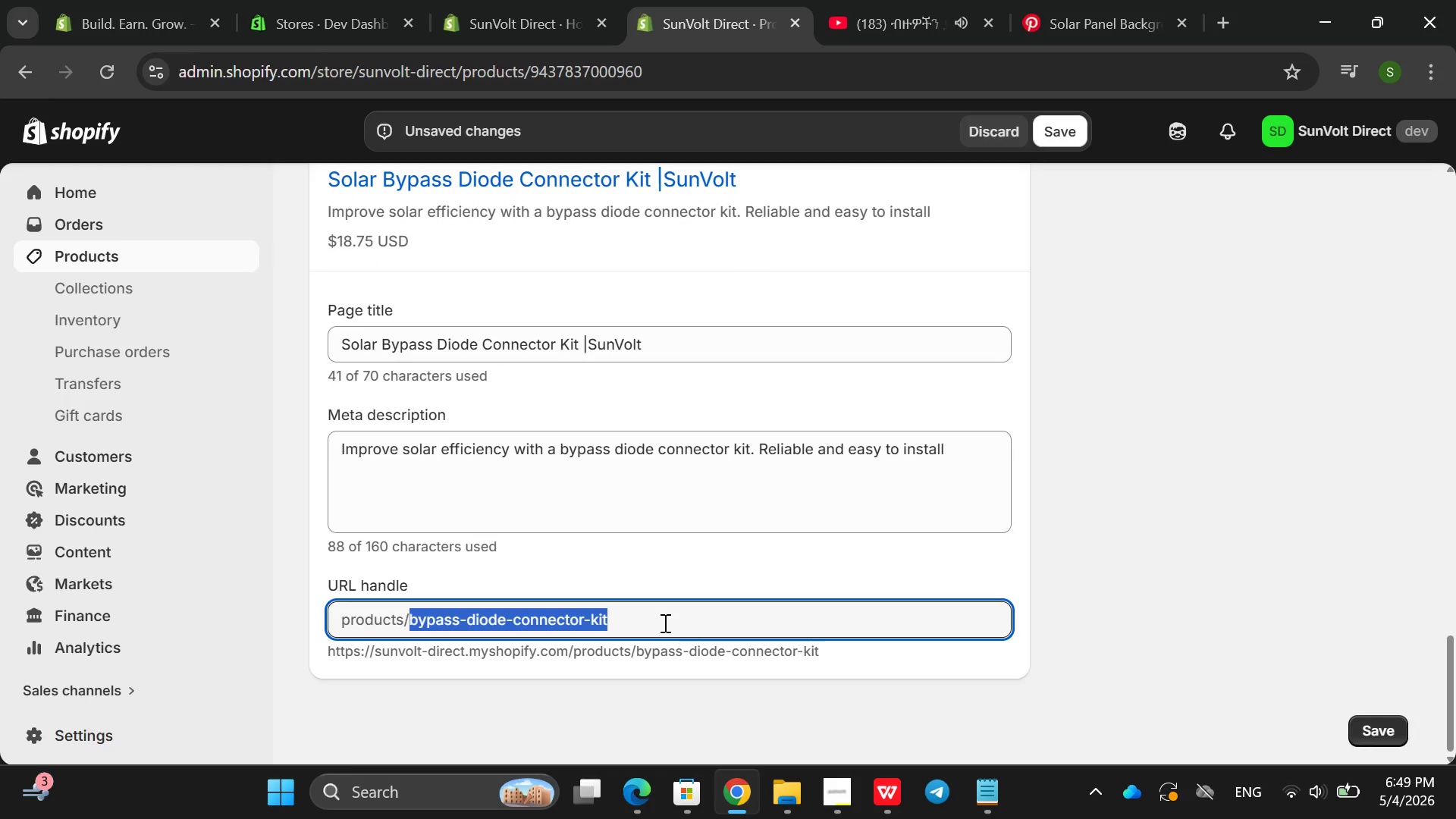 
key(Backspace)
 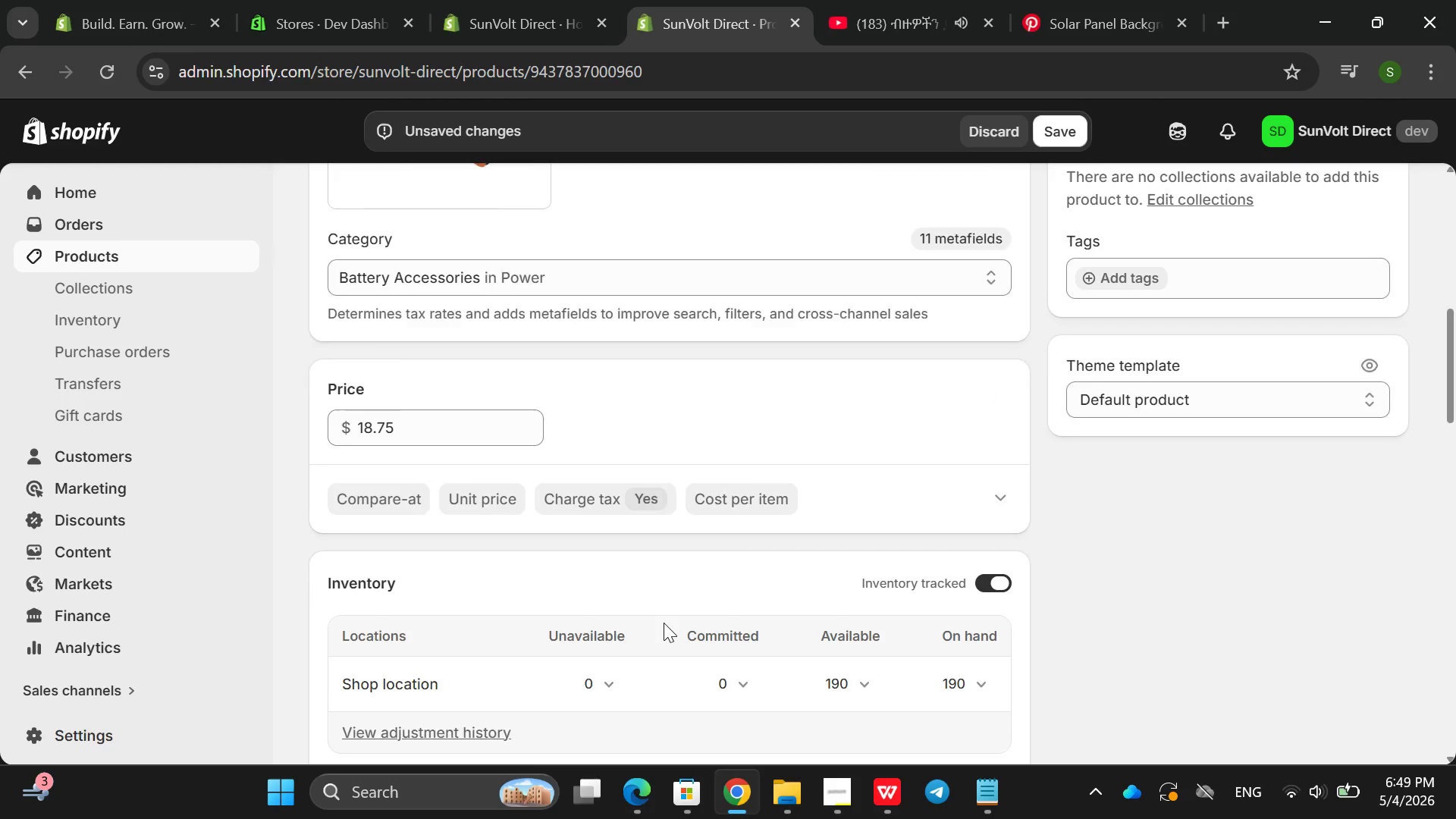 
wait(5.03)
 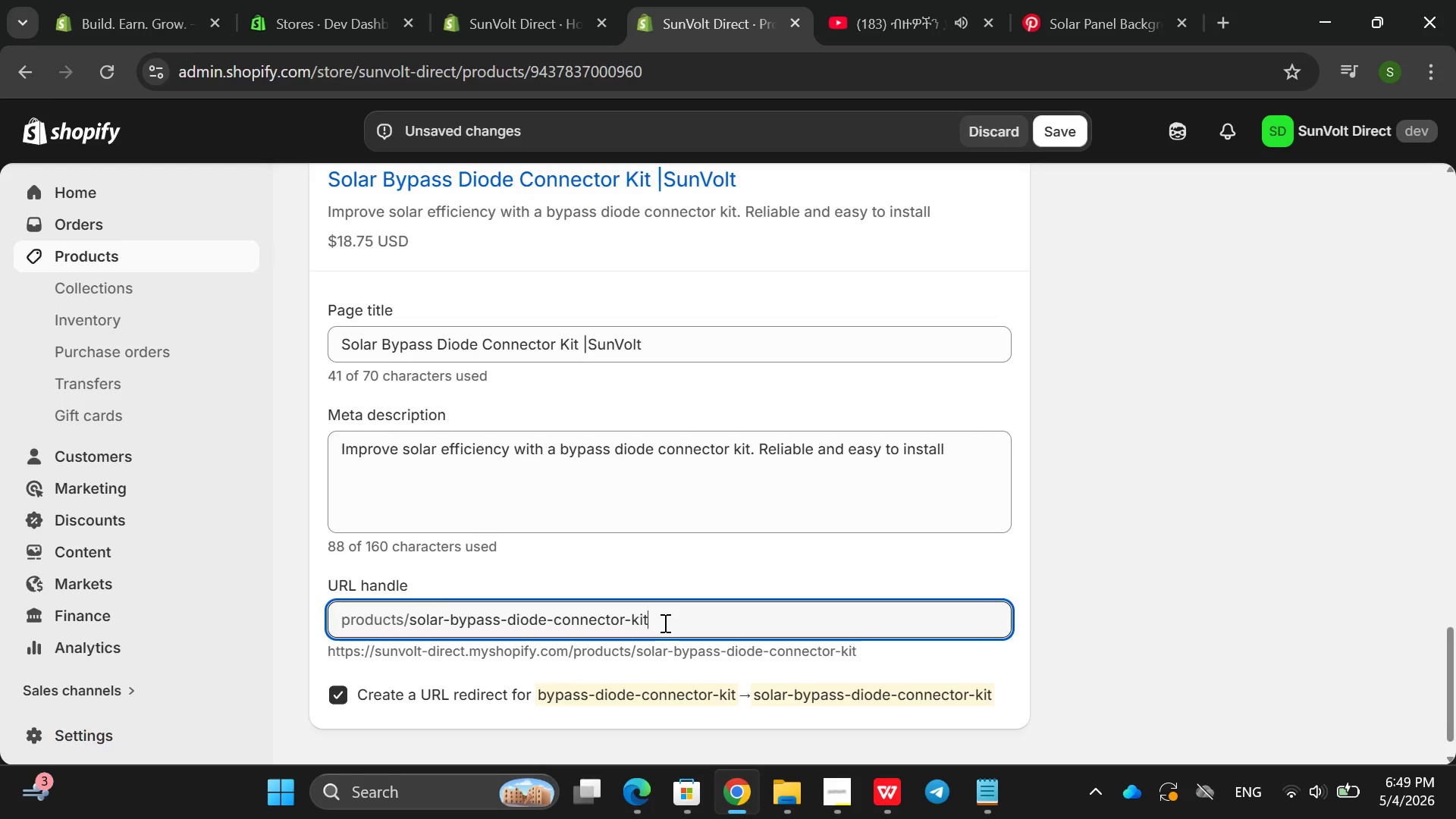 
left_click([1139, 488])
 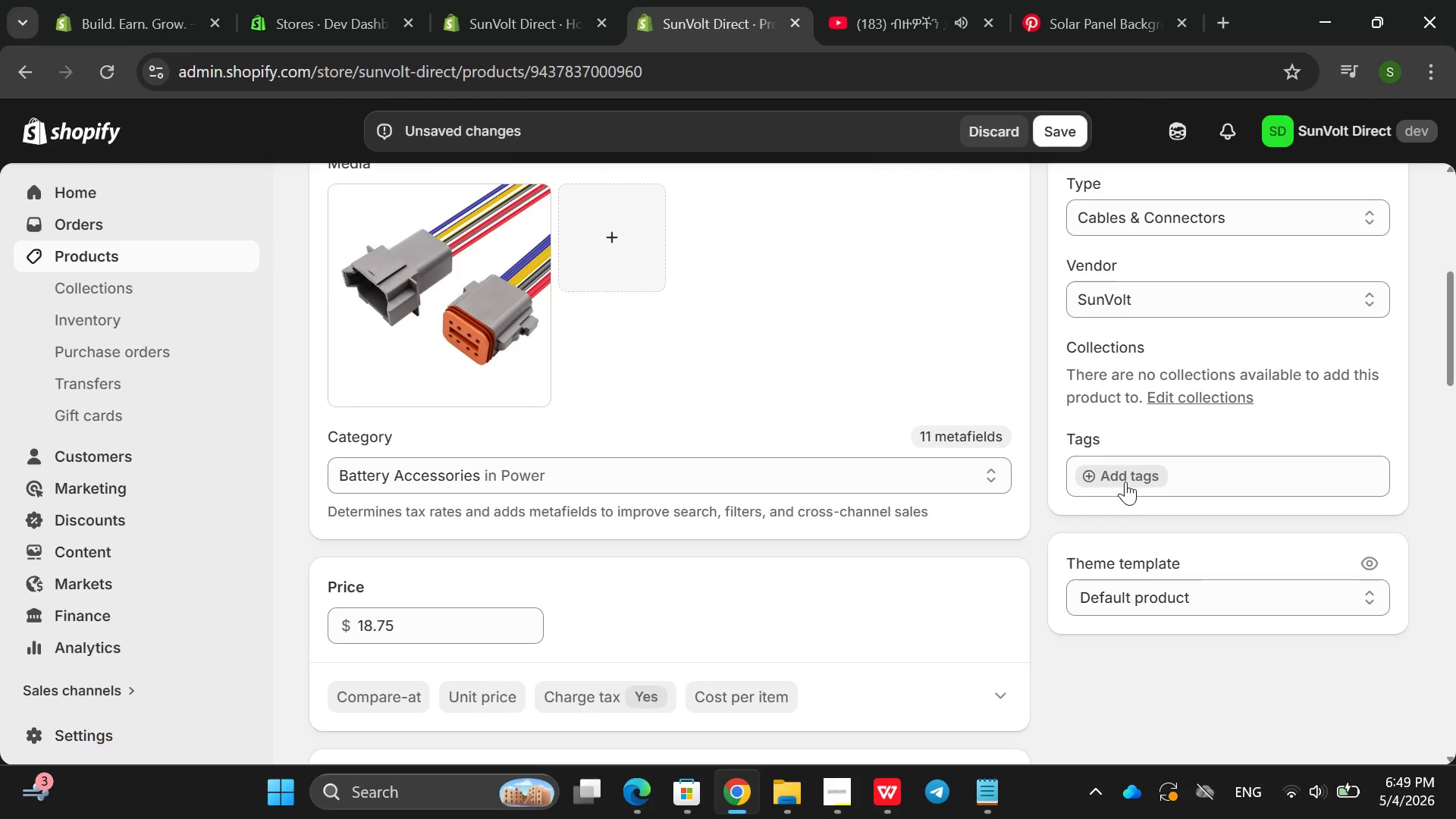 
left_click([1125, 482])
 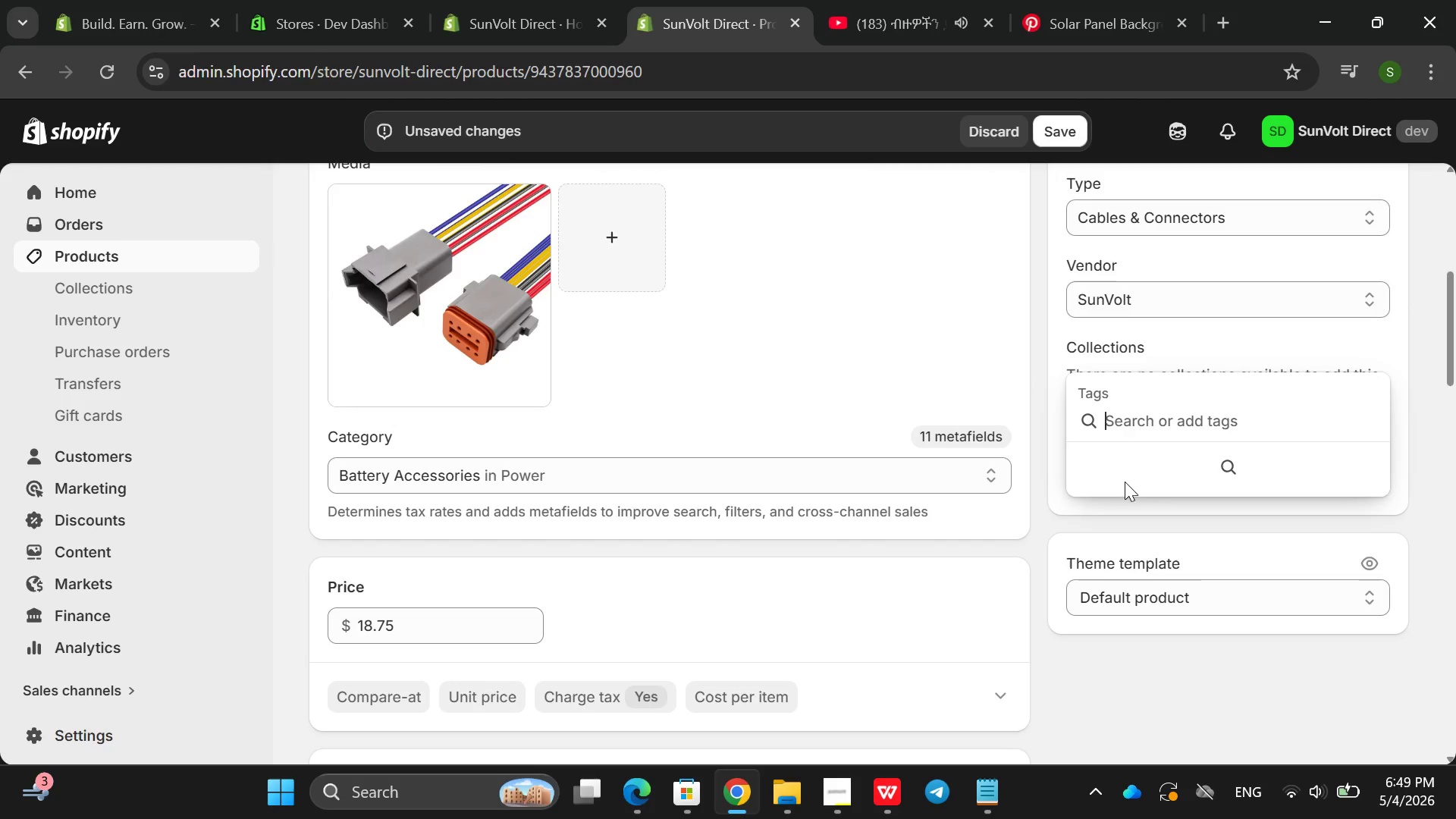 
type(off-f)
key(Backspace)
type(grid )
key(Backspace)
type(, solar-accessorym)
key(Backspace)
type(, connector)
 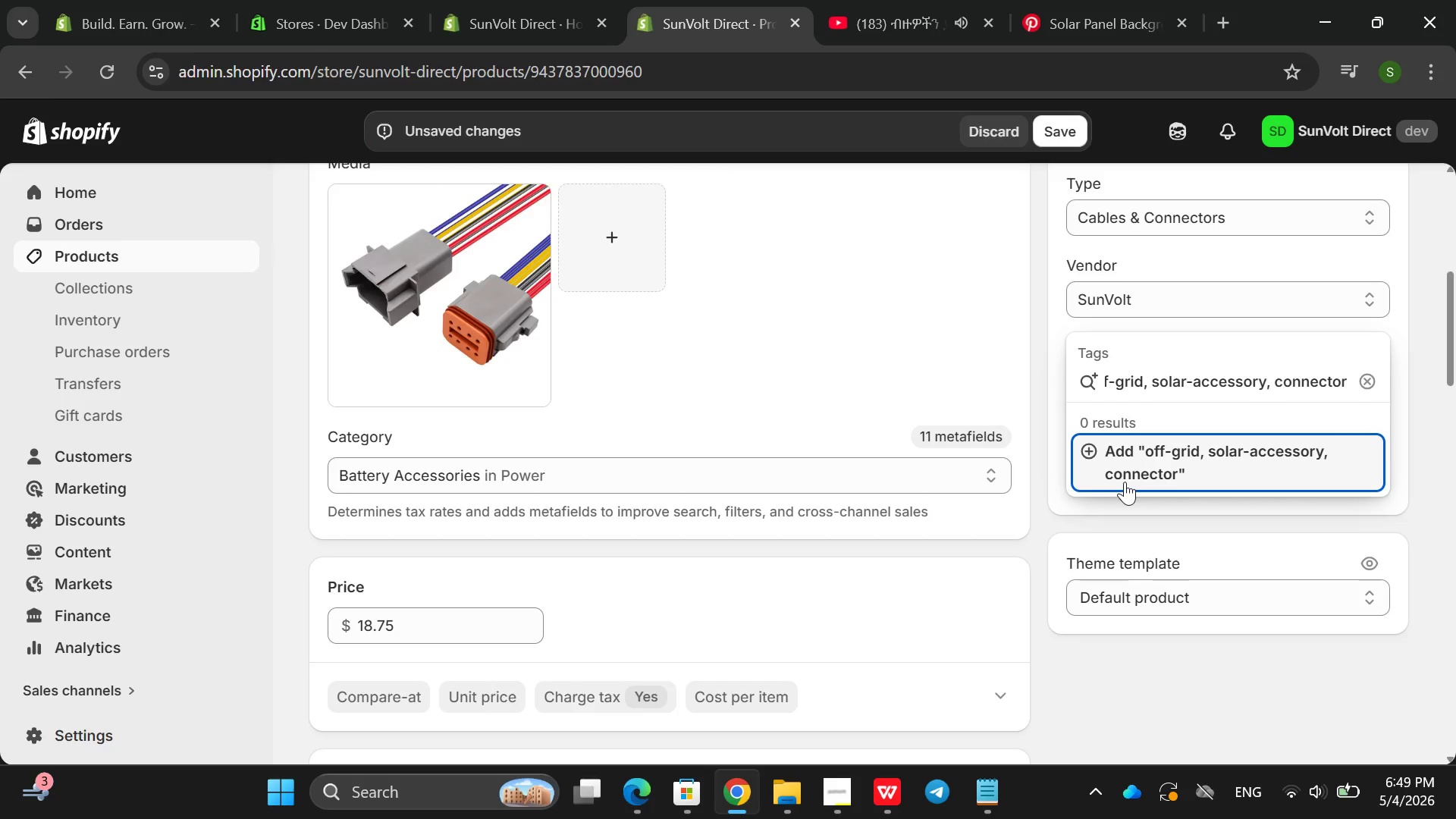 
key(Enter)
 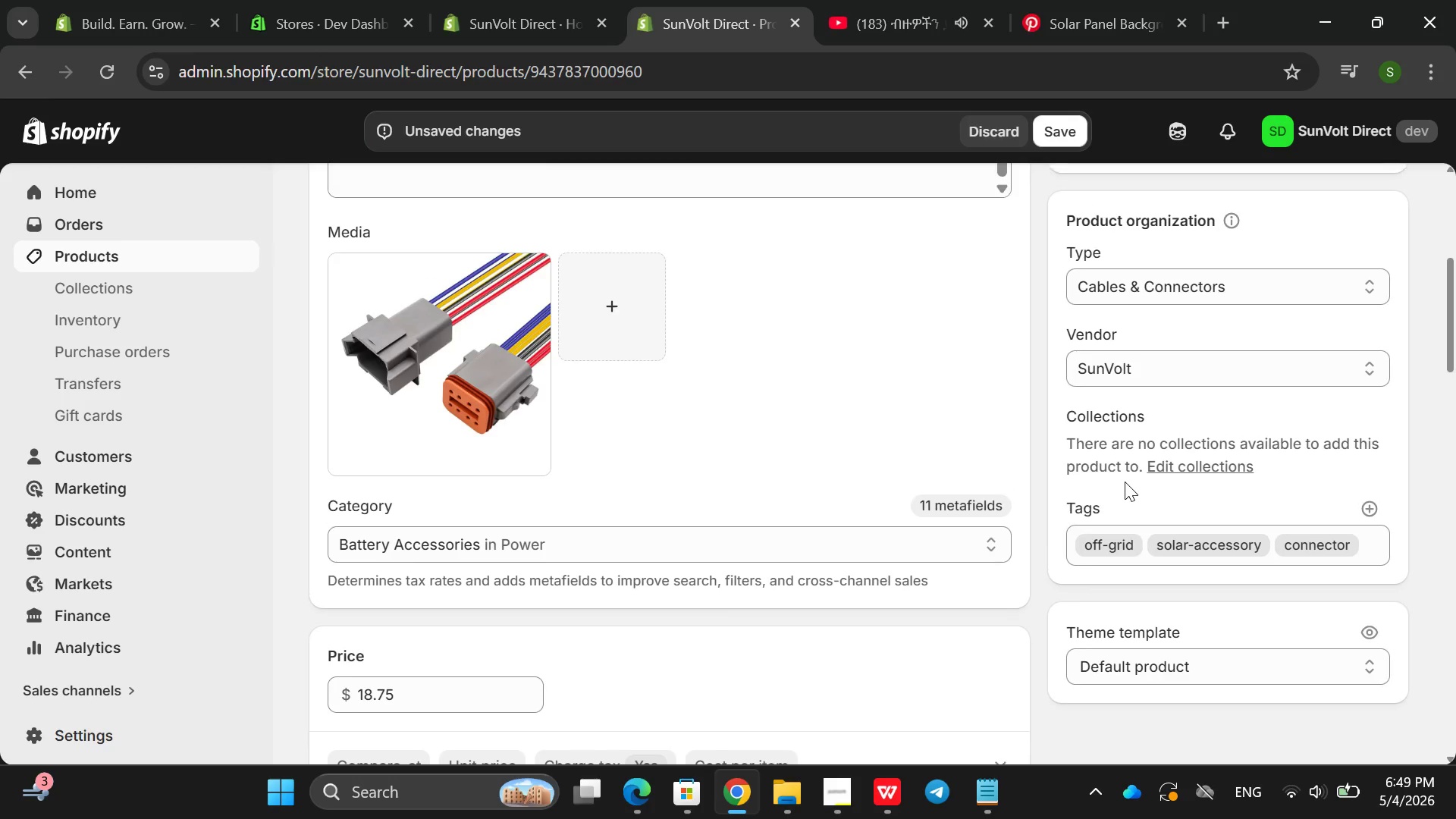 
mouse_move([930, 438])
 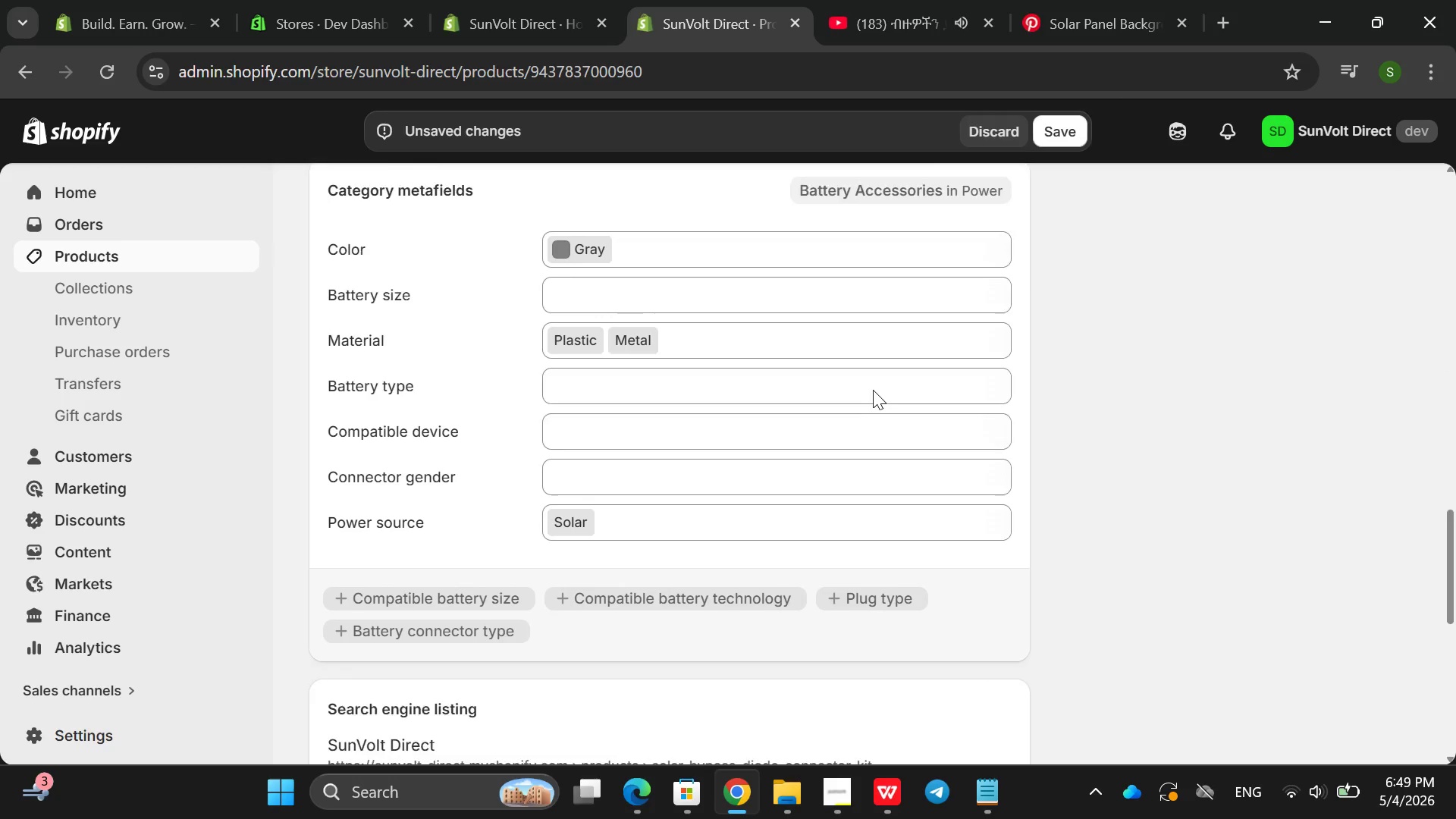 
wait(7.58)
 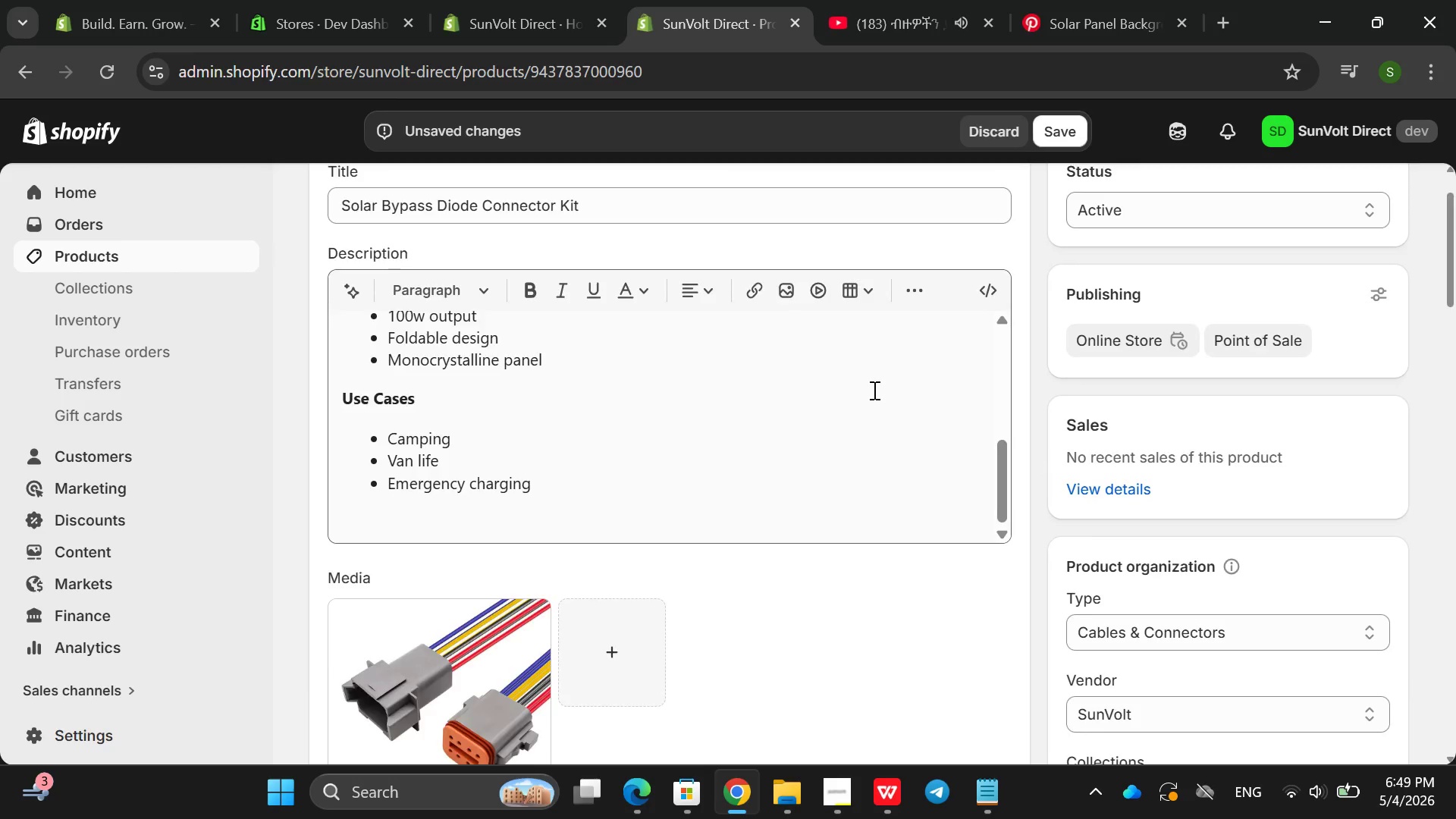 
left_click([1062, 133])
 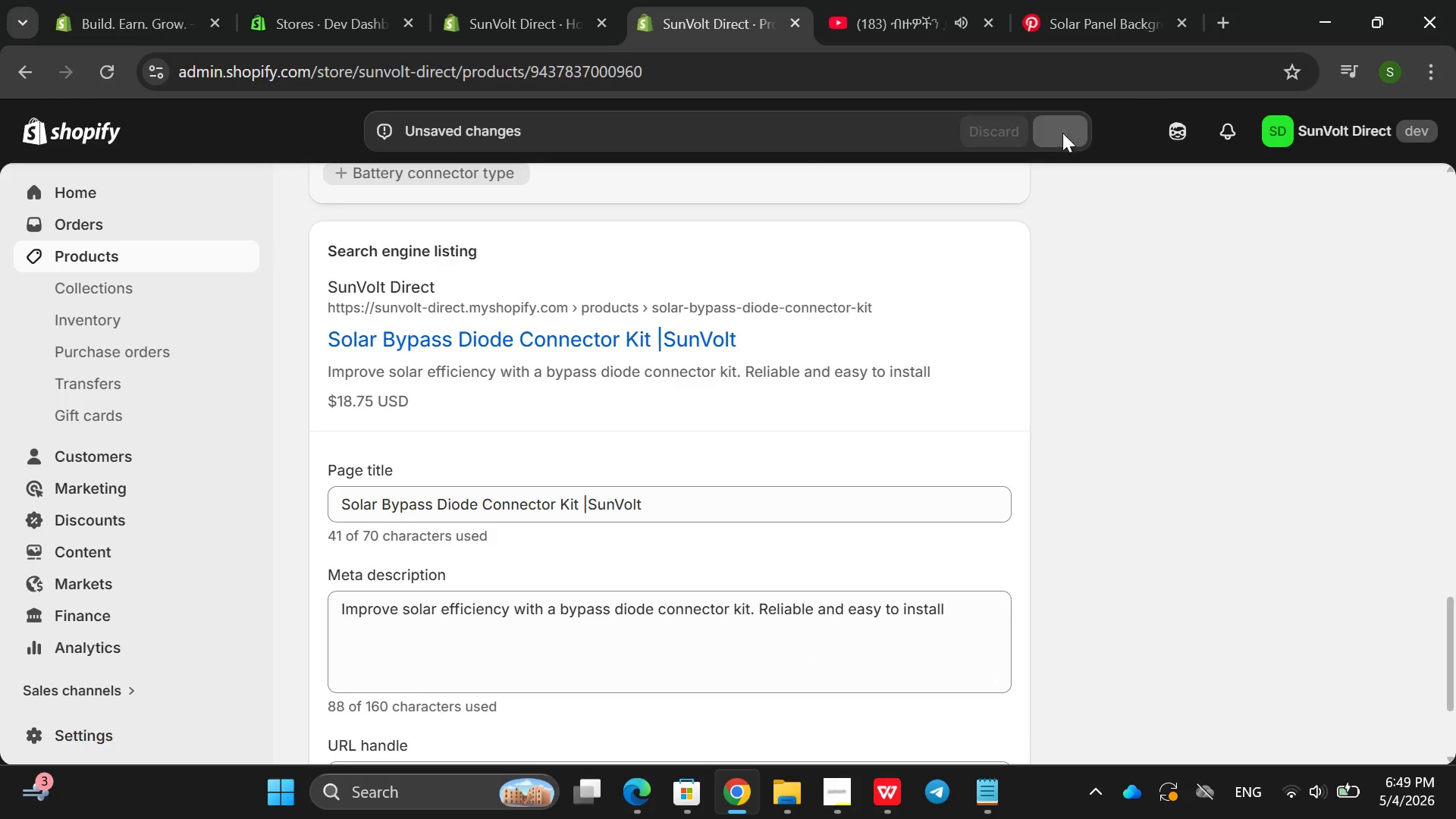 
mouse_move([617, 458])
 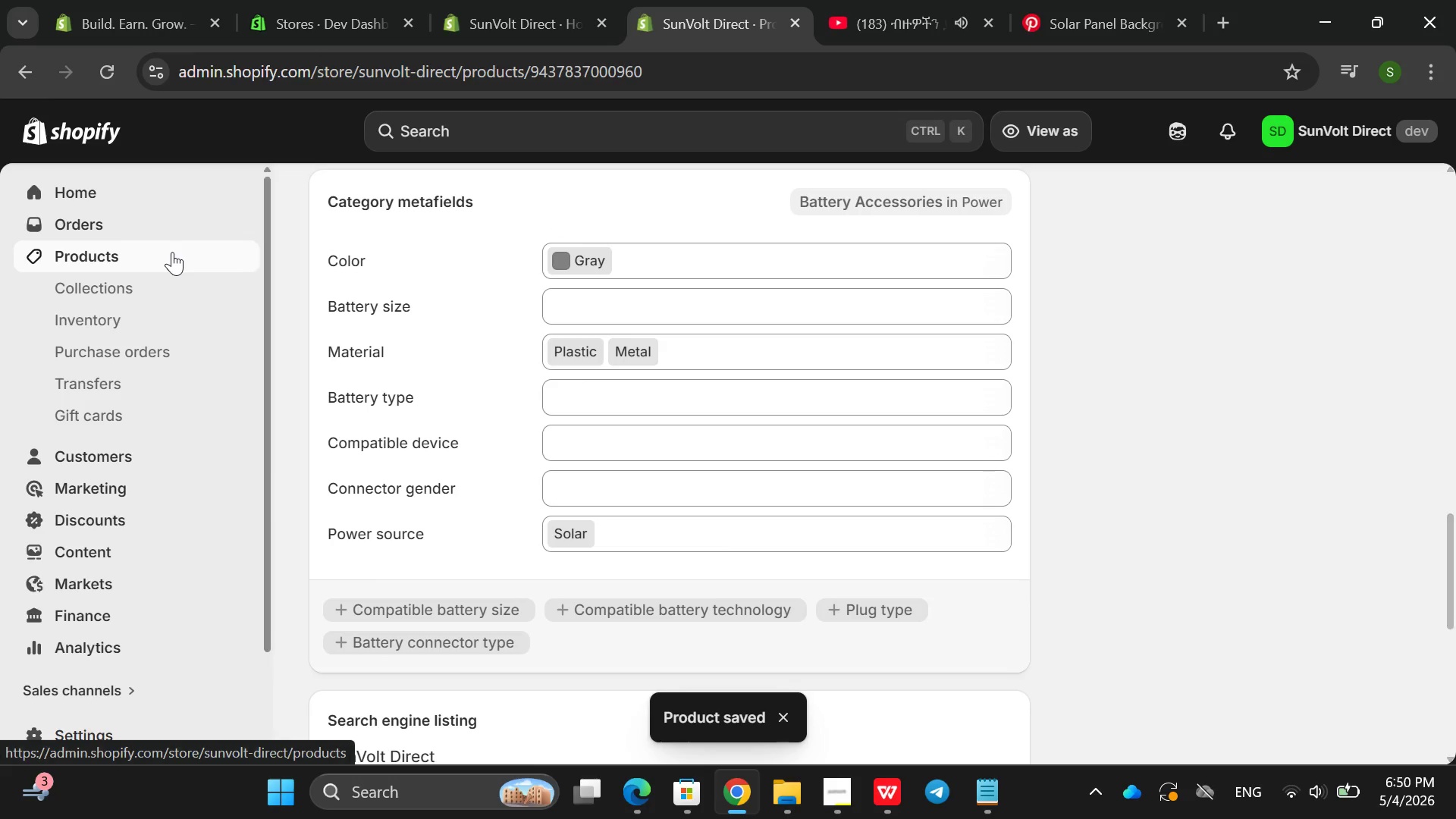 
left_click([155, 254])
 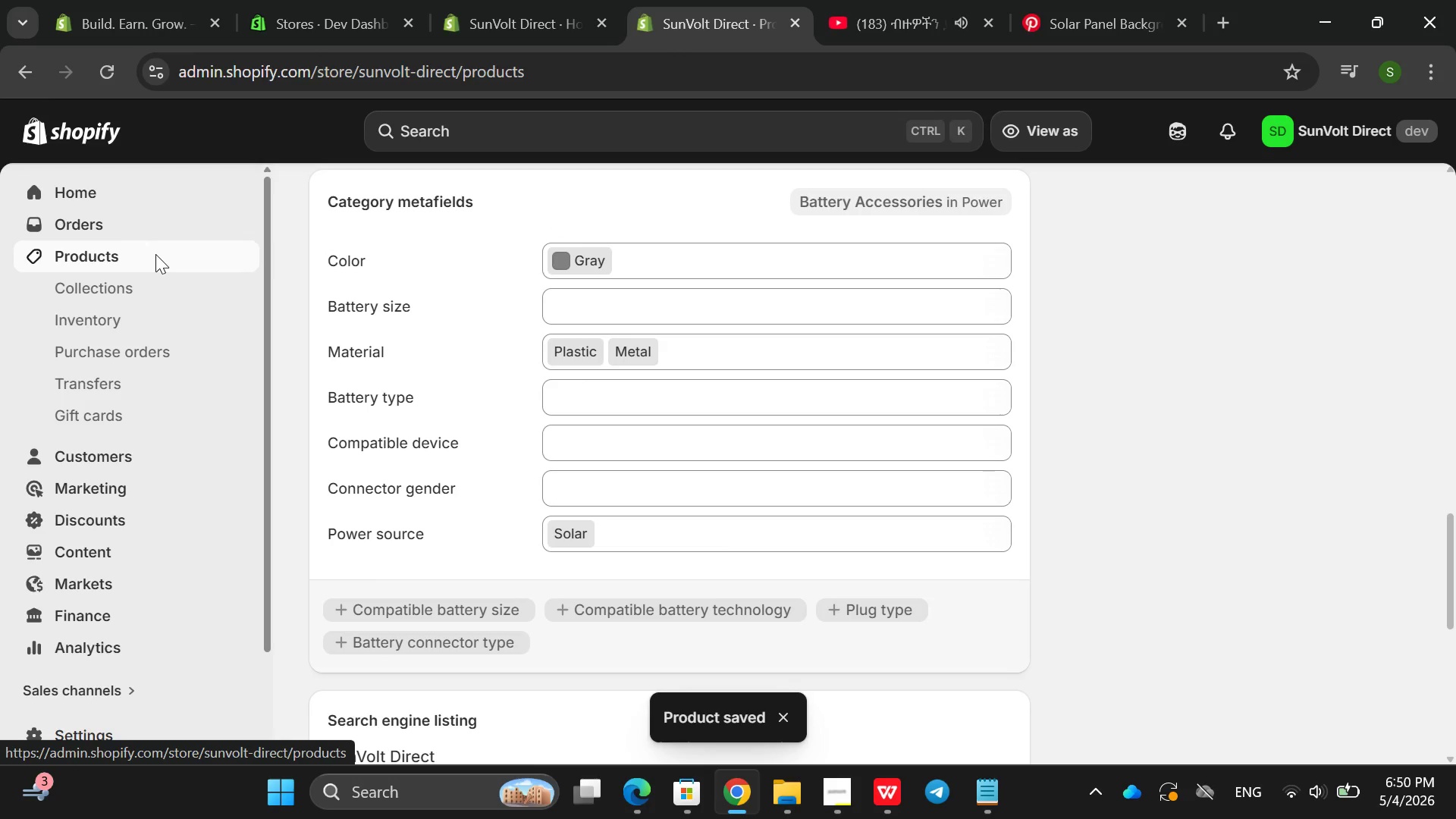 
mouse_move([508, 442])
 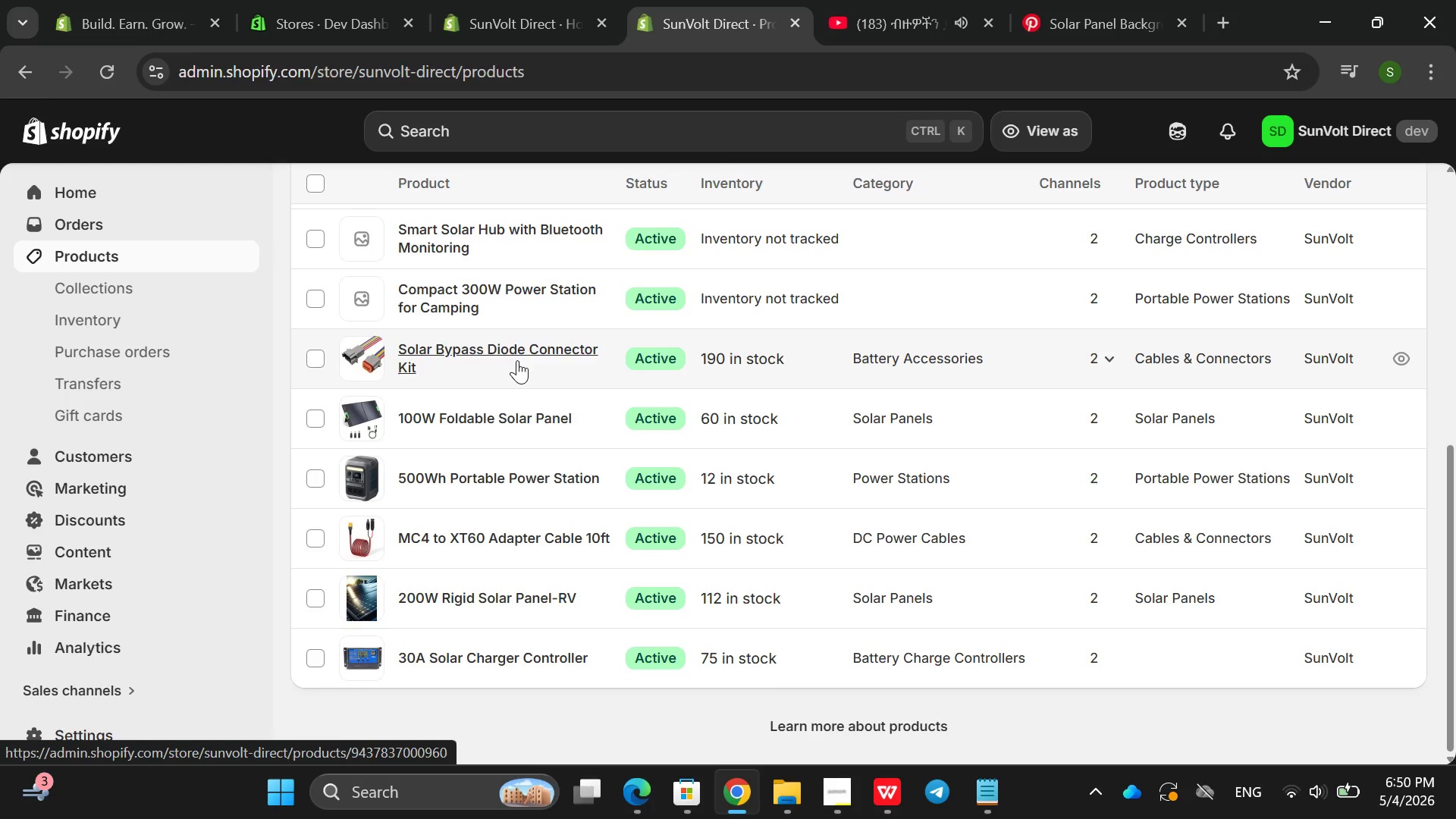 
wait(8.21)
 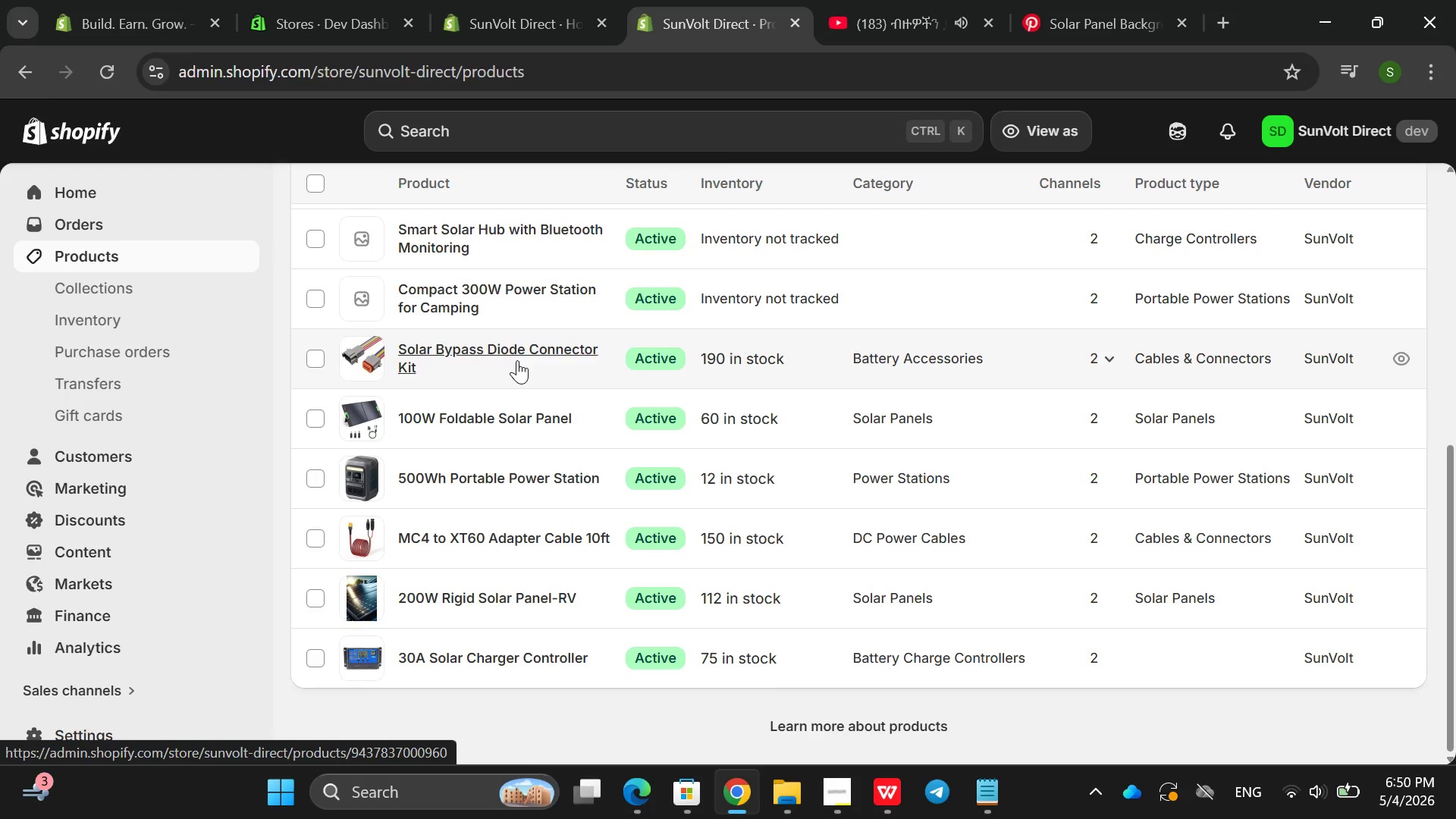 
left_click([513, 322])
 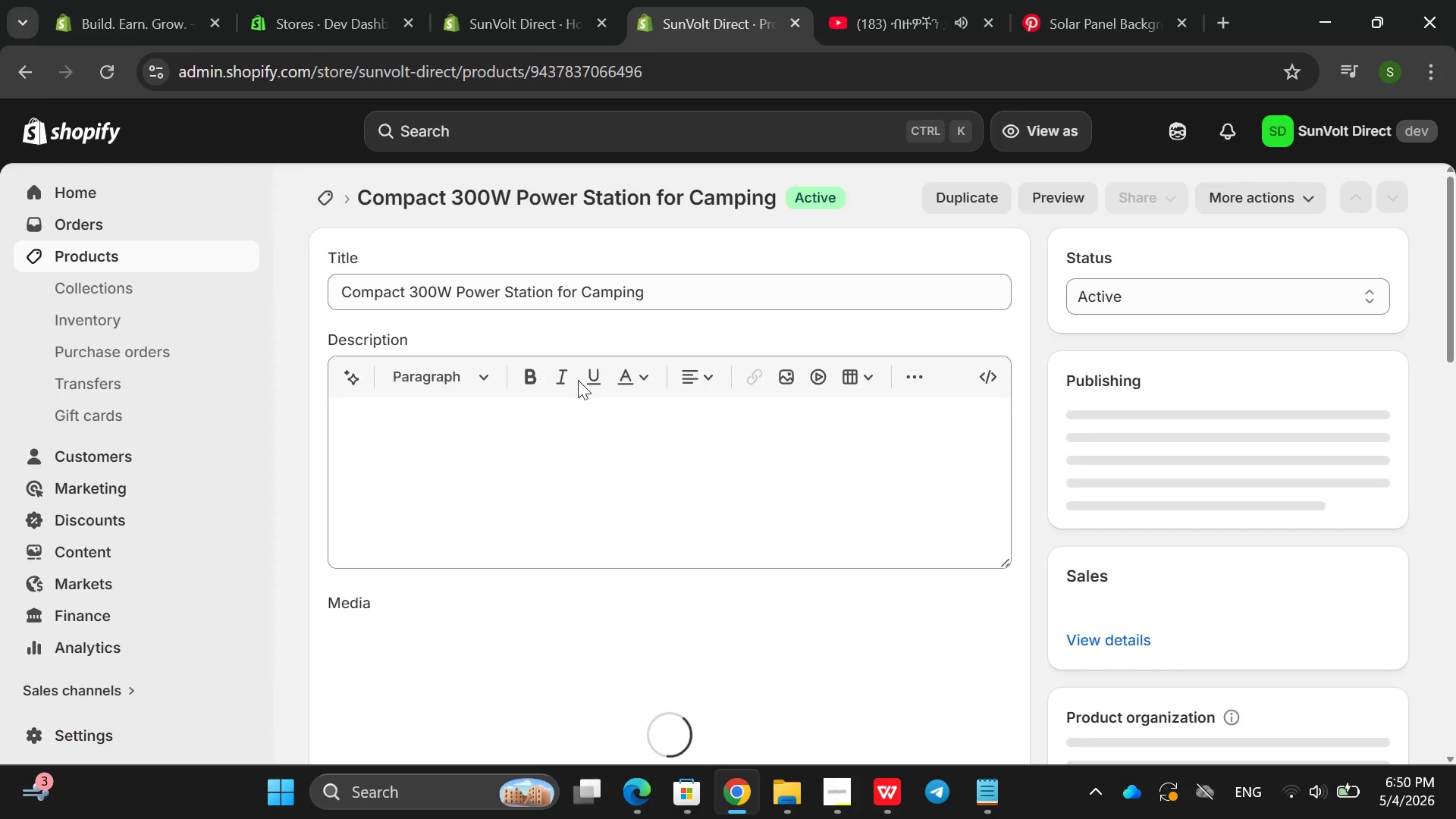 
double_click([659, 297])
 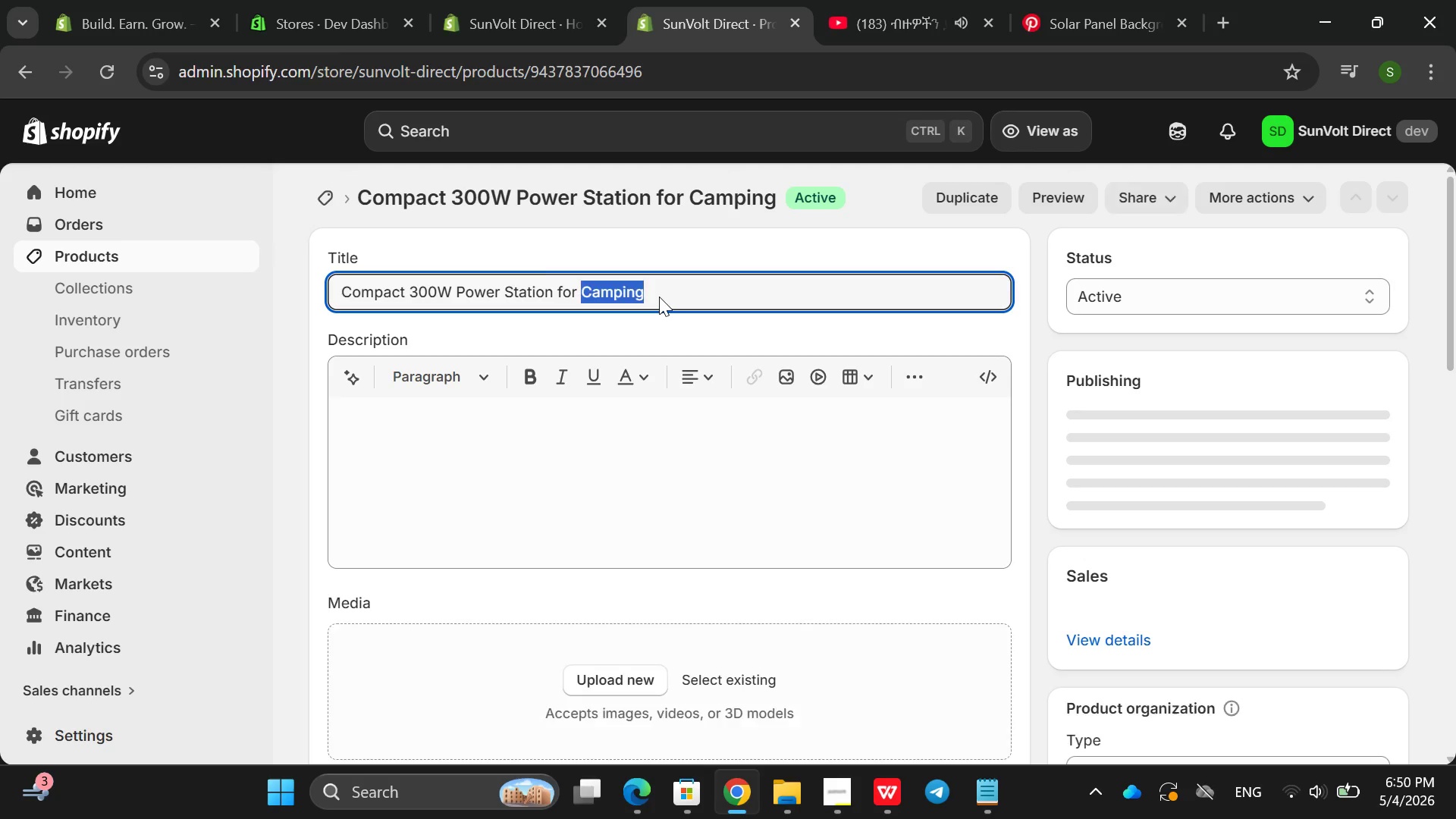 
triple_click([659, 297])
 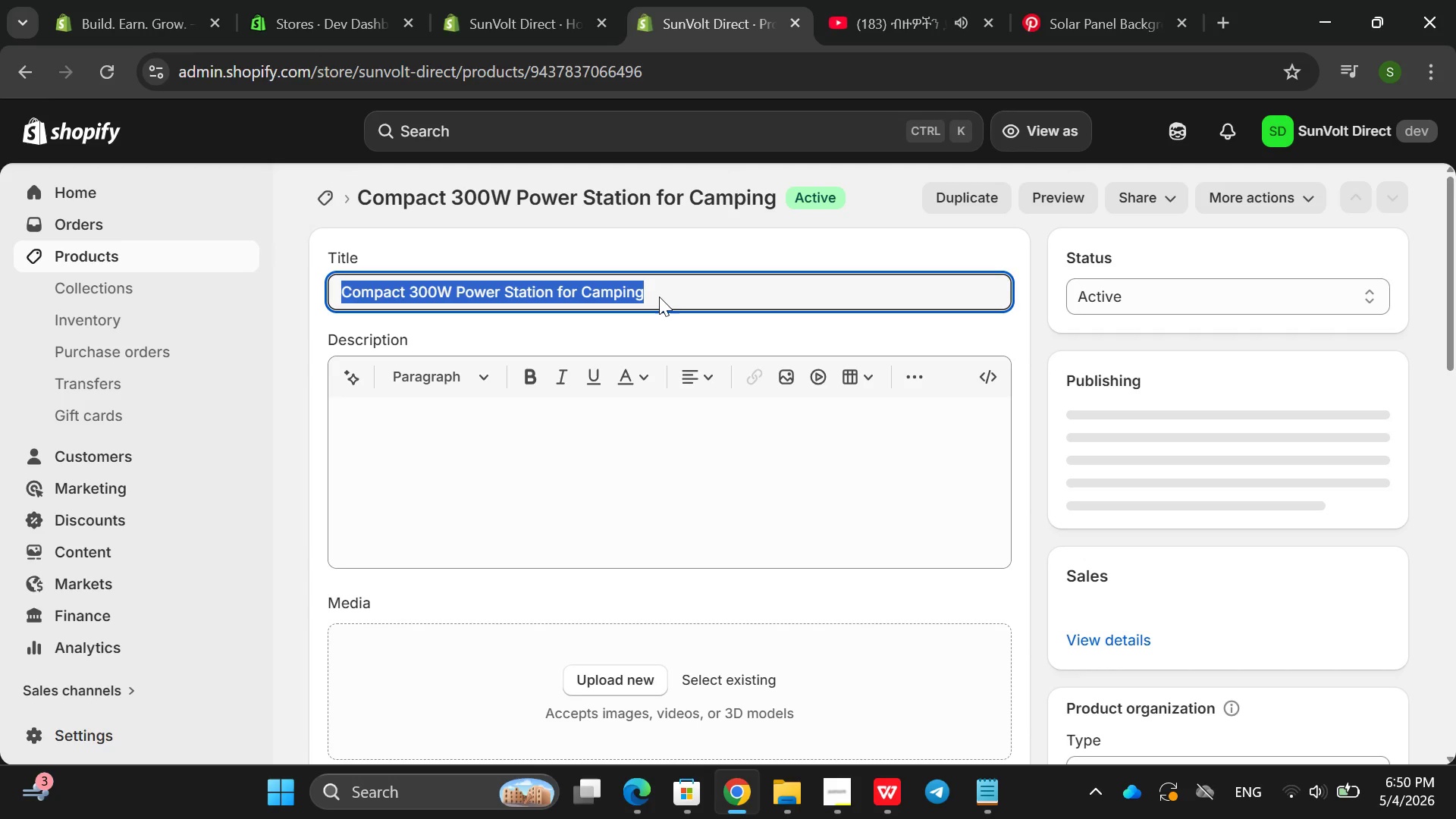 
key(Backspace)
type(#00)
key(Backspace)
key(Backspace)
key(Backspace)
key(Backspace)
type(300W Portab;e )
key(Backspace)
key(Backspace)
key(Backspace)
type(l )
key(Backspace)
type(e Power Sat)
key(Backspace)
key(Backspace)
type(tation- Compact Solar Generator For c)
key(Backspace)
type(Camping )
 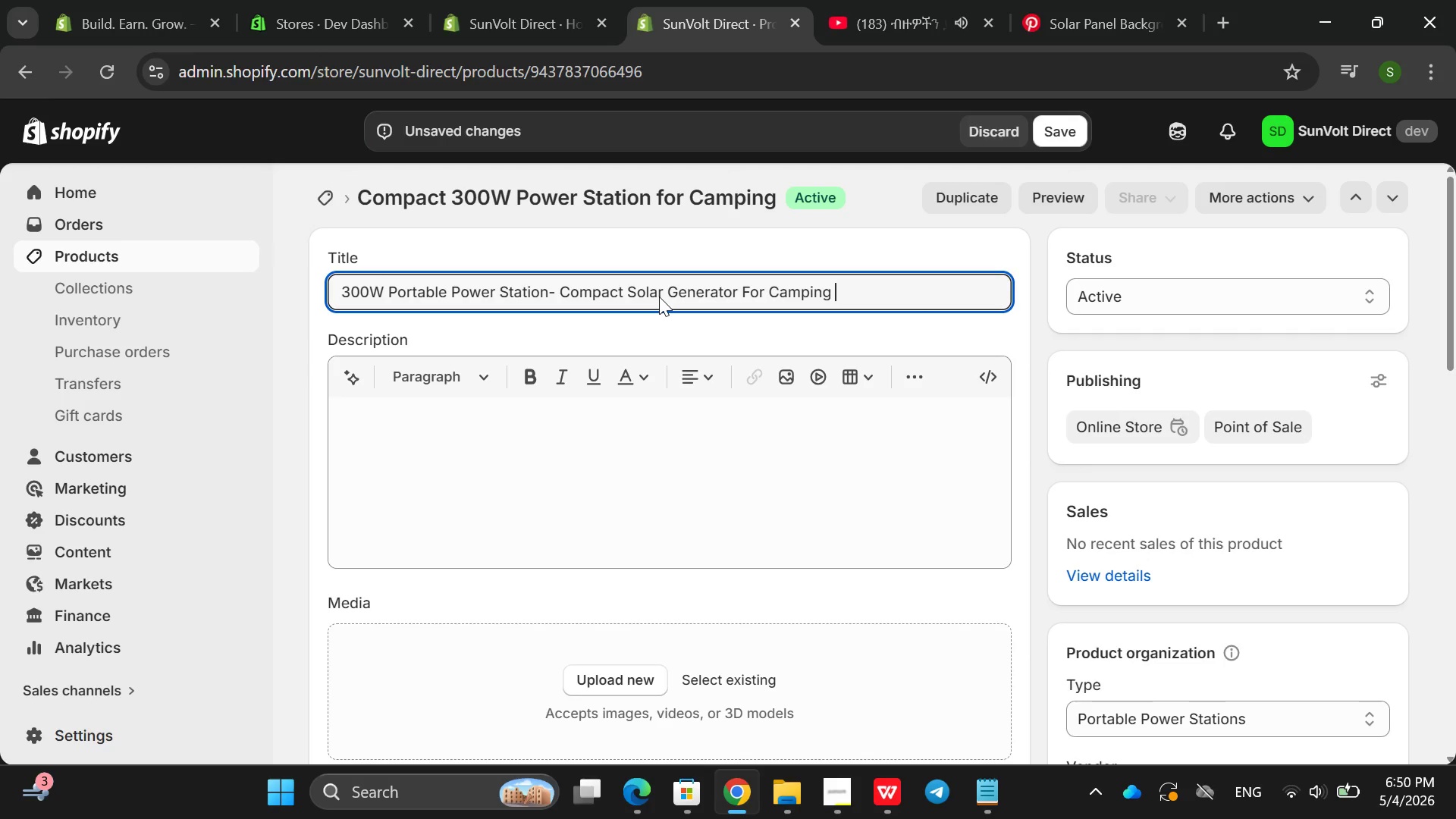 
left_click([532, 408])
 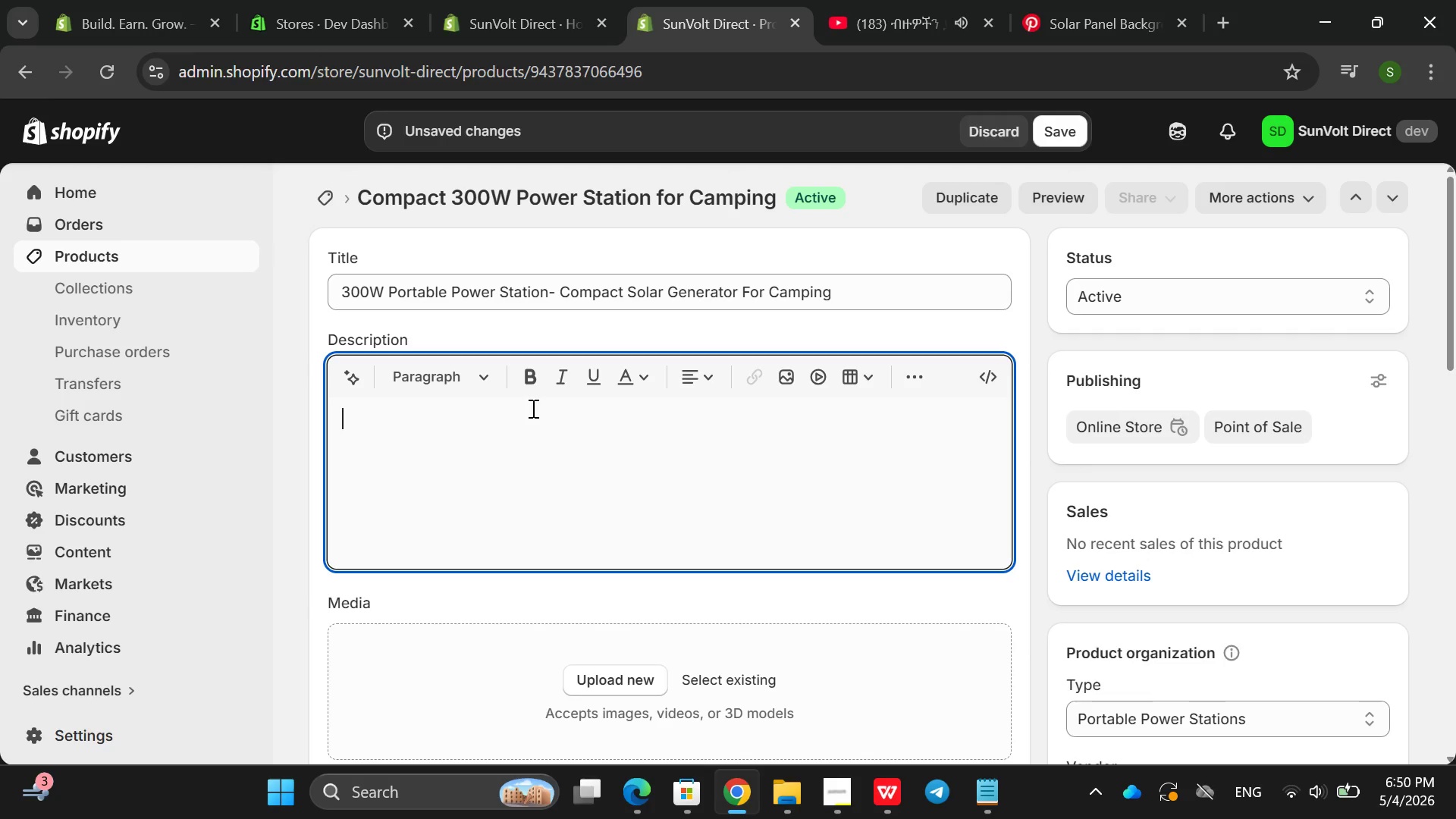 
double_click([529, 288])
 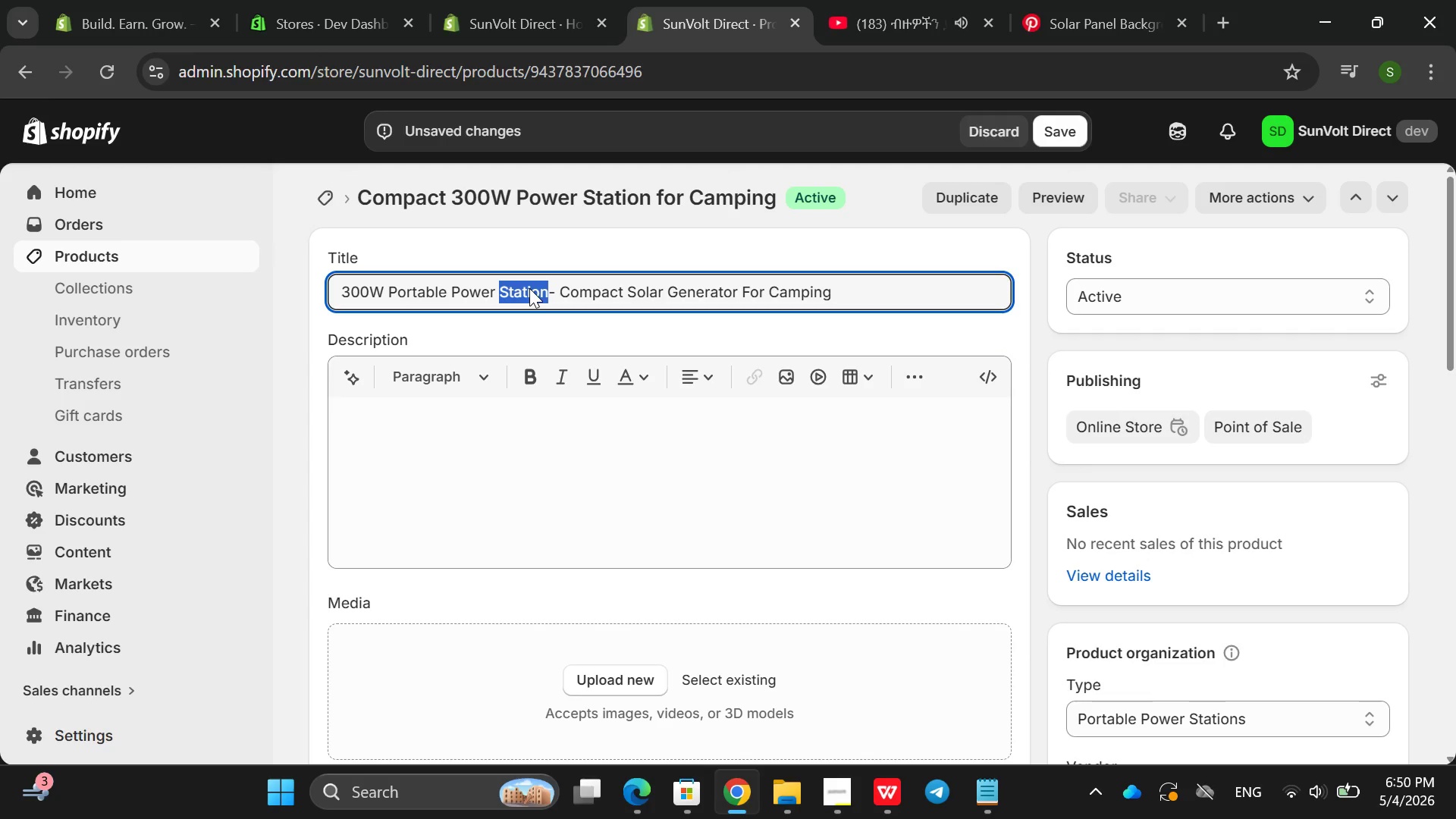 
triple_click([529, 288])
 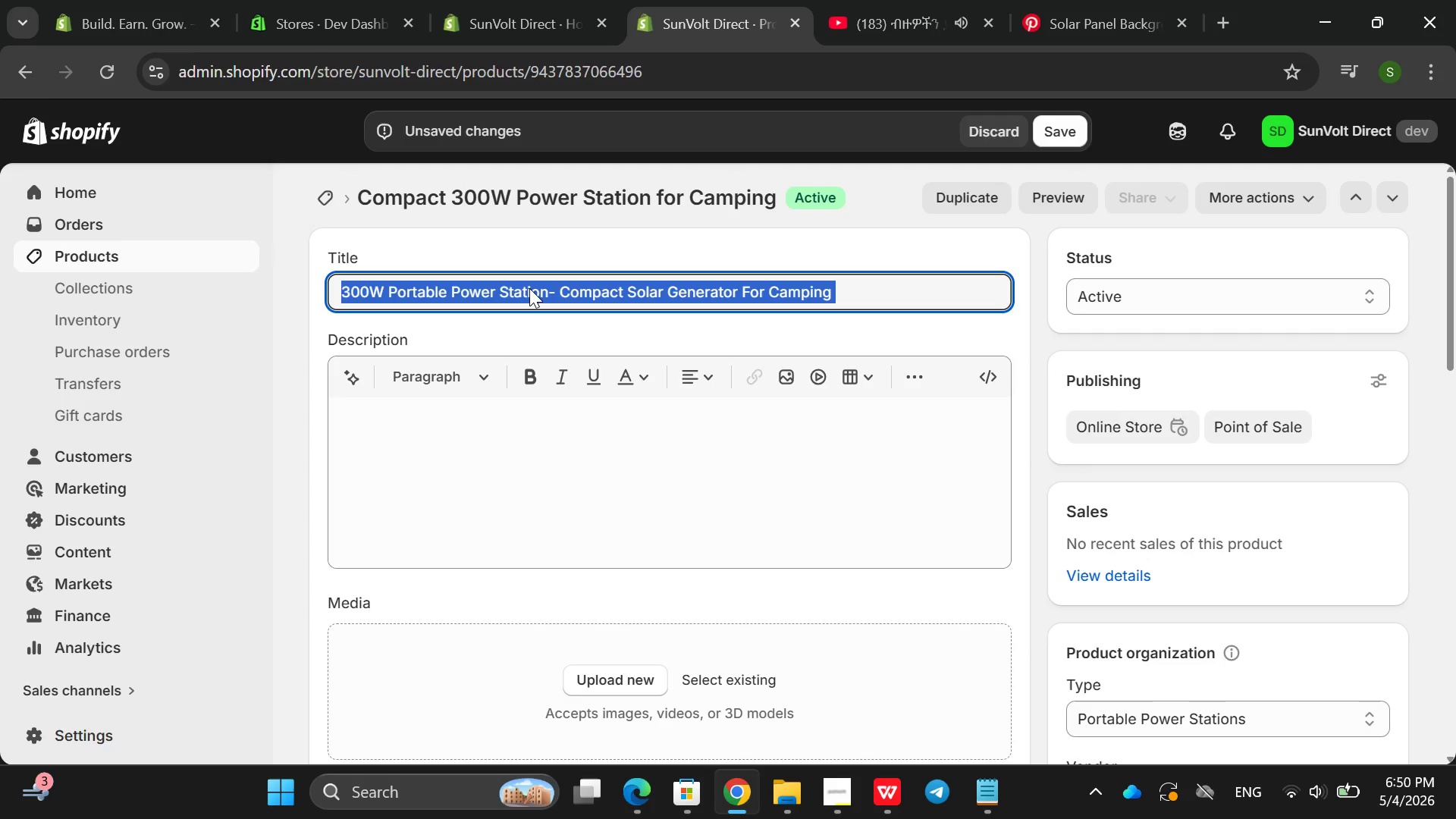 
triple_click([529, 288])
 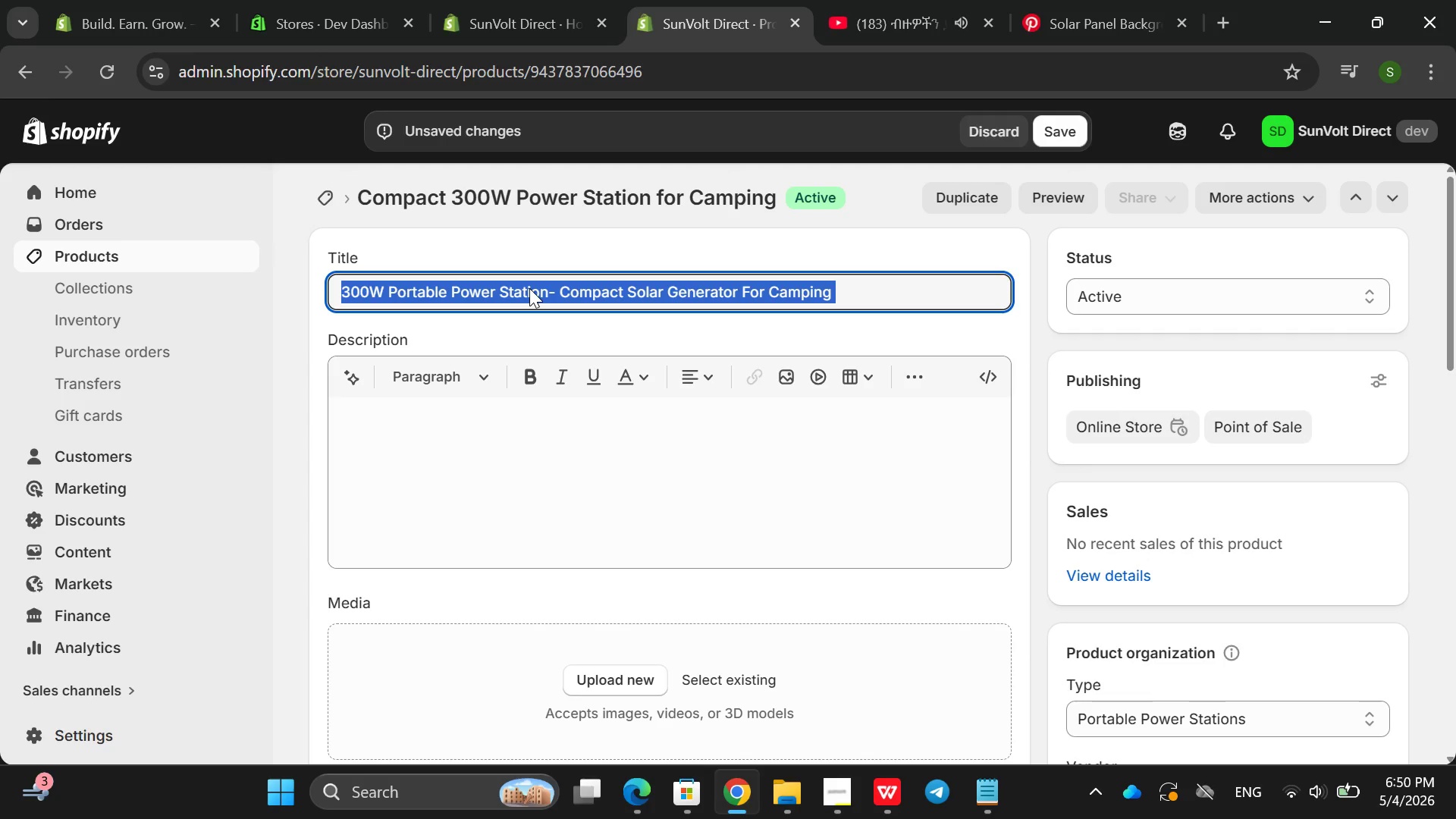 
key(Control+C)
 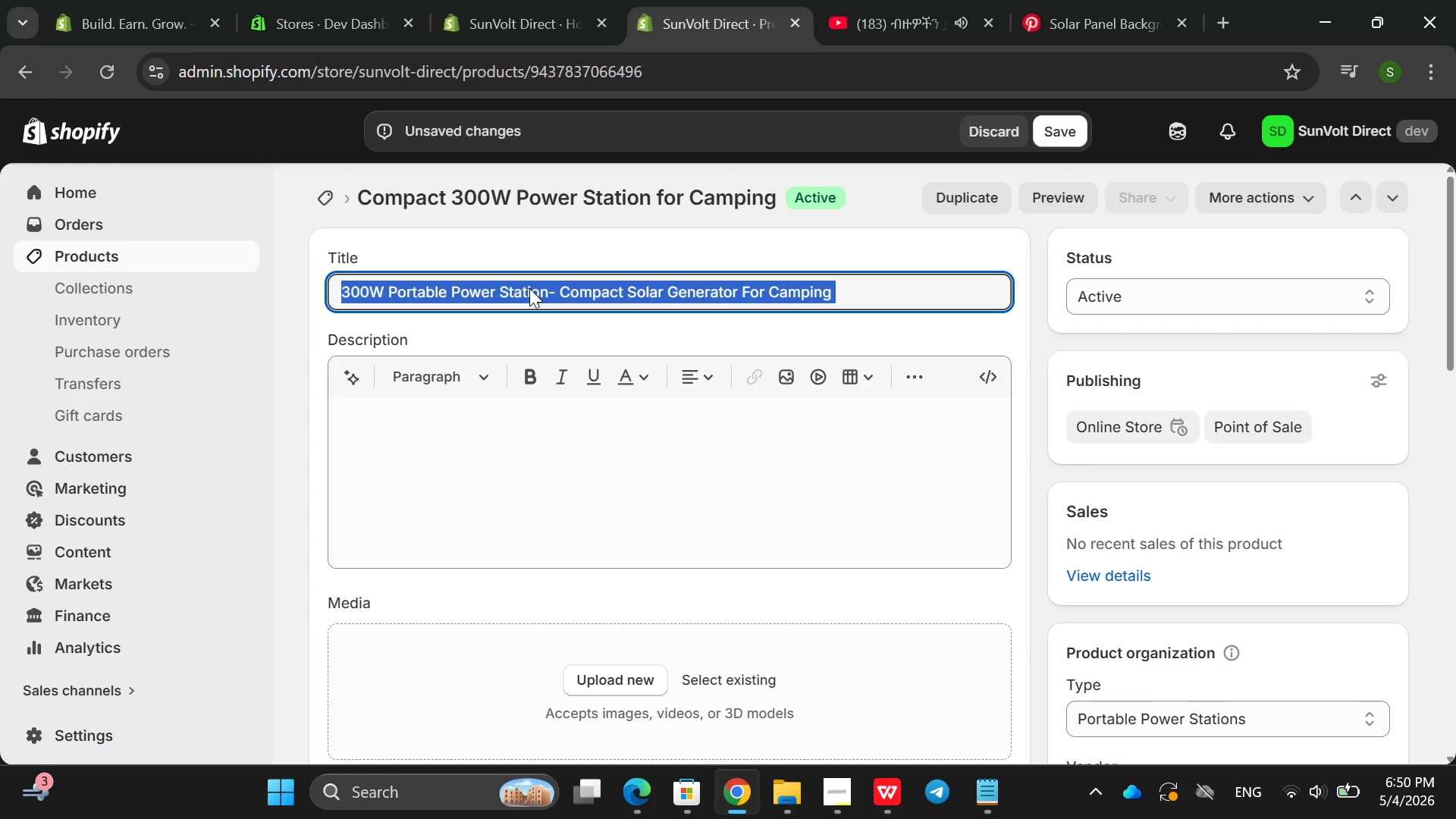 
key(Backspace)
 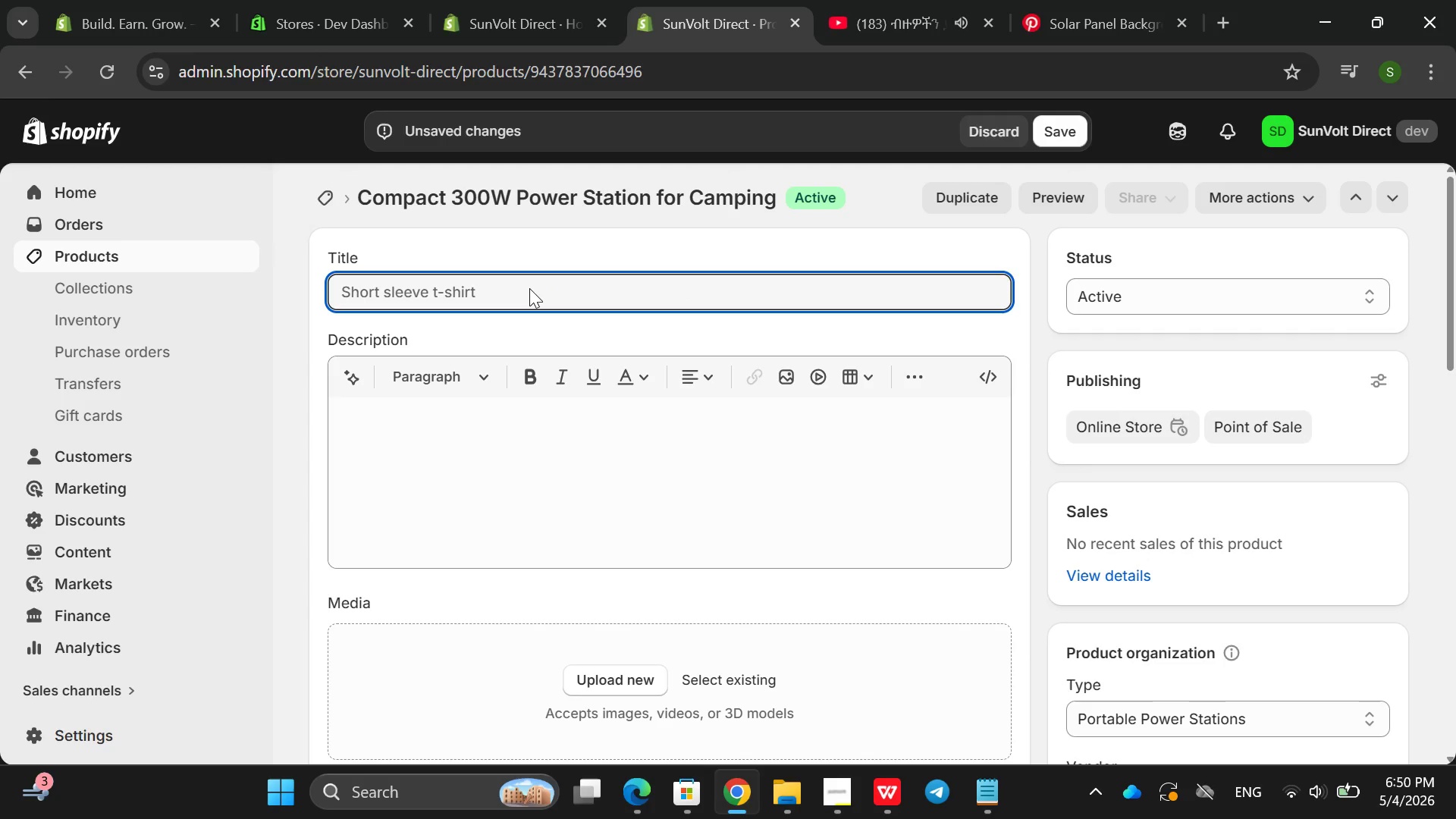 
key(Control+ControlLeft)
 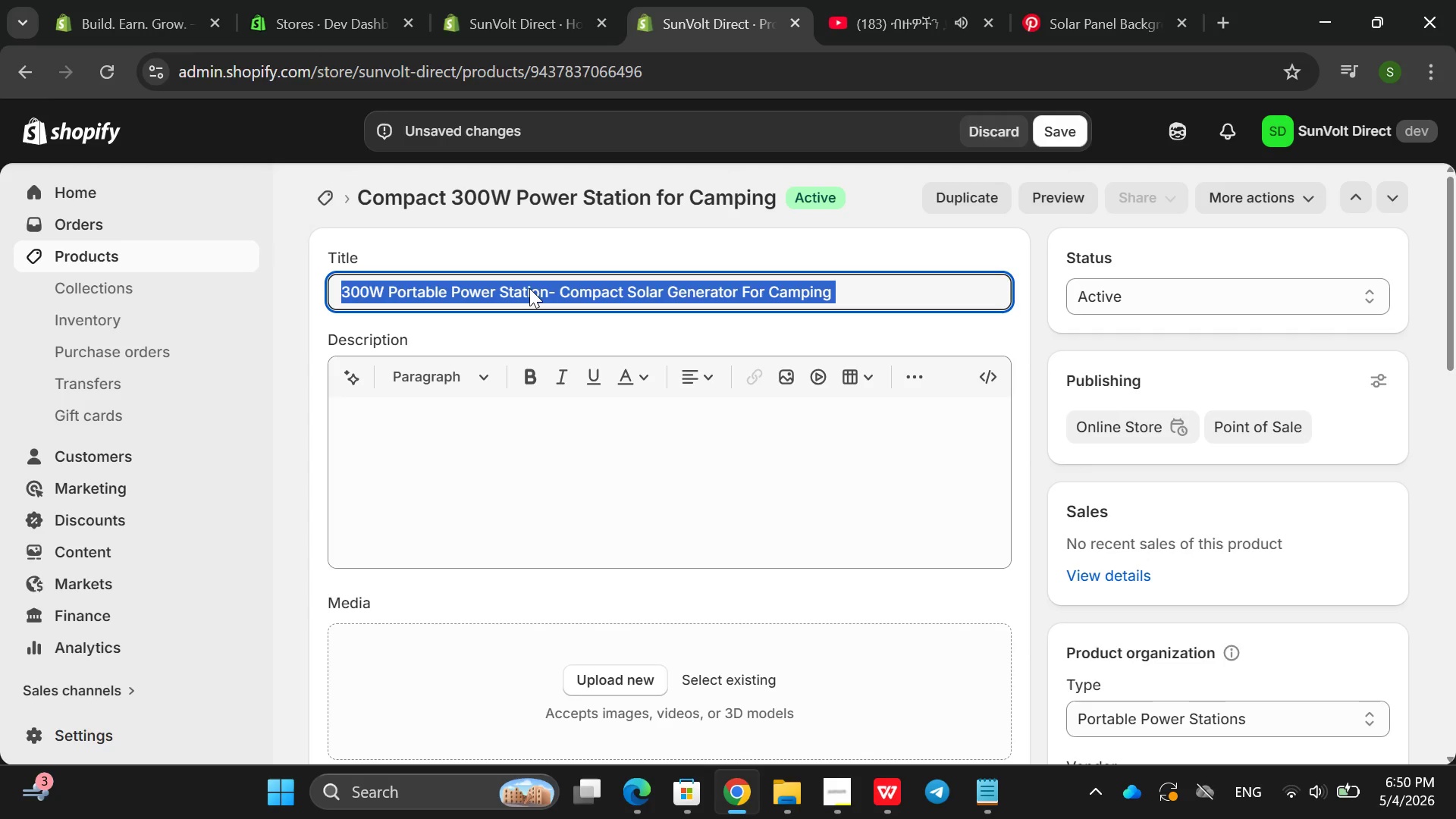 
key(Control+Z)
 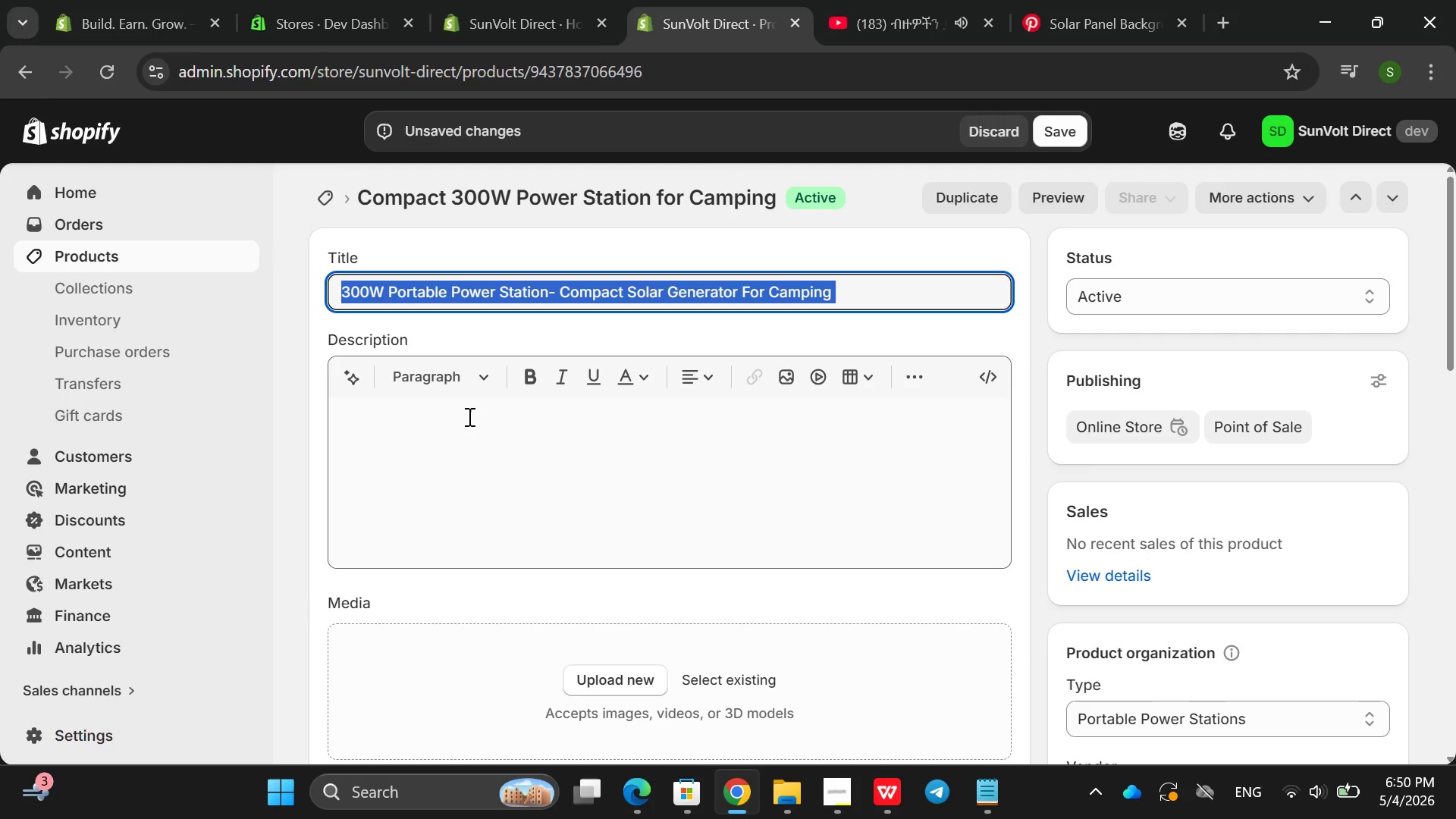 
left_click([445, 422])
 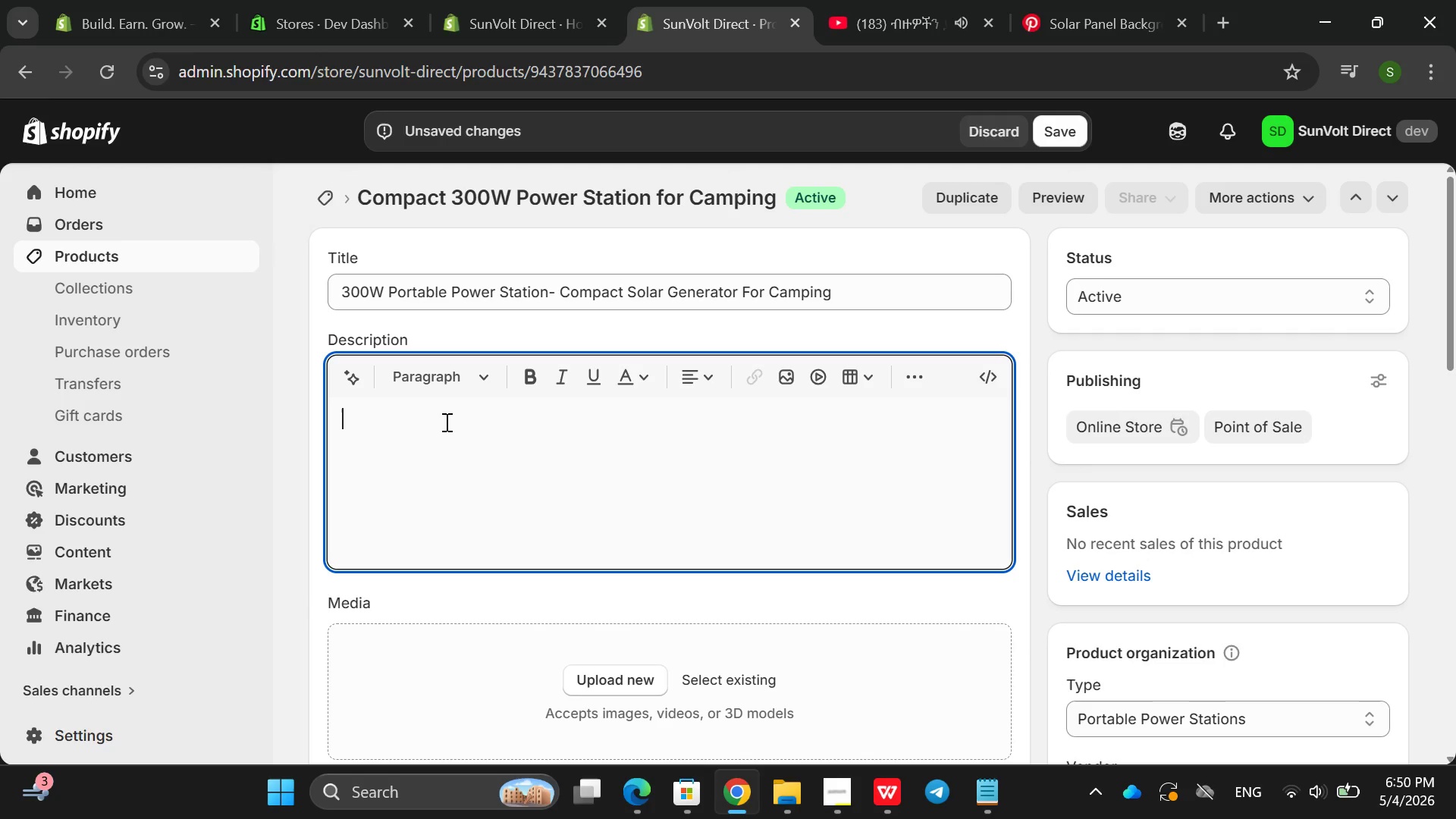 
key(Control+ControlLeft)
 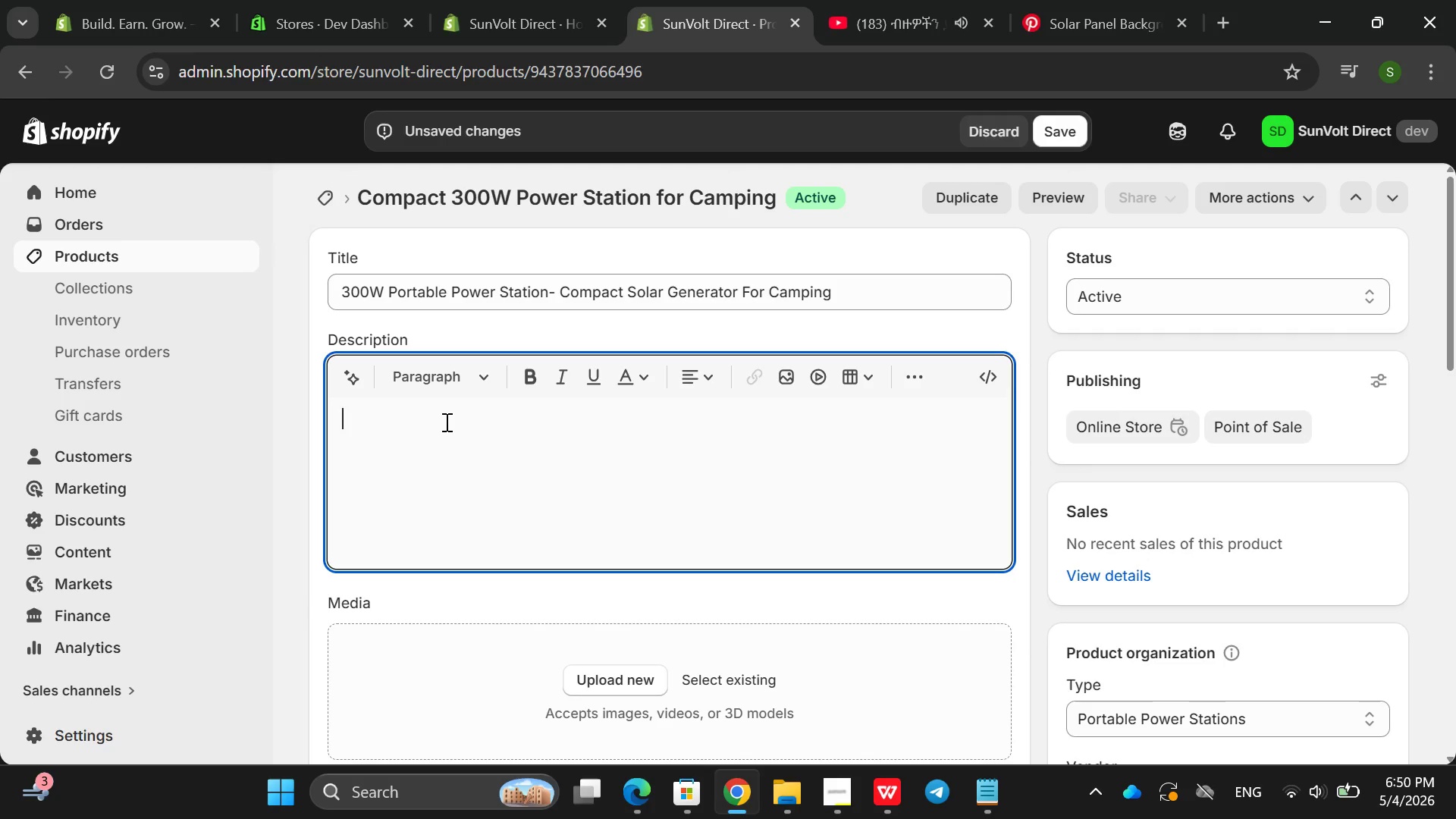 
key(Control+V)
 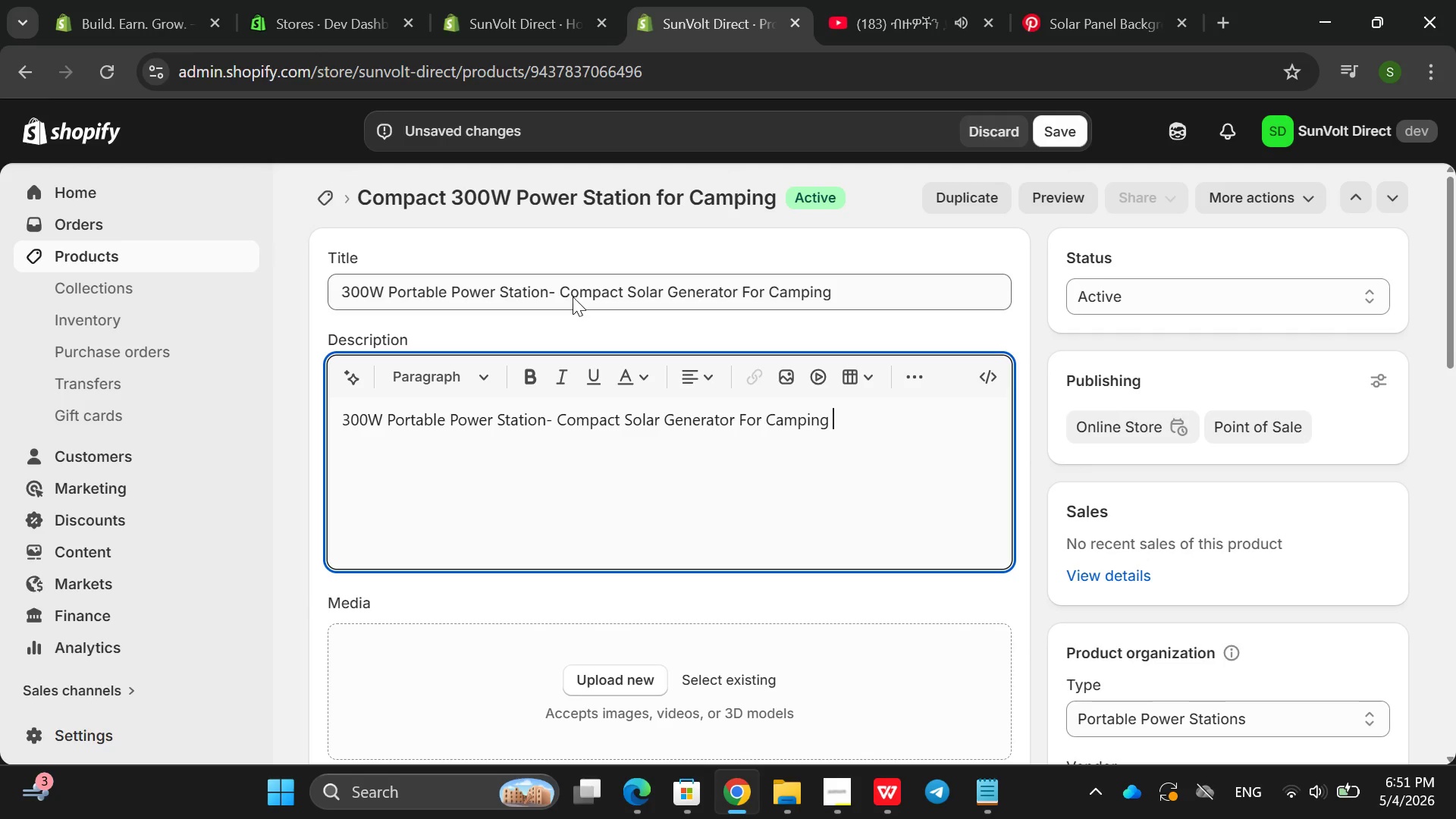 
left_click_drag(start_coordinate=[554, 296], to_coordinate=[682, 286])
 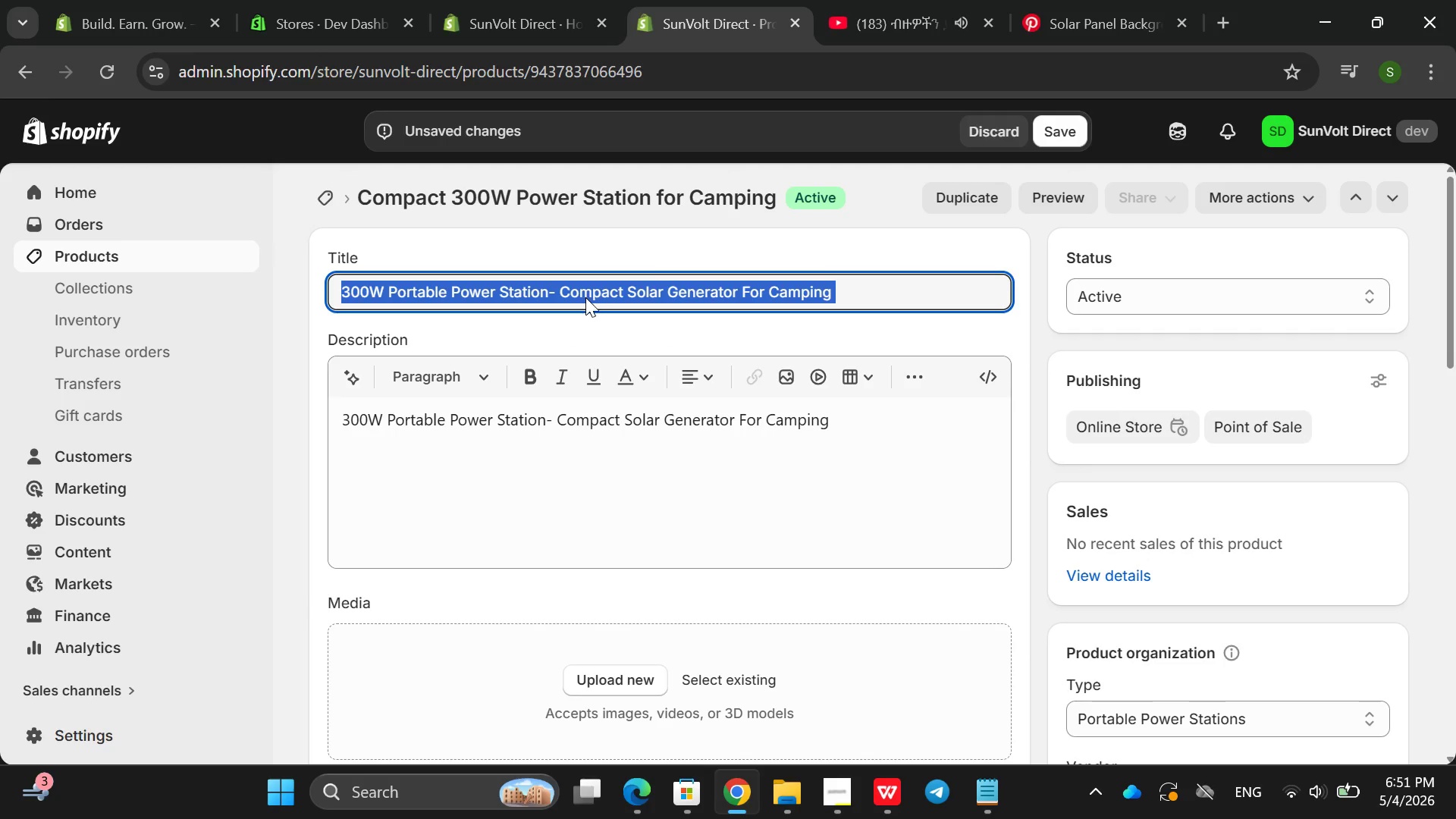 
left_click([585, 297])
 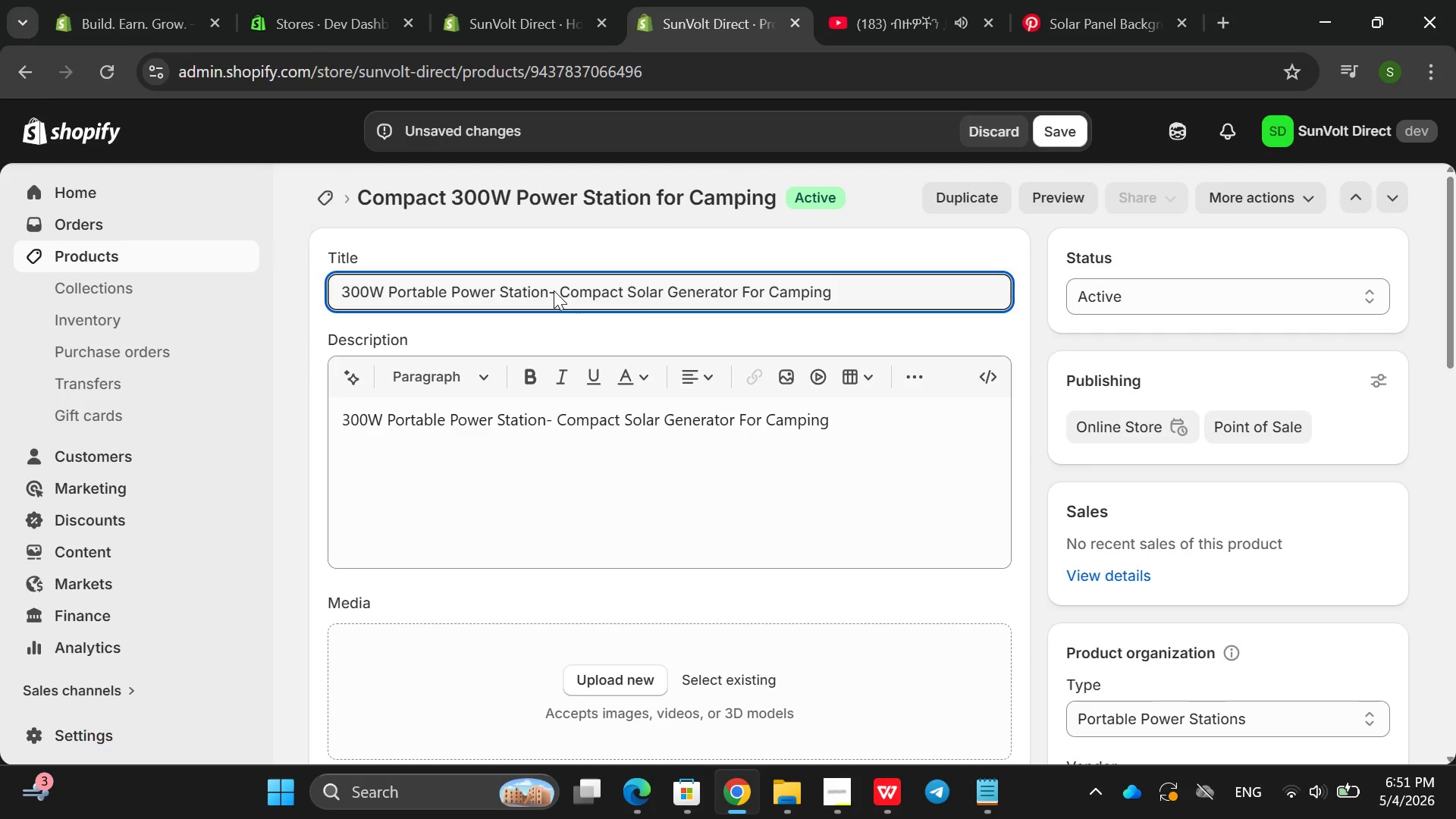 
left_click([554, 290])
 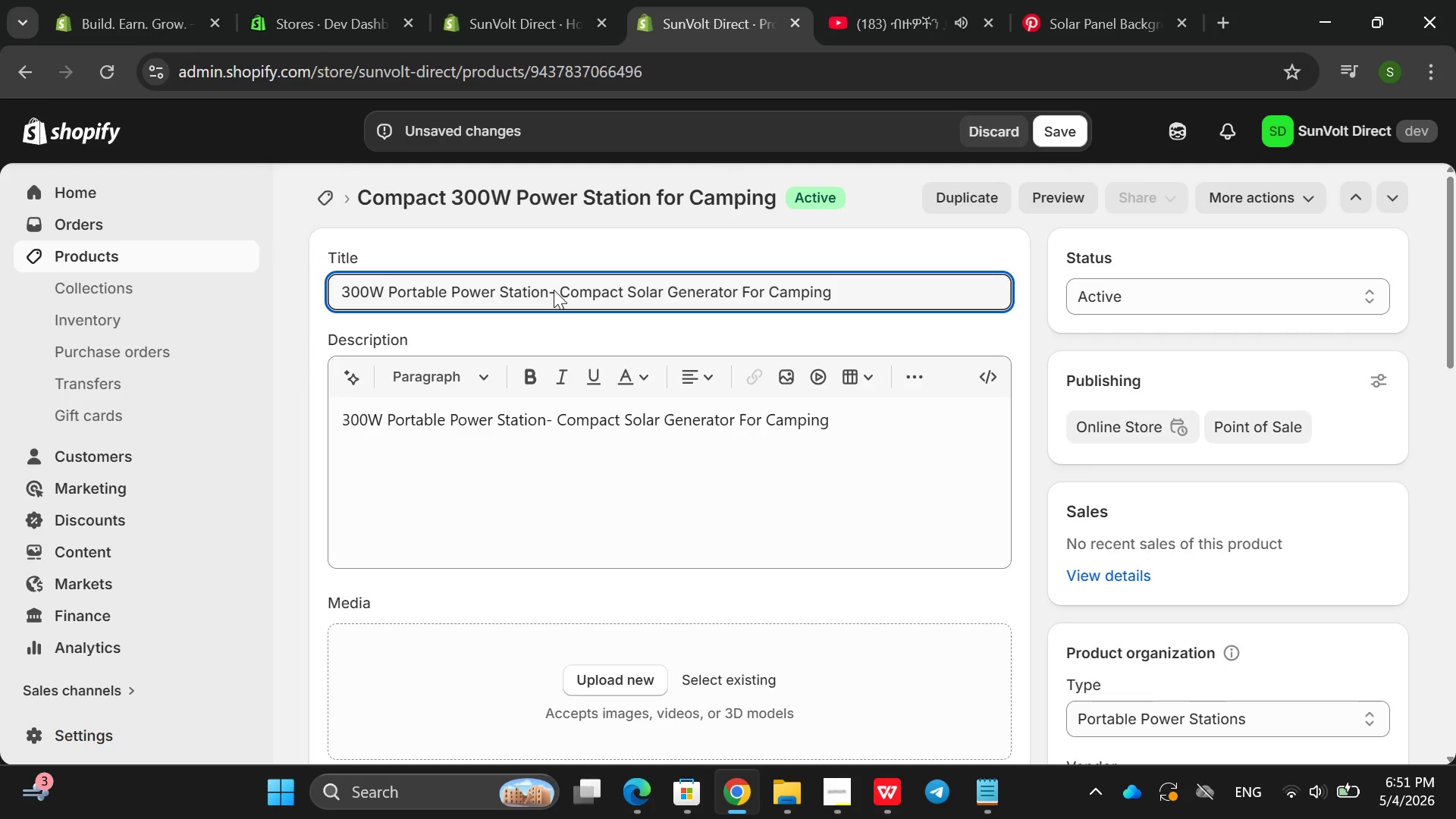 
key(ArrowLeft)
 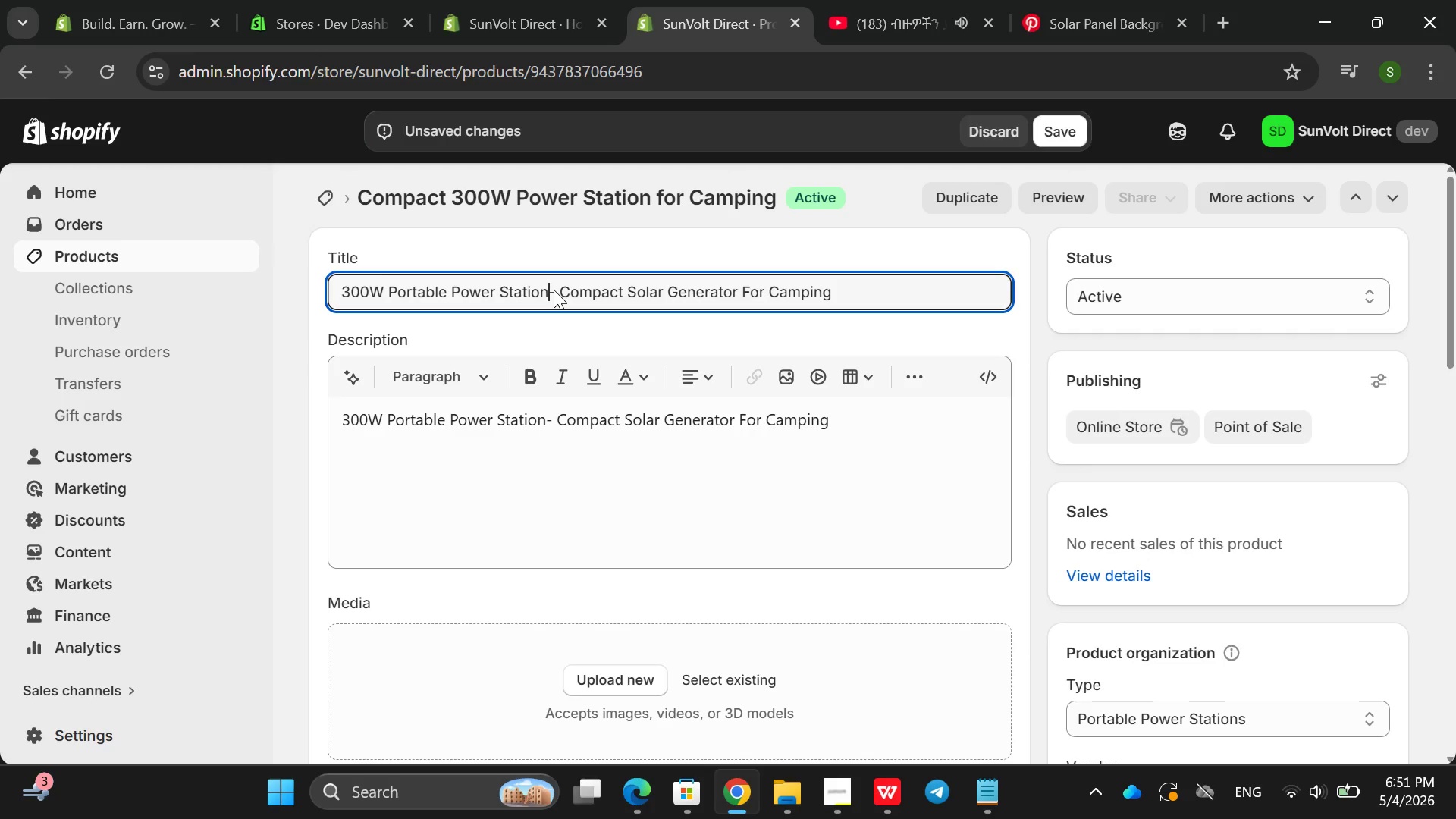 
key(Space)
 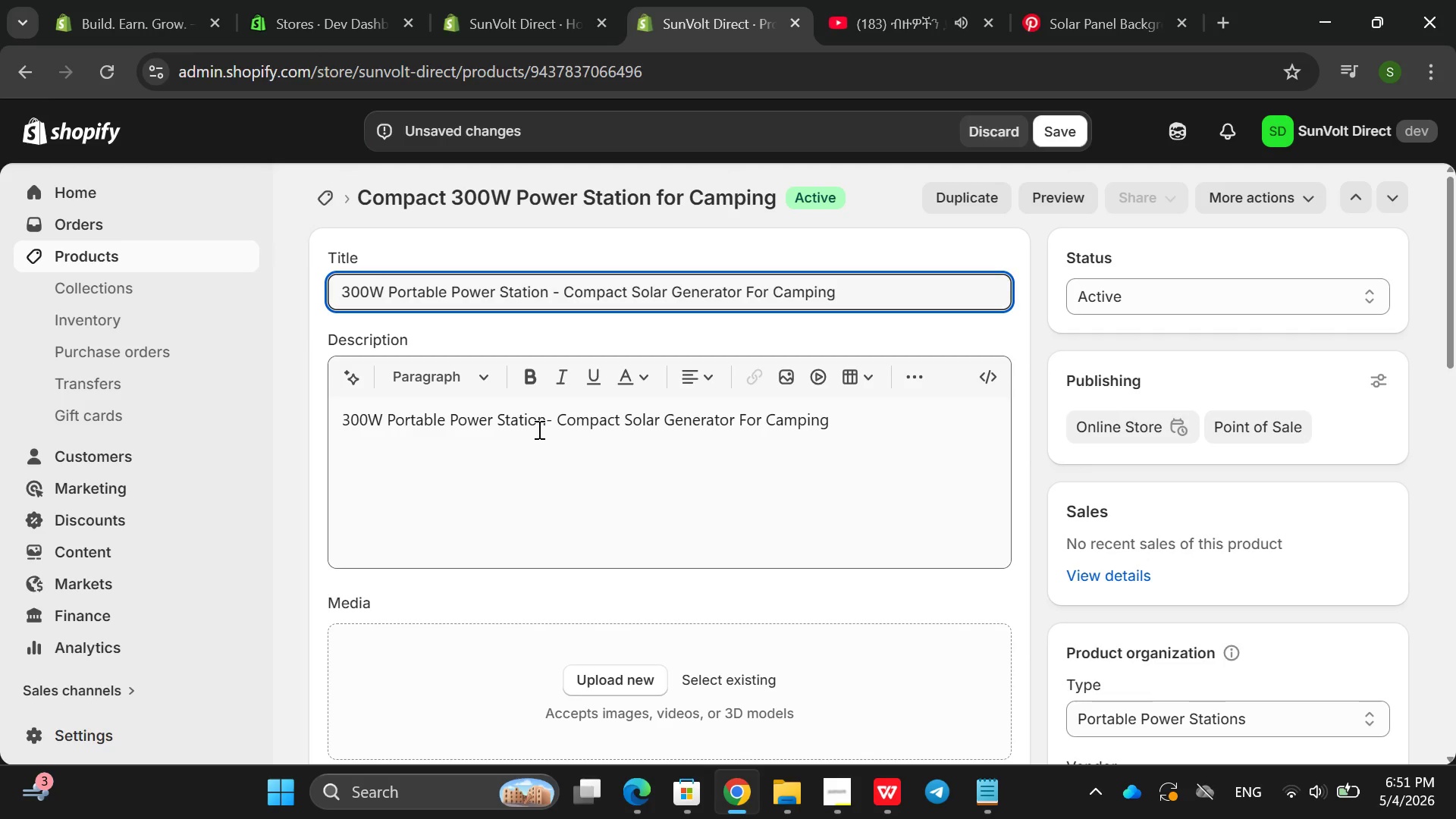 
left_click([543, 428])
 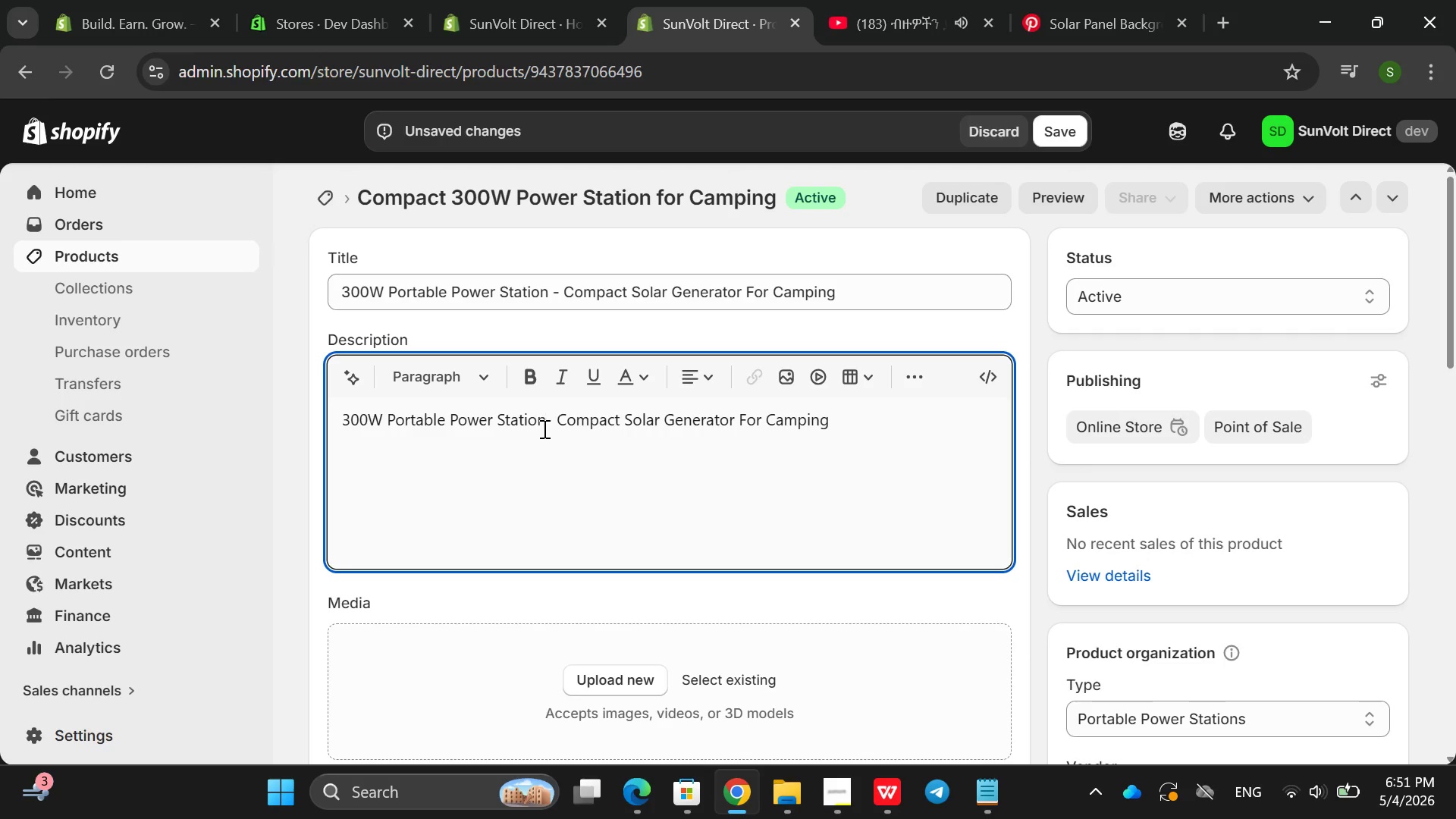 
key(Space)
 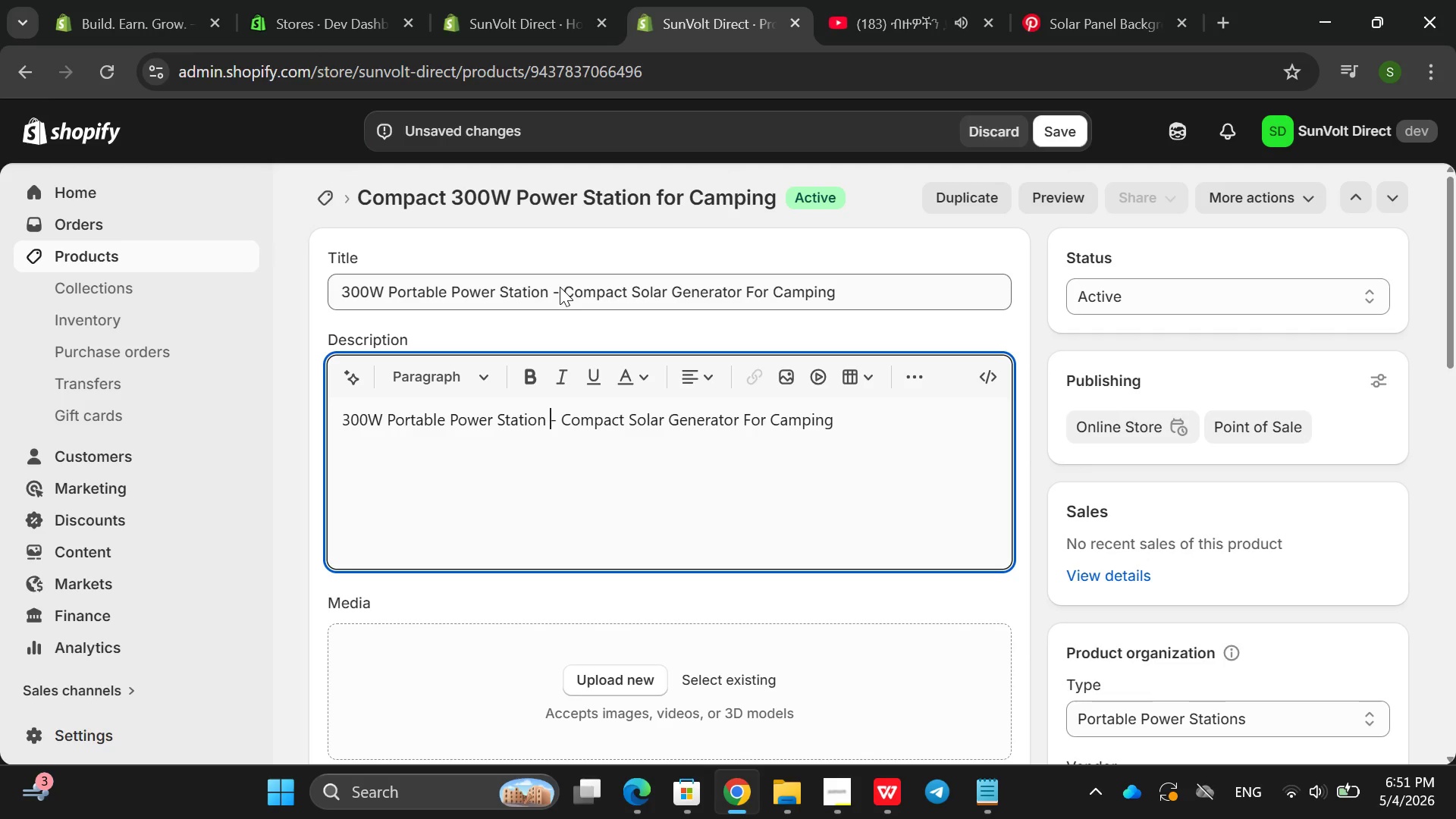 
left_click_drag(start_coordinate=[556, 290], to_coordinate=[960, 285])
 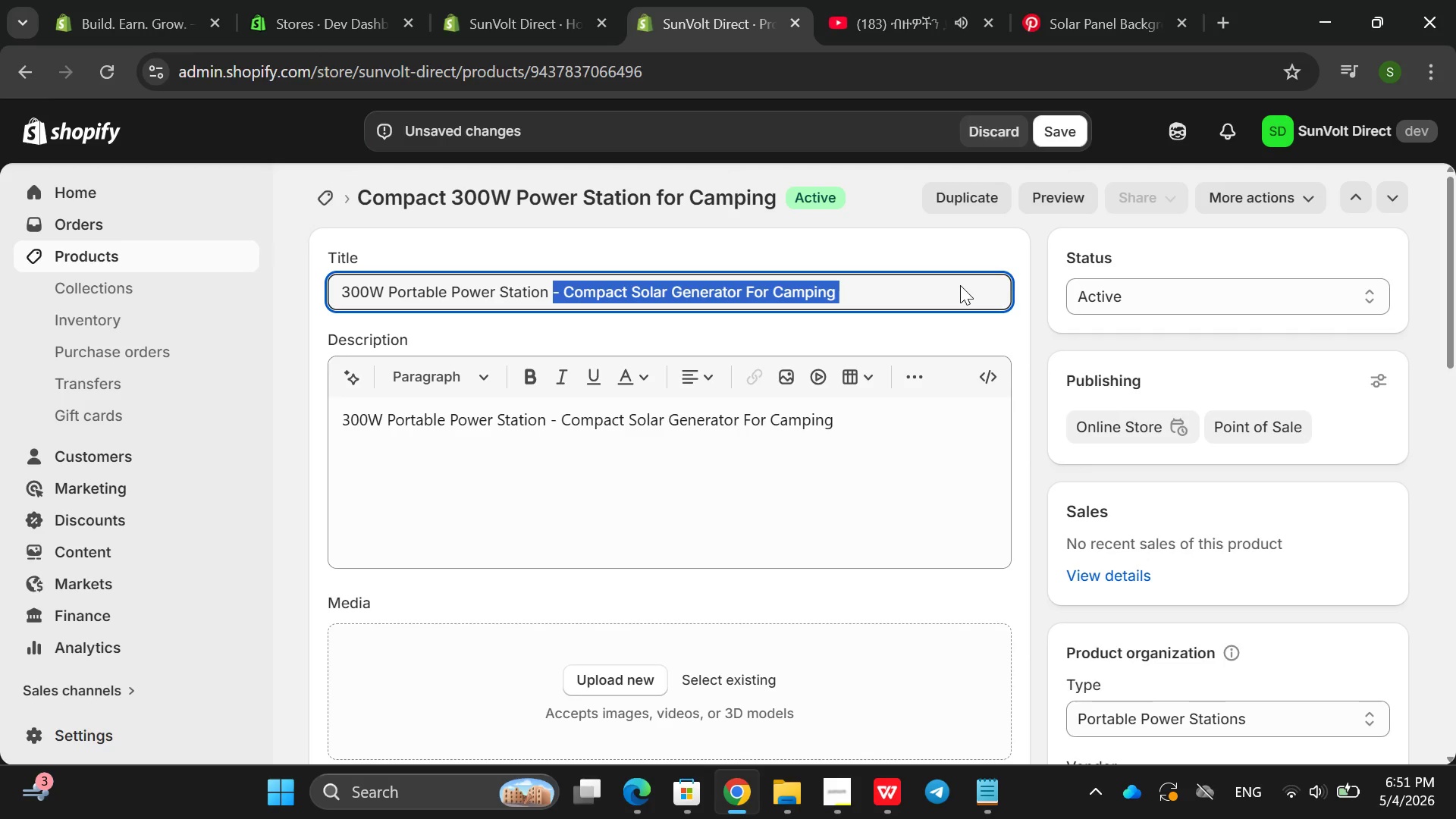 
key(Backspace)
 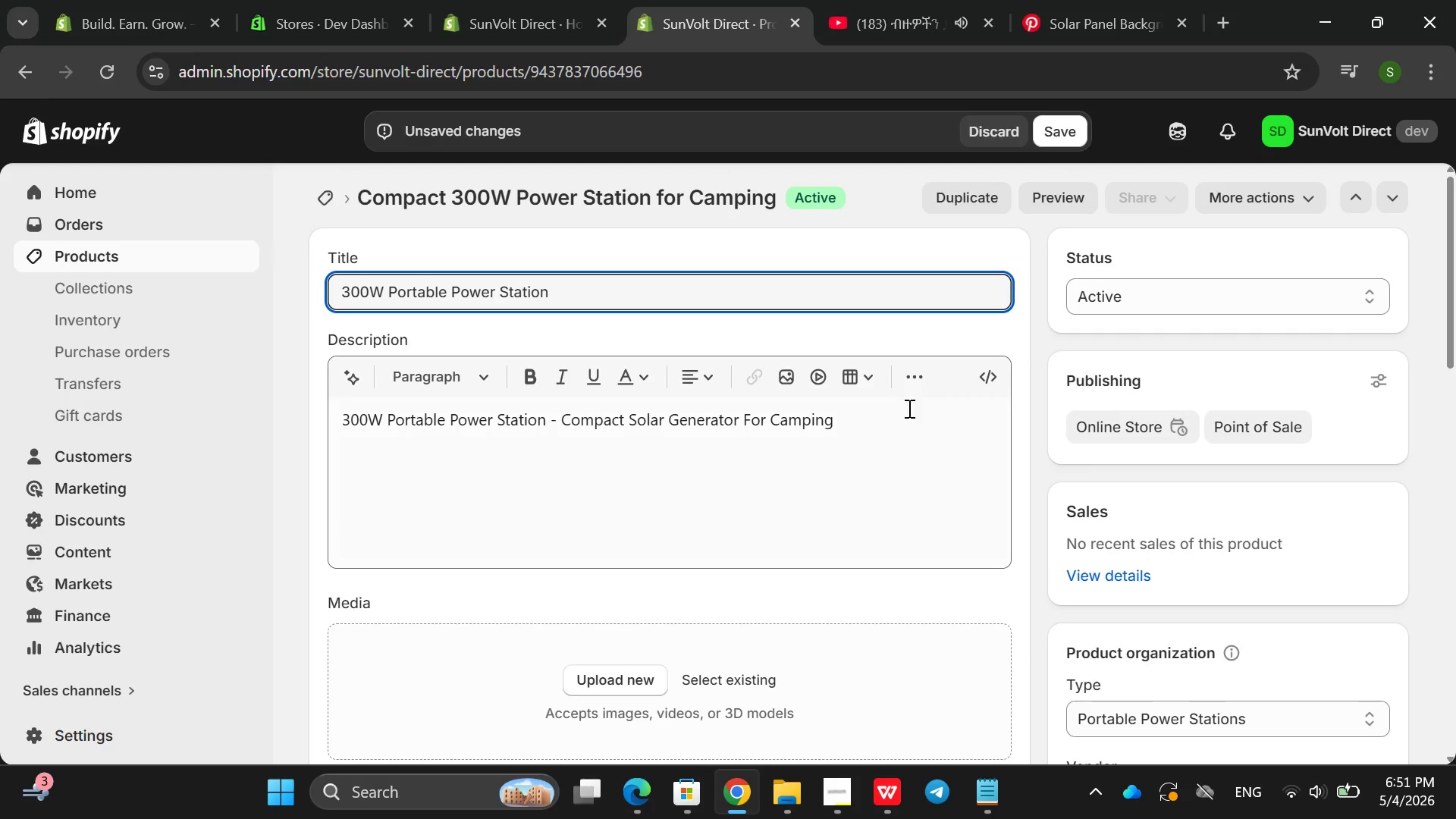 
left_click([892, 428])
 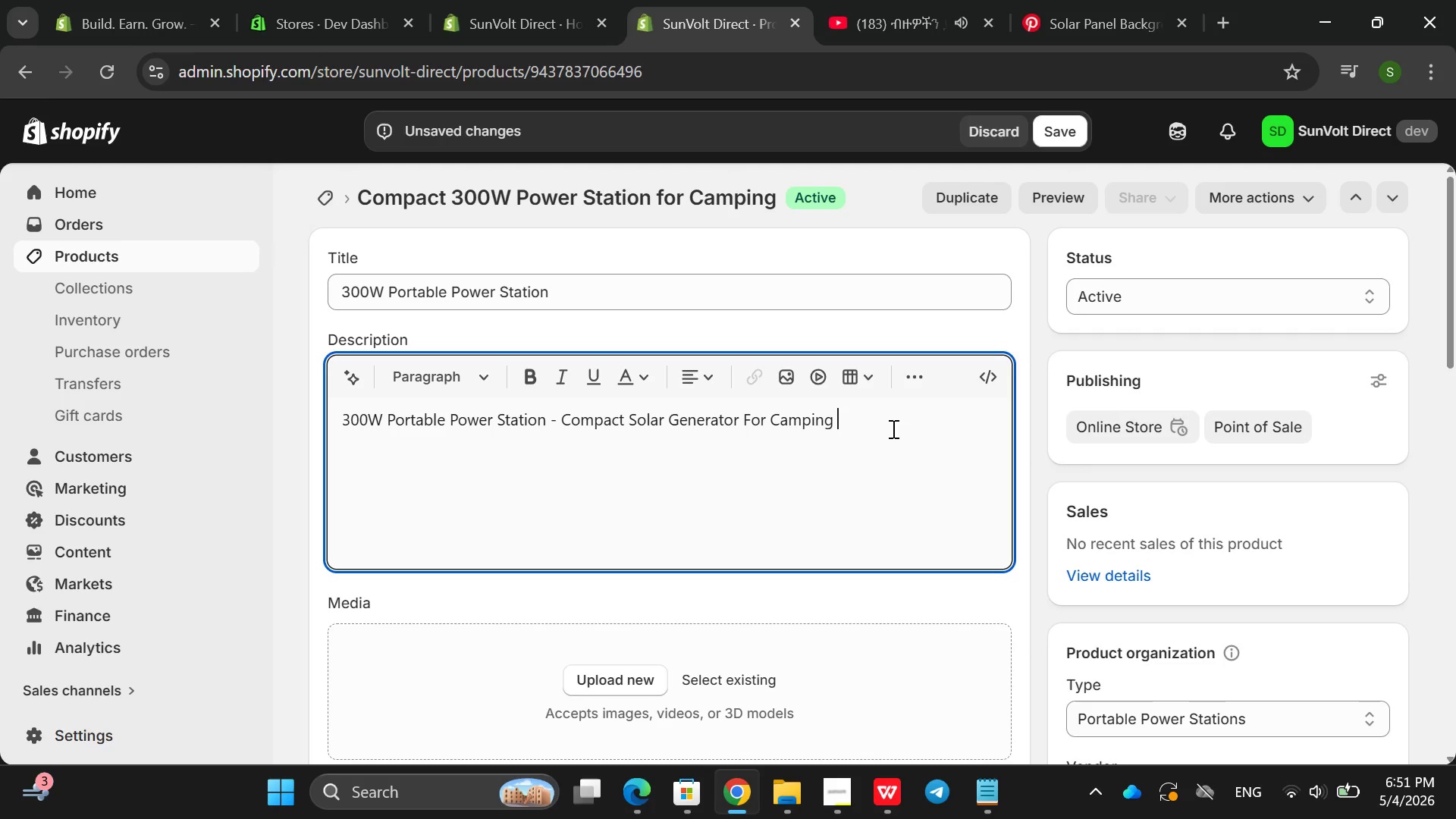 
key(Enter)
 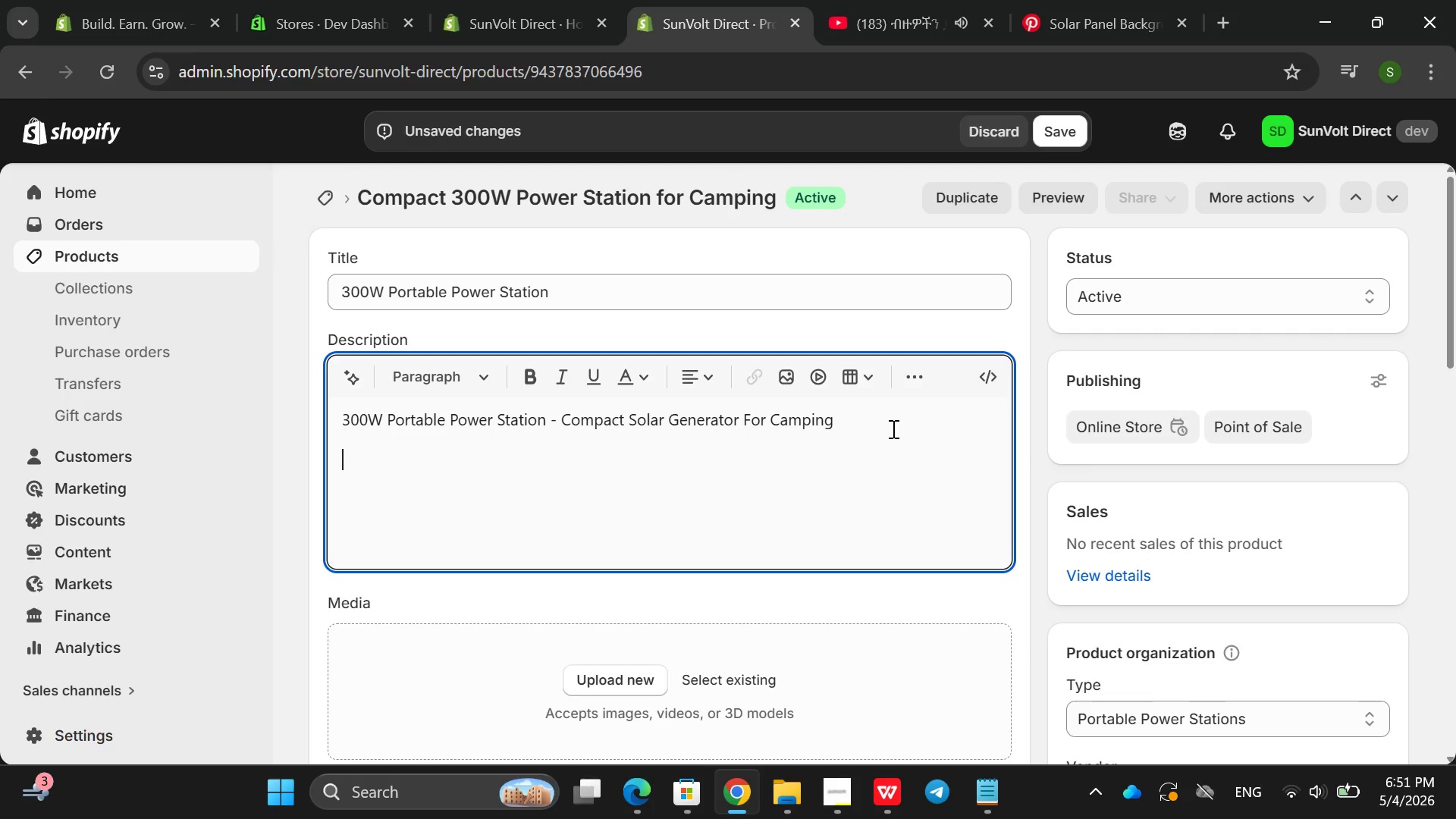 
hold_key(key=ShiftRight, duration=0.48)
 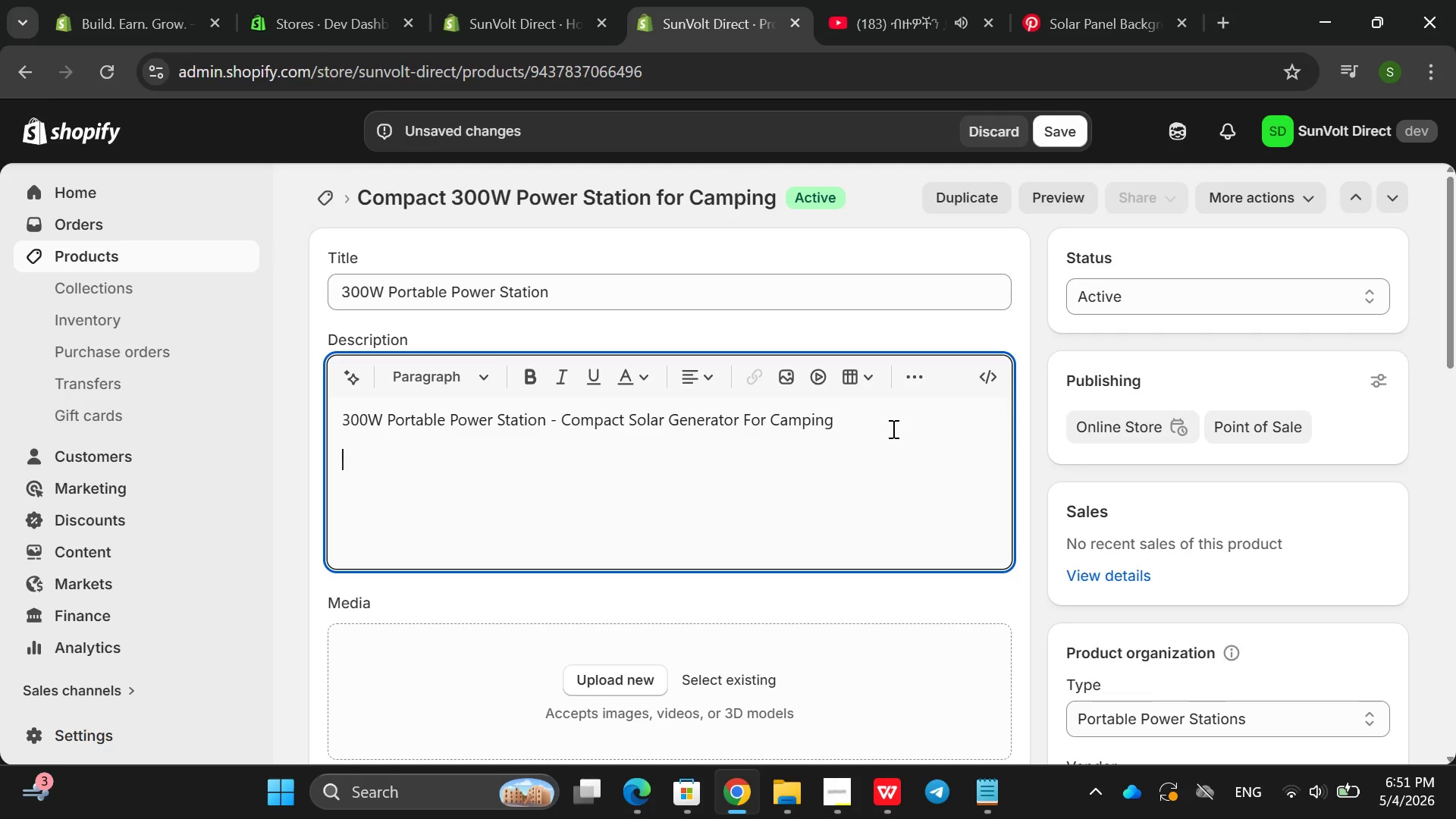 
type(Get Rela)
key(Backspace)
key(Backspace)
key(Backspace)
key(Backspace)
type(relaible )
key(Backspace)
key(Backspace)
key(Backspace)
key(Backspace)
key(Backspace)
key(Backspace)
type(iba)
key(Backspace)
key(Backspace)
type(able power in a compe)
key(Backspace)
type(actsto)
key(Backspace)
key(Backspace)
key(Backspace)
type( six)
key(Backspace)
type(ze )
 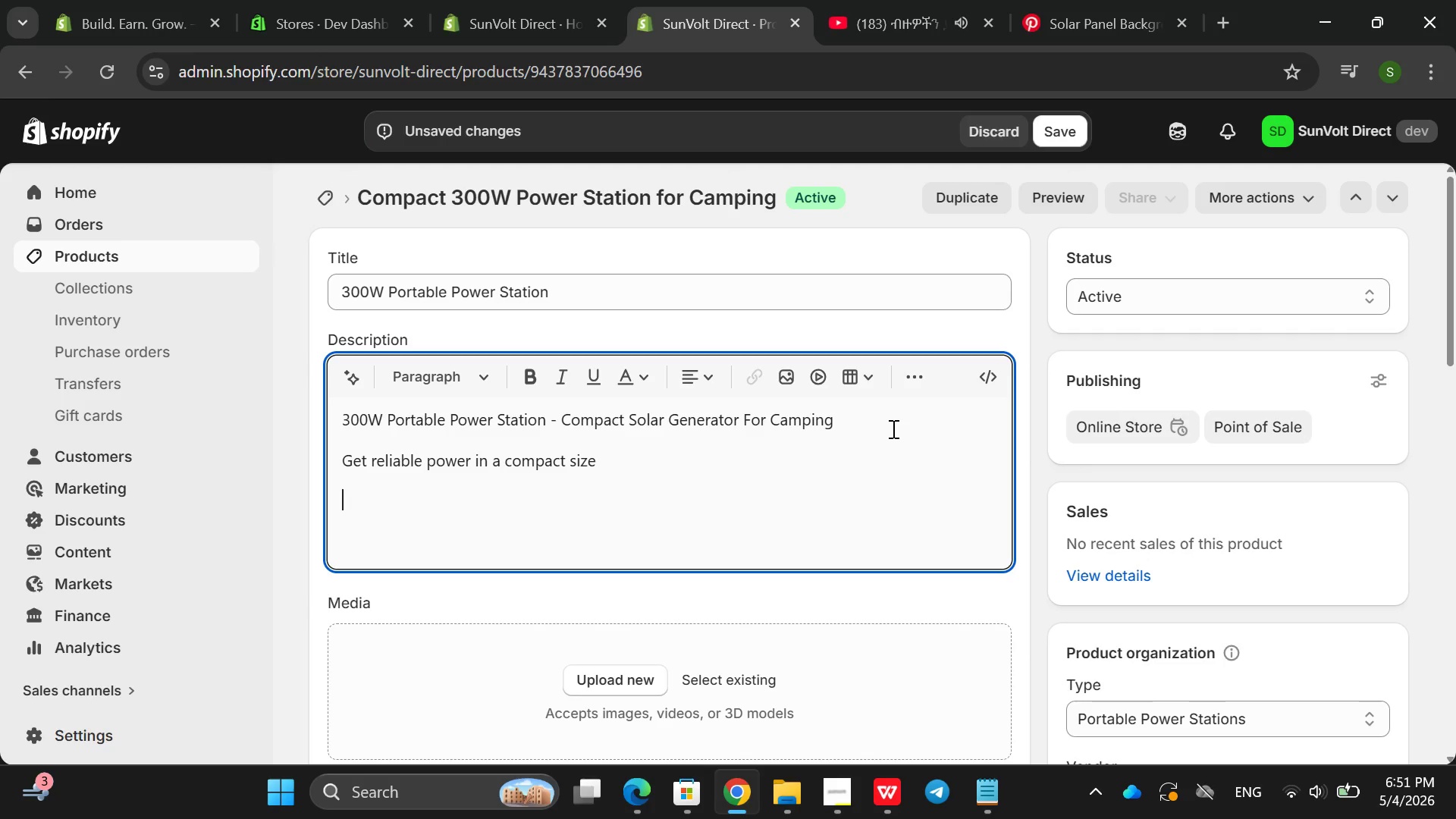 
 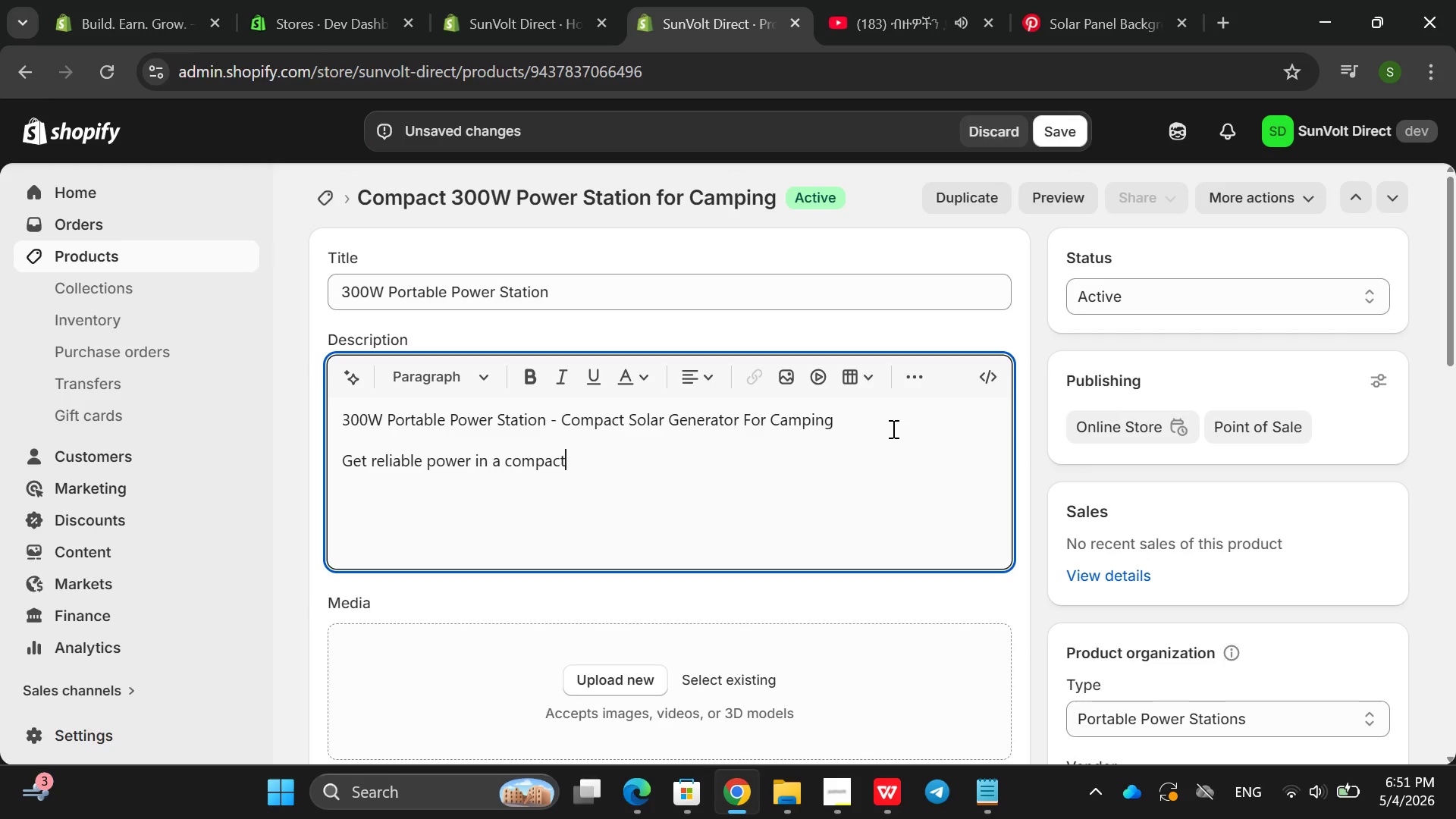 
key(Enter)
 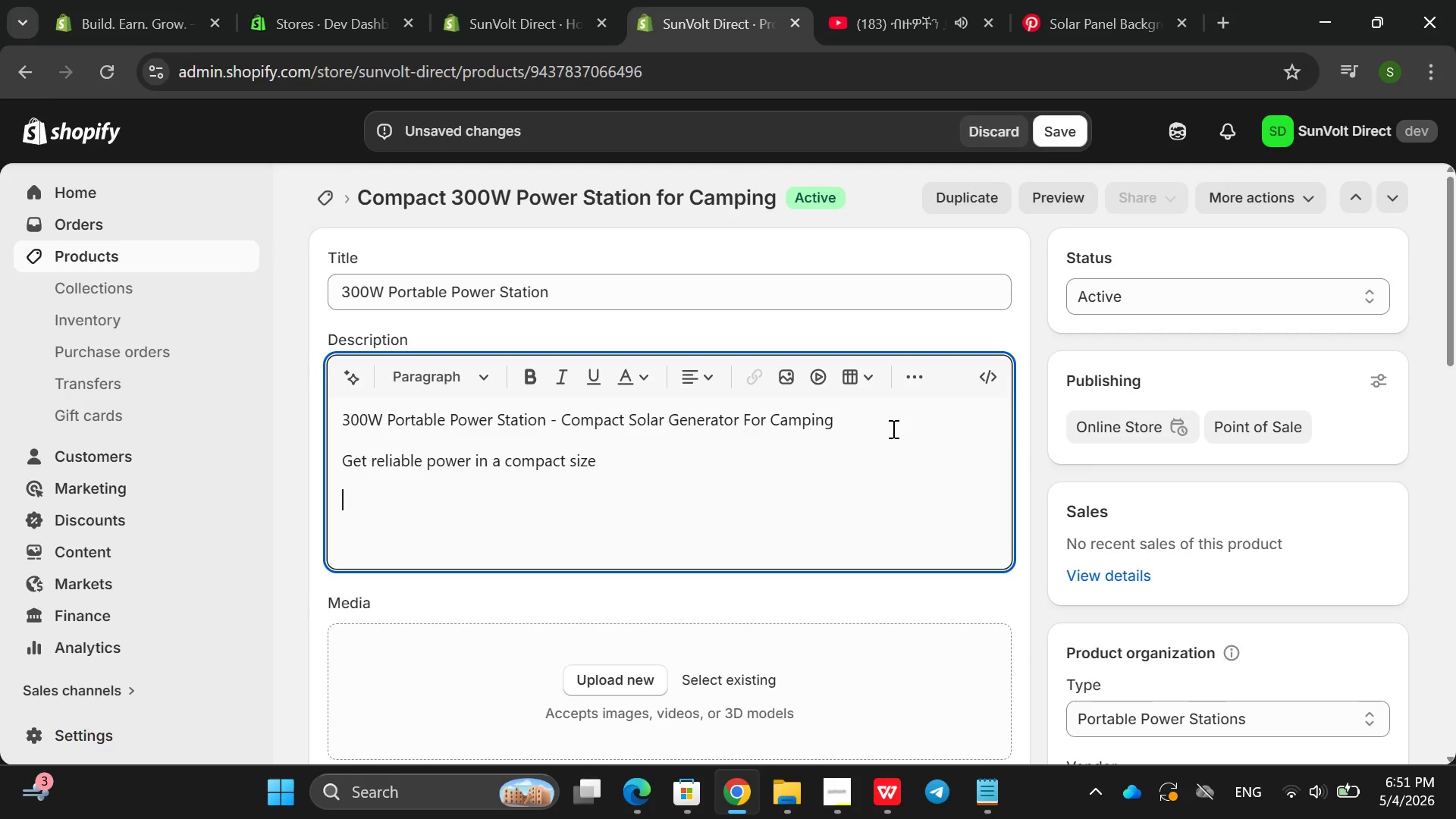 
type(Perfe)
key(Backspace)
key(Backspace)
key(Backspace)
key(Backspace)
type(eer)
key(Backspace)
key(Backspace)
type(rfet for light travel and emergencies )
 